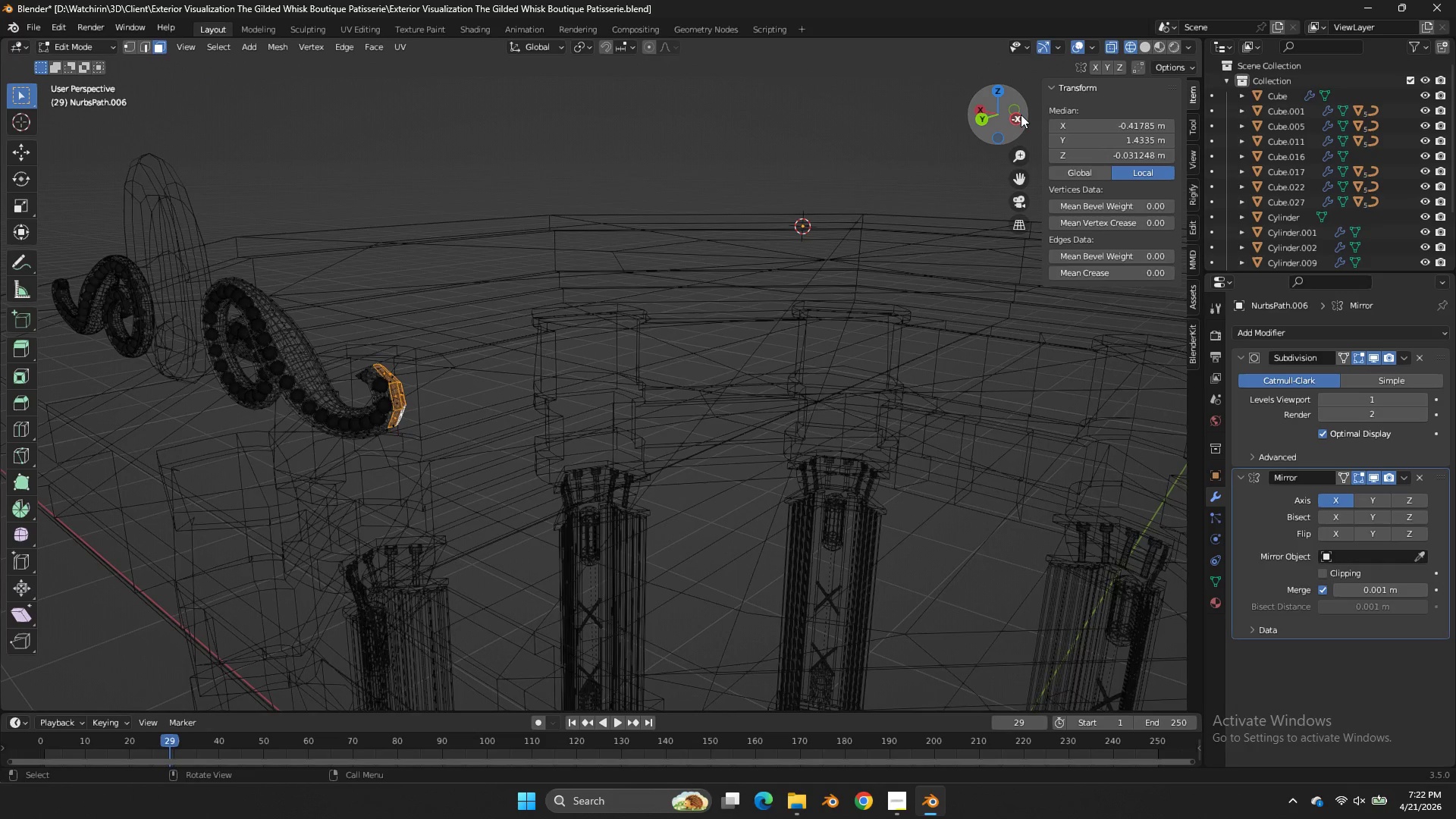 
key(NumpadDivide)
 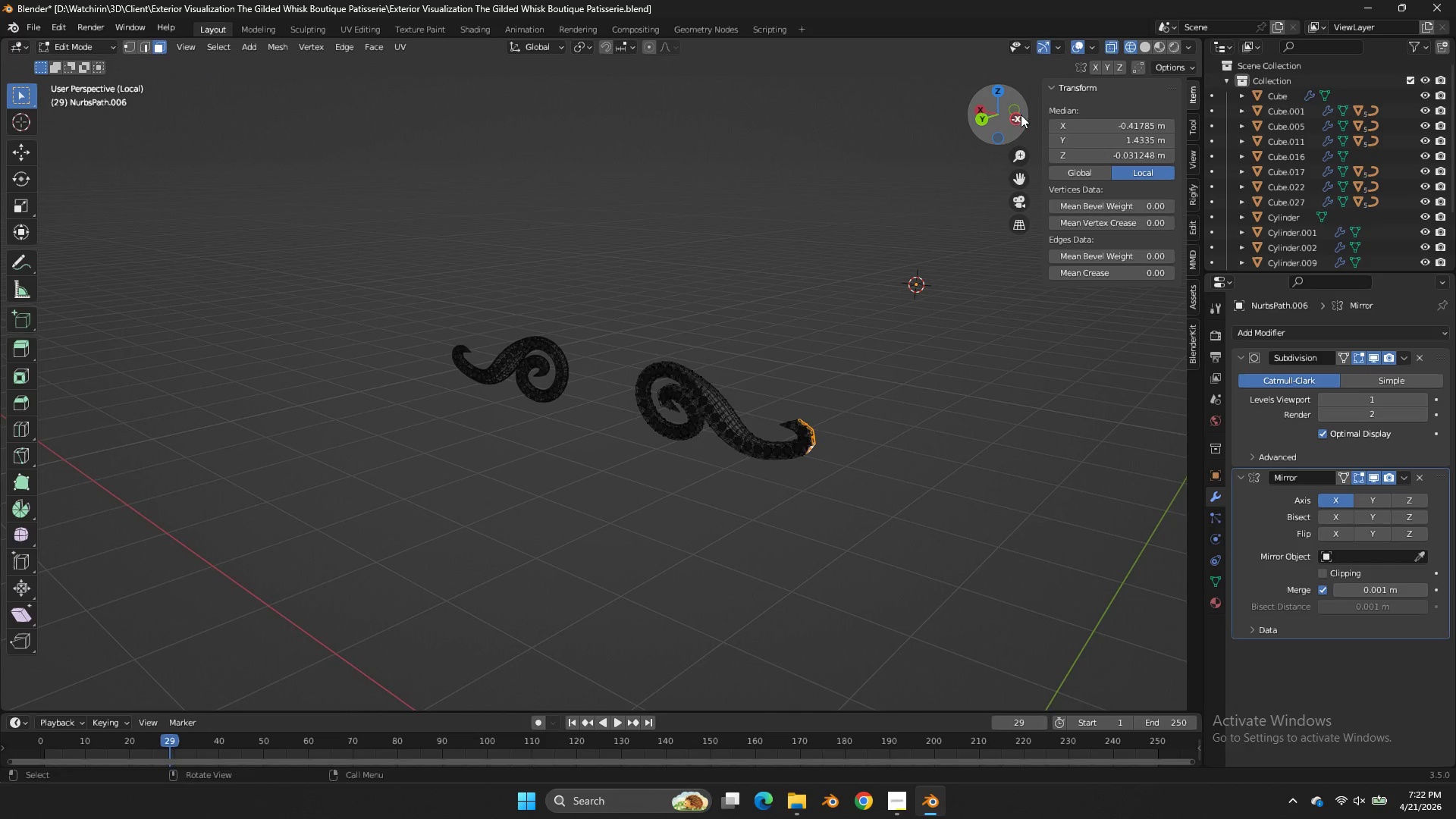 
left_click_drag(start_coordinate=[1021, 115], to_coordinate=[943, 77])
 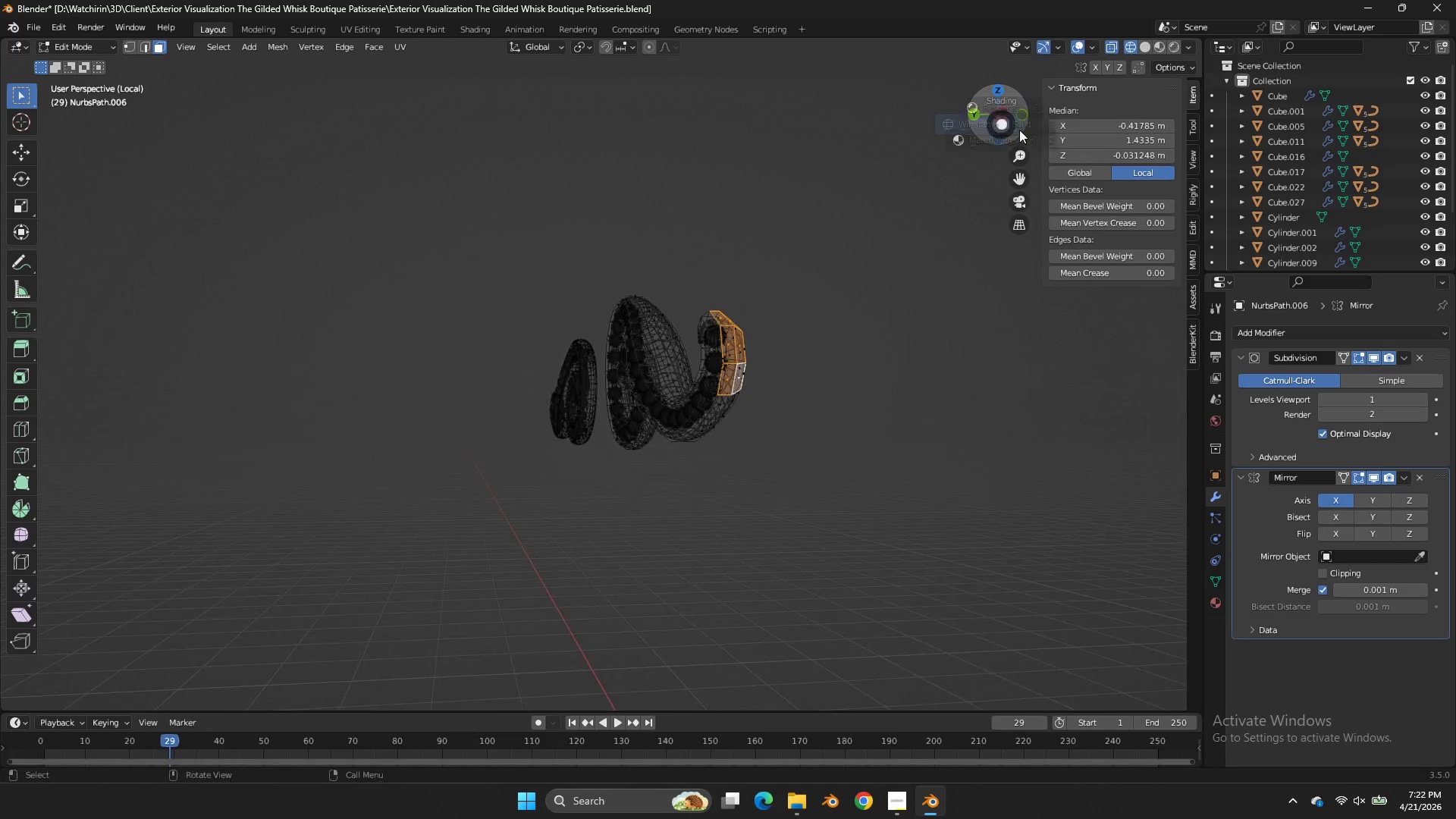 
scroll: coordinate [1021, 115], scroll_direction: up, amount: 3.0
 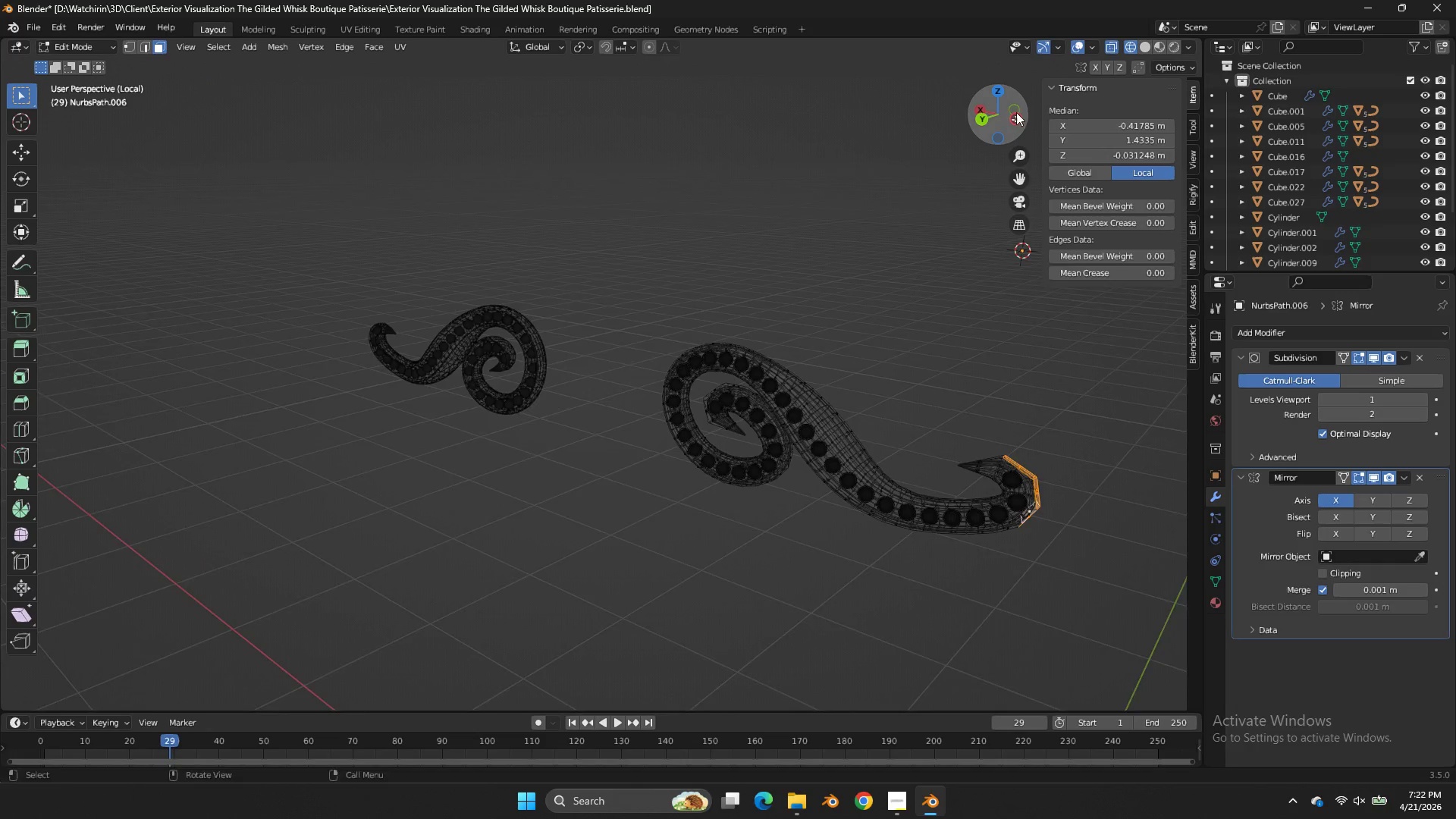 
key(Z)
 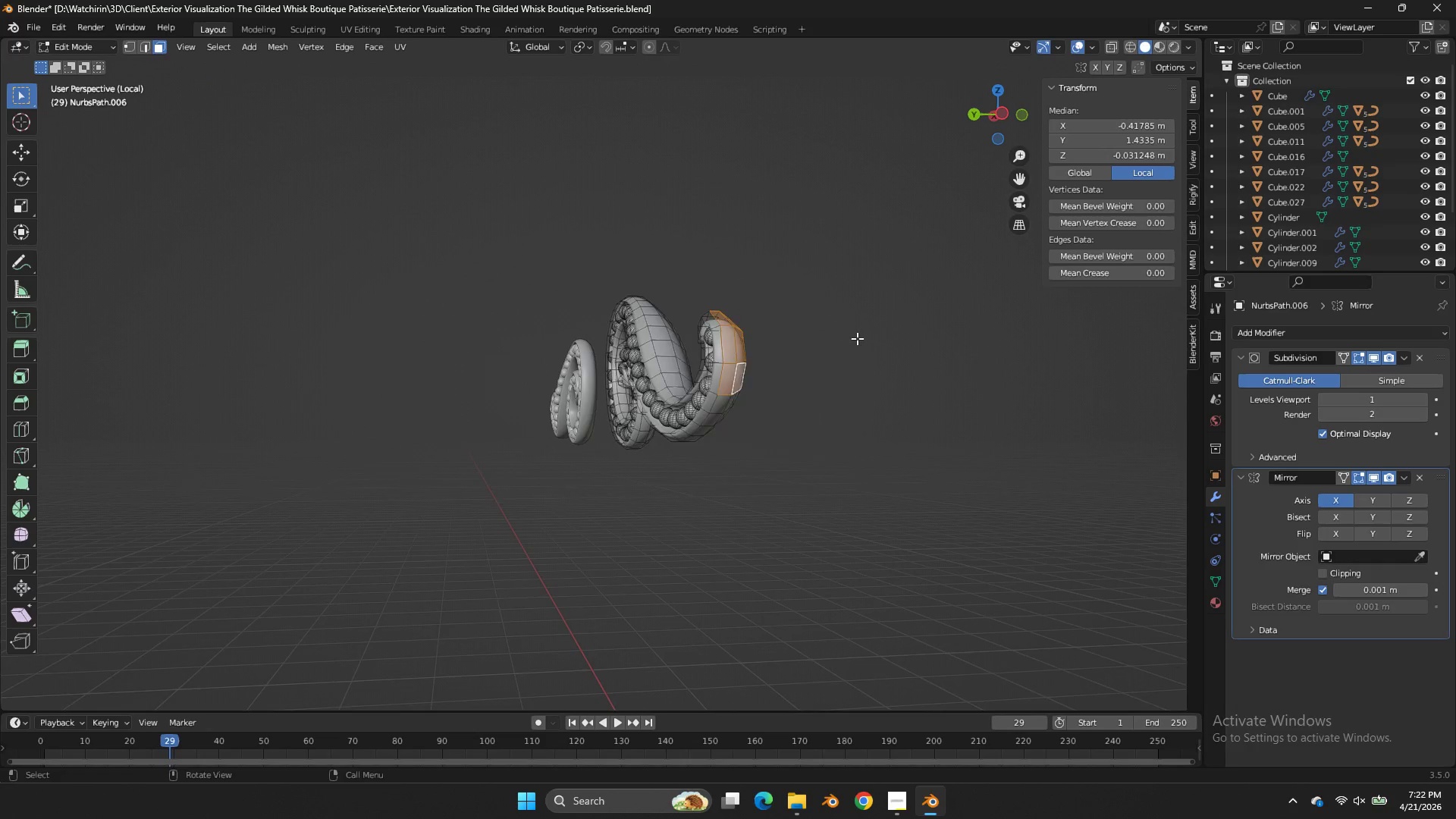 
hold_key(key=ShiftLeft, duration=1.39)
 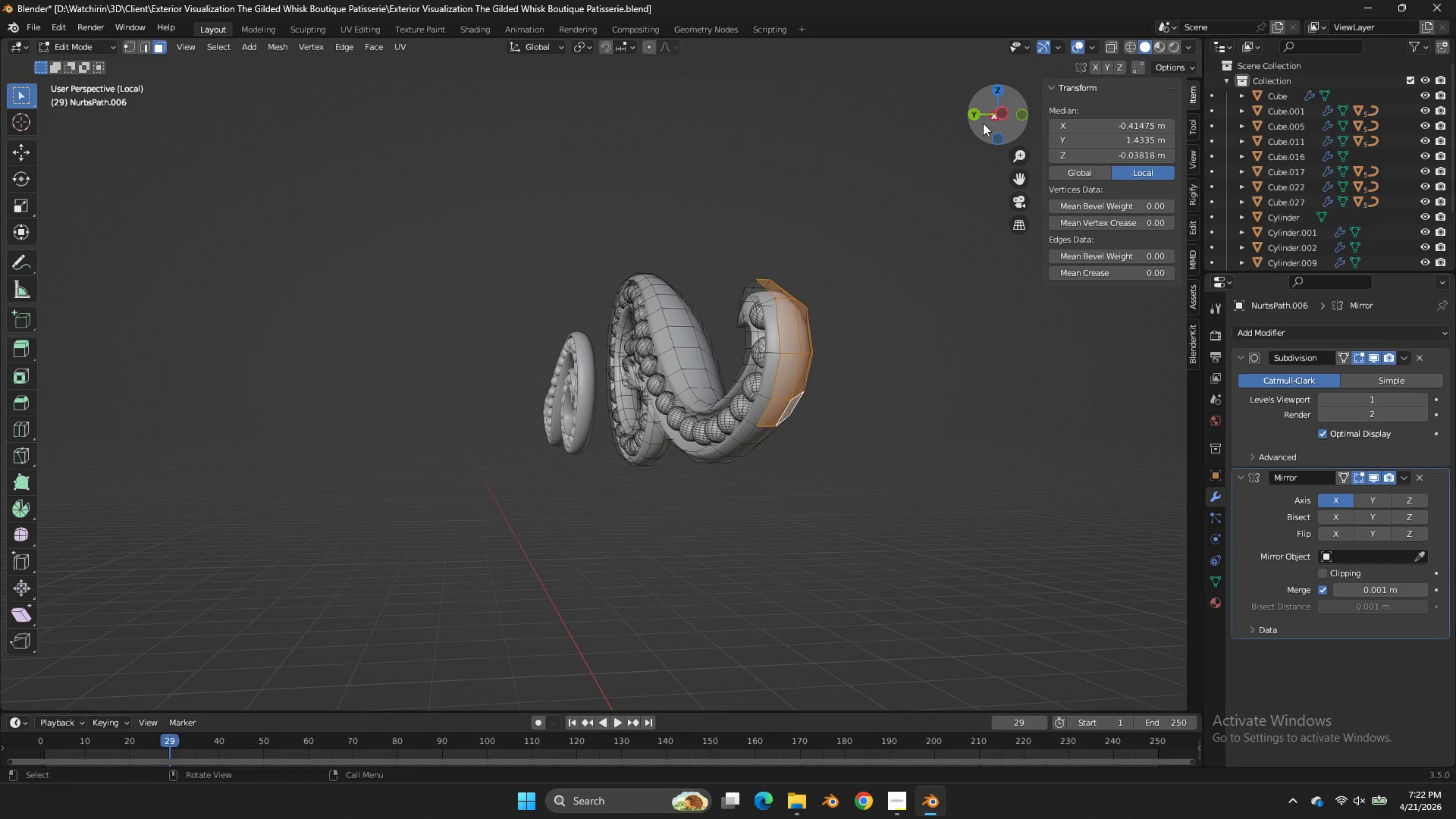 
scroll: coordinate [857, 338], scroll_direction: up, amount: 1.0
 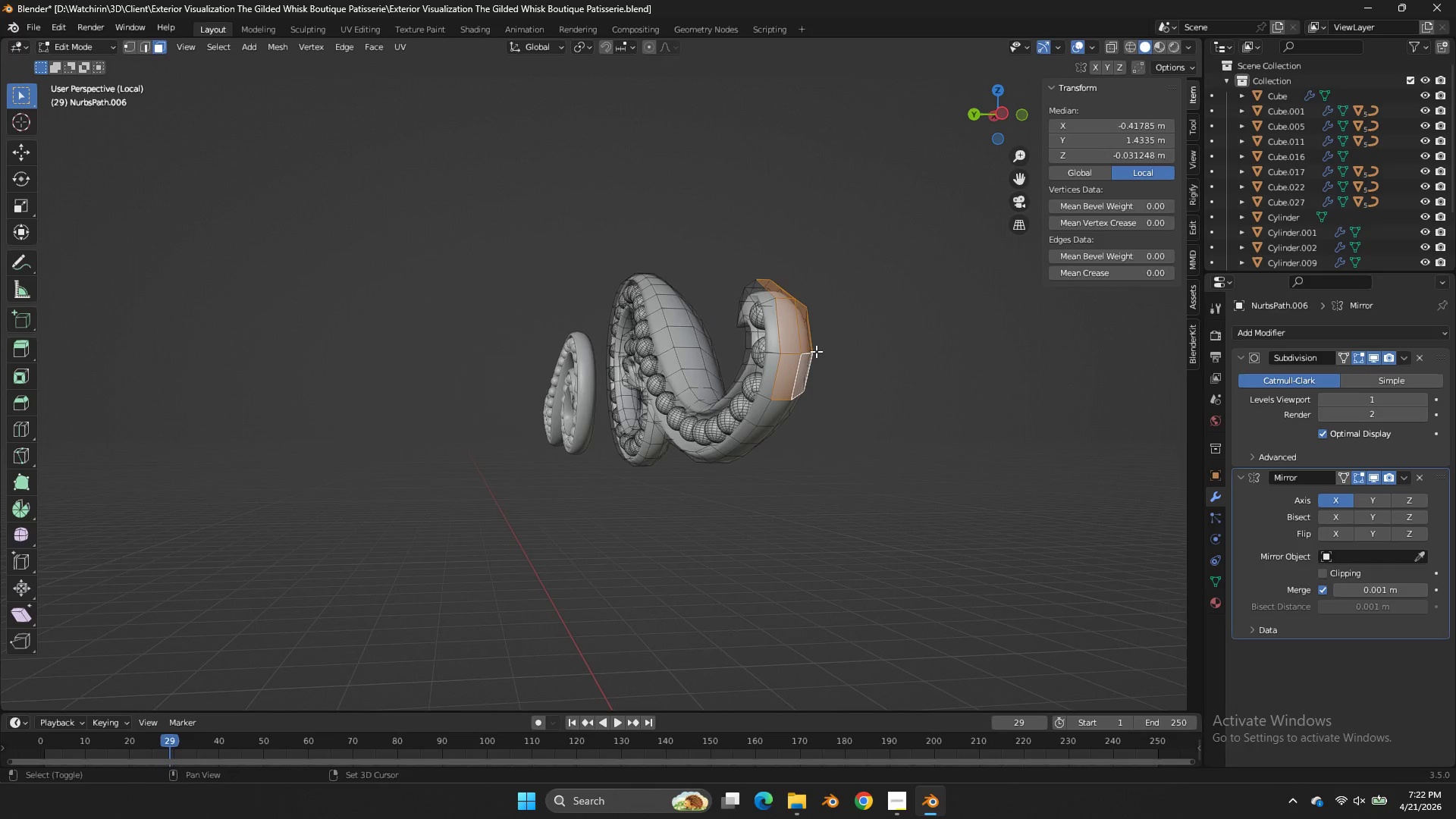 
left_click([791, 405])
 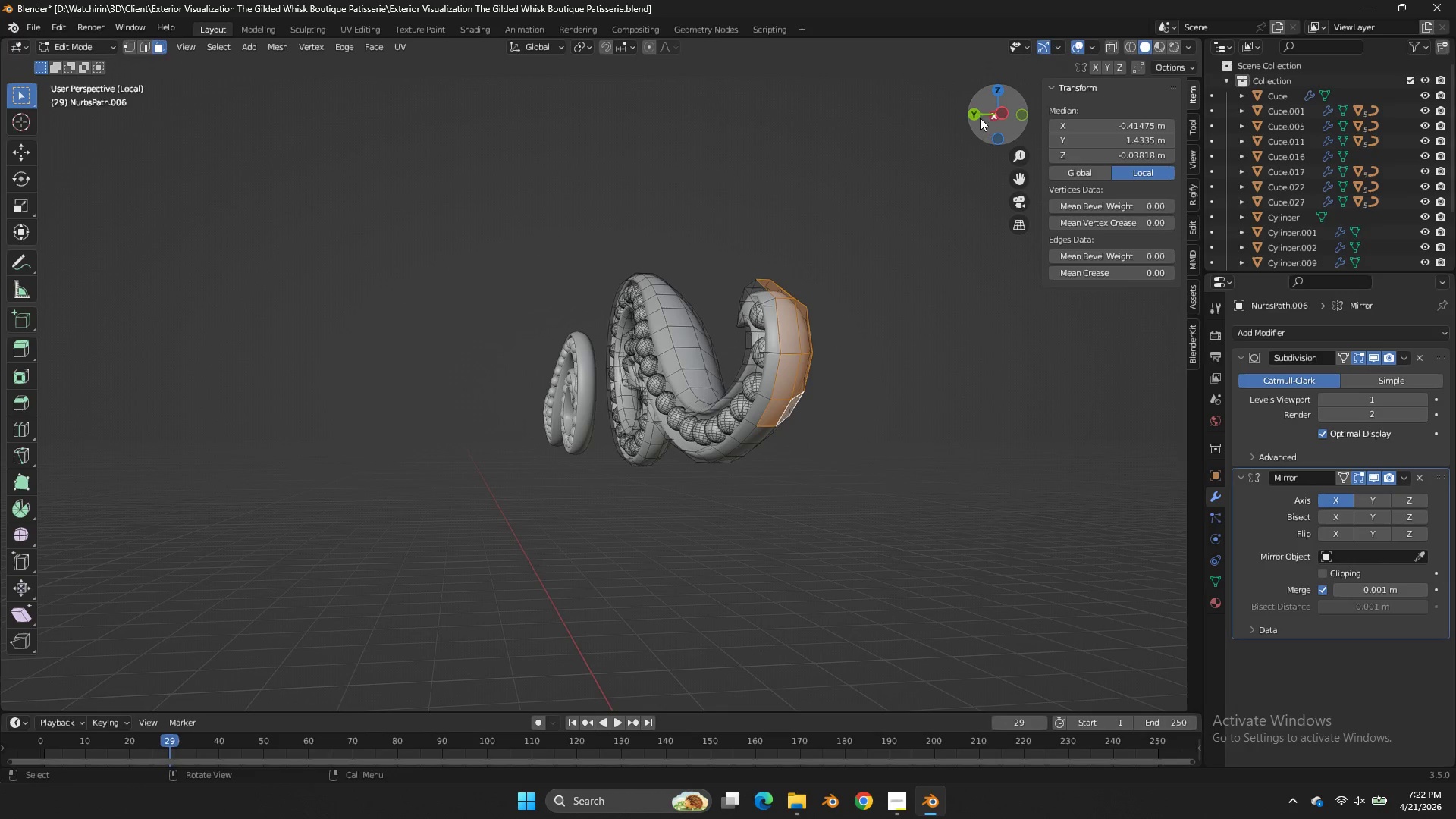 
left_click([973, 111])
 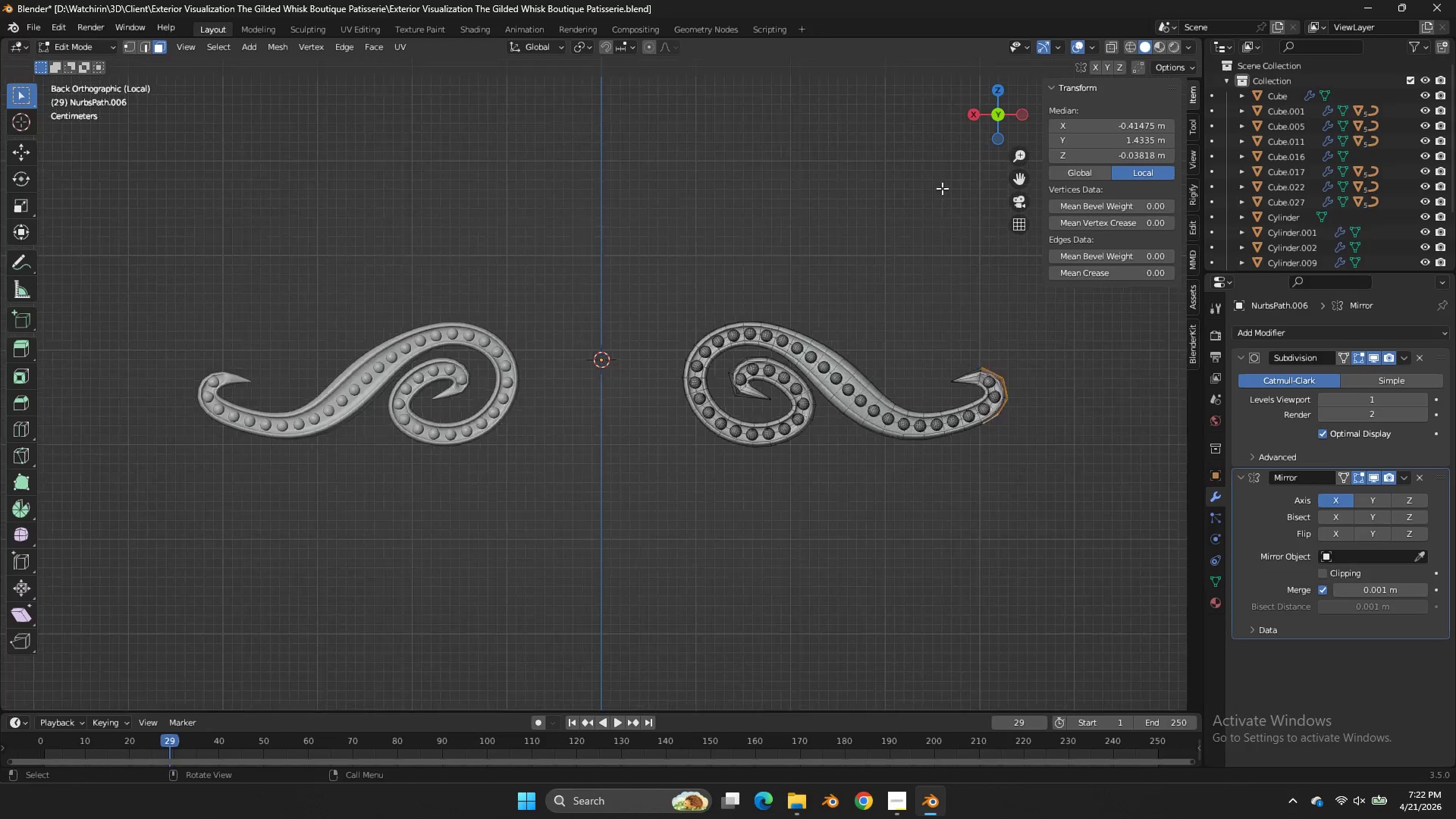 
scroll: coordinate [938, 199], scroll_direction: down, amount: 4.0
 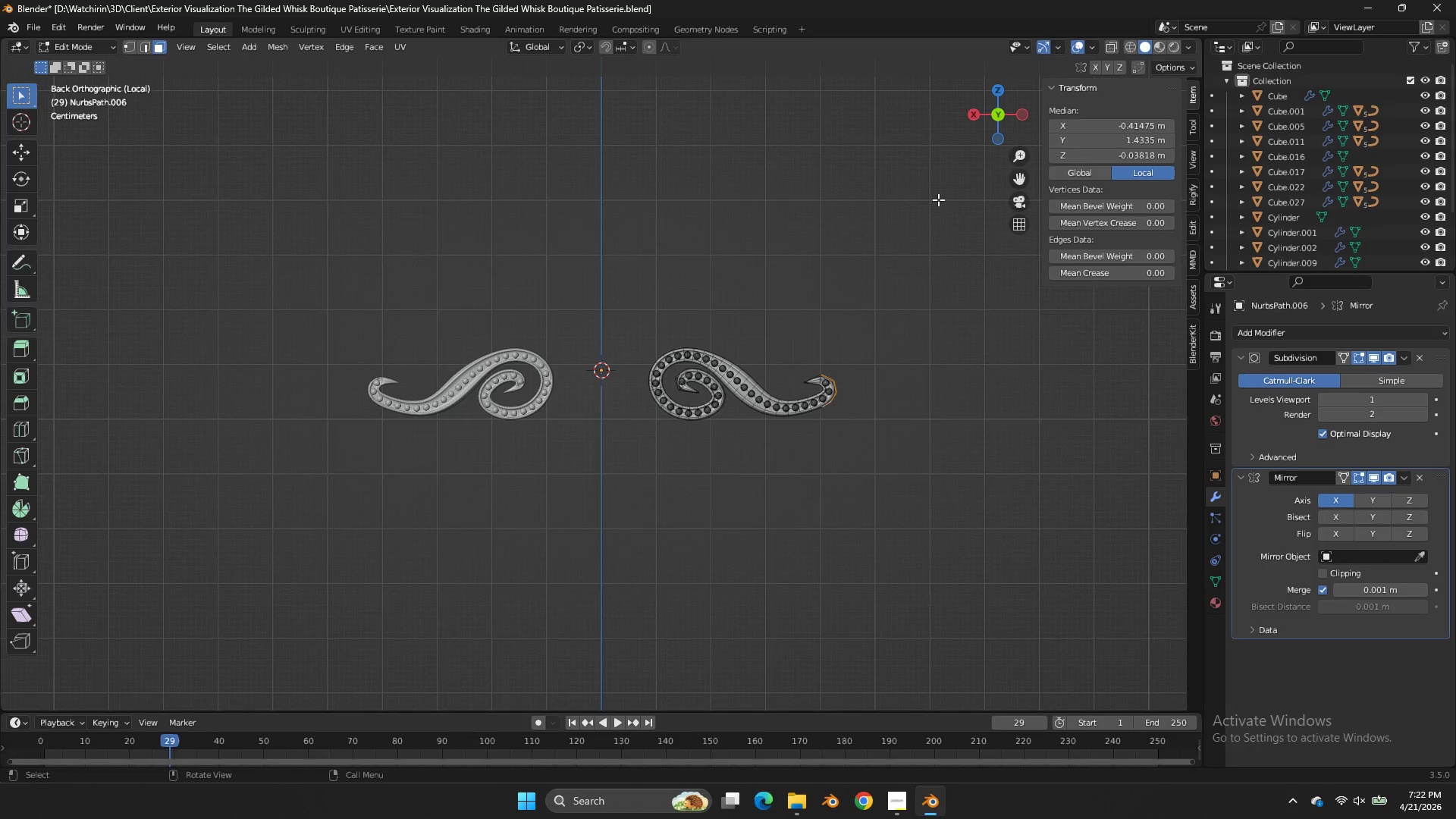 
key(NumpadDivide)
 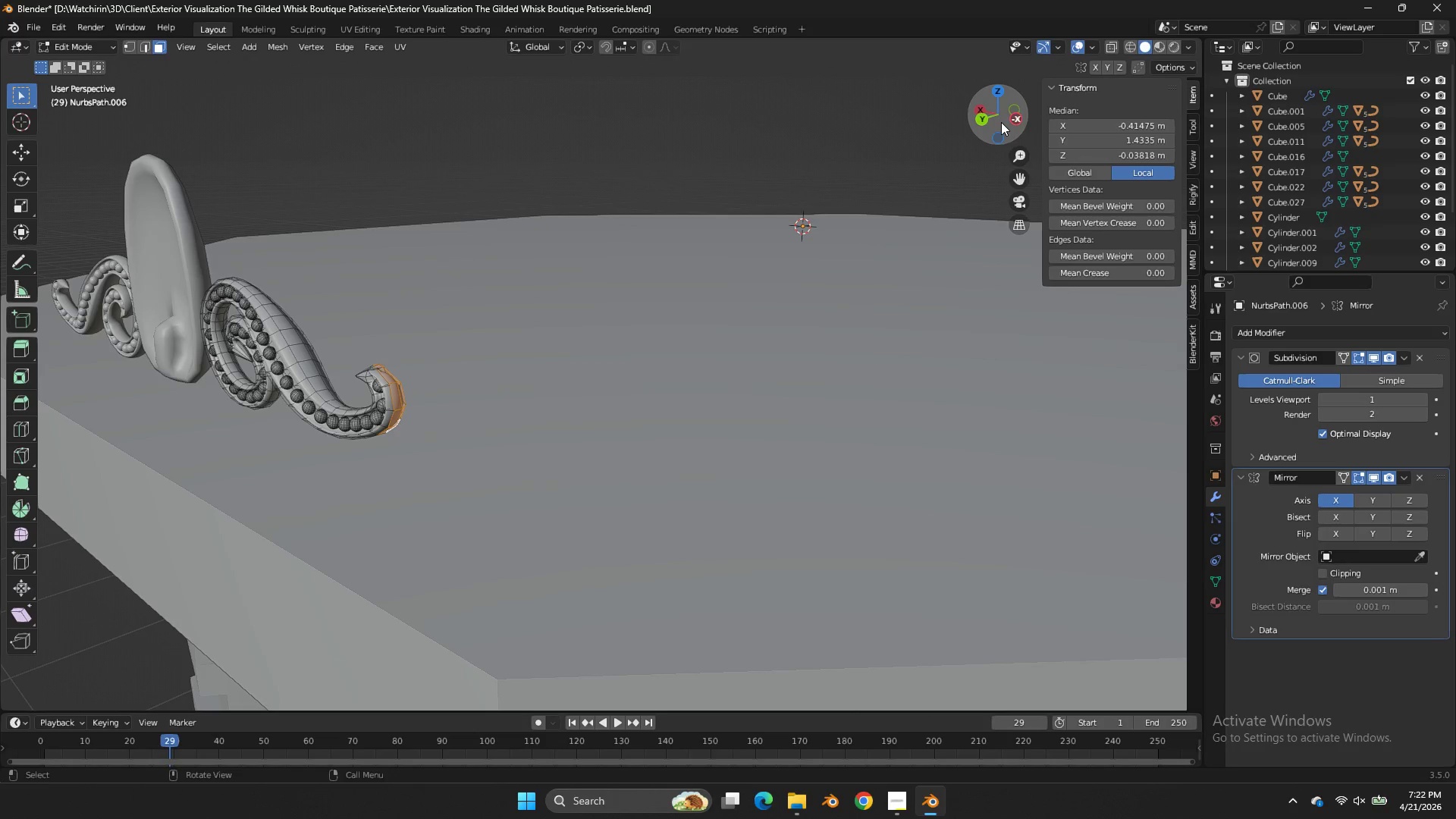 
left_click([985, 119])
 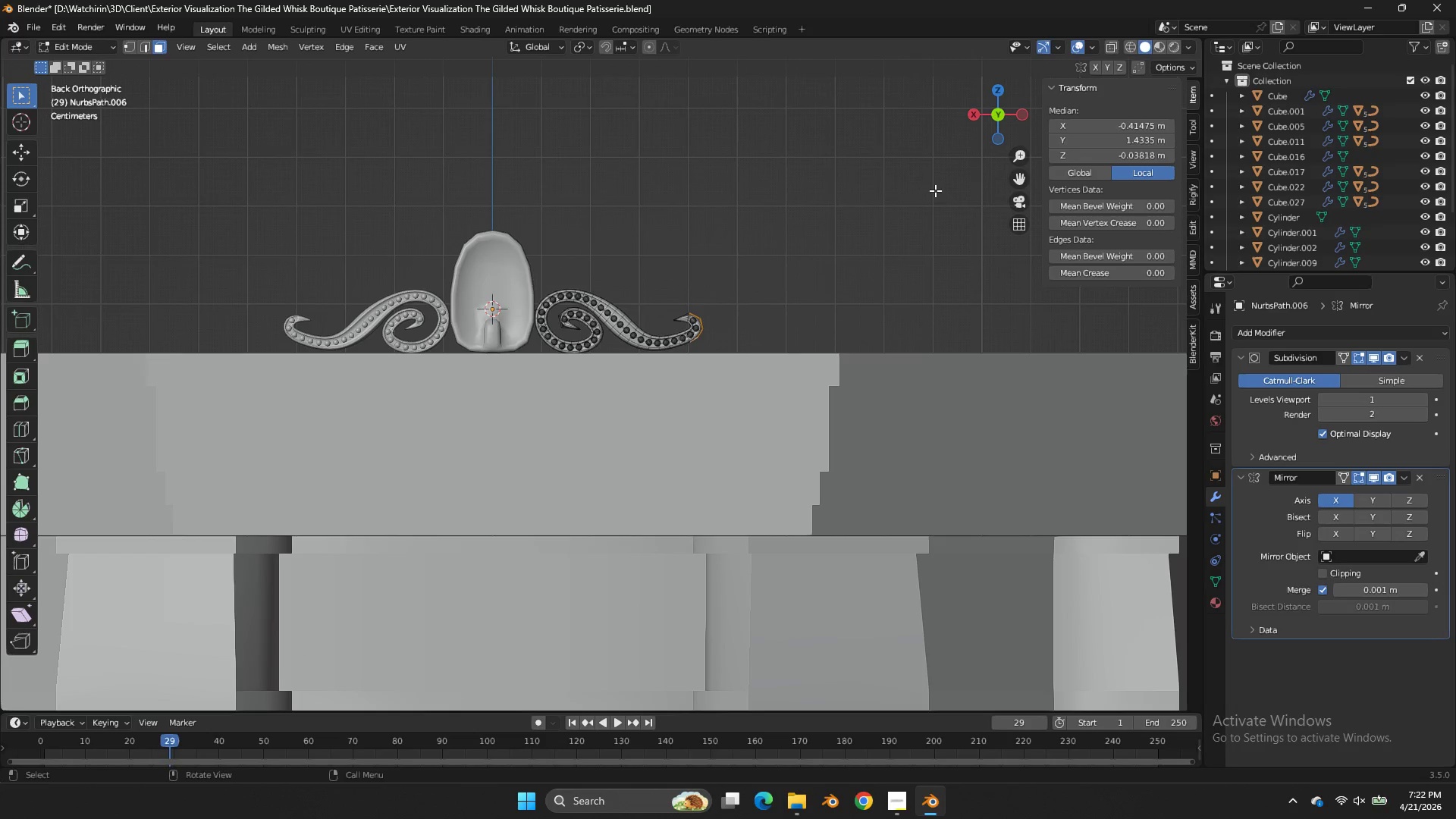 
scroll: coordinate [930, 194], scroll_direction: down, amount: 2.0
 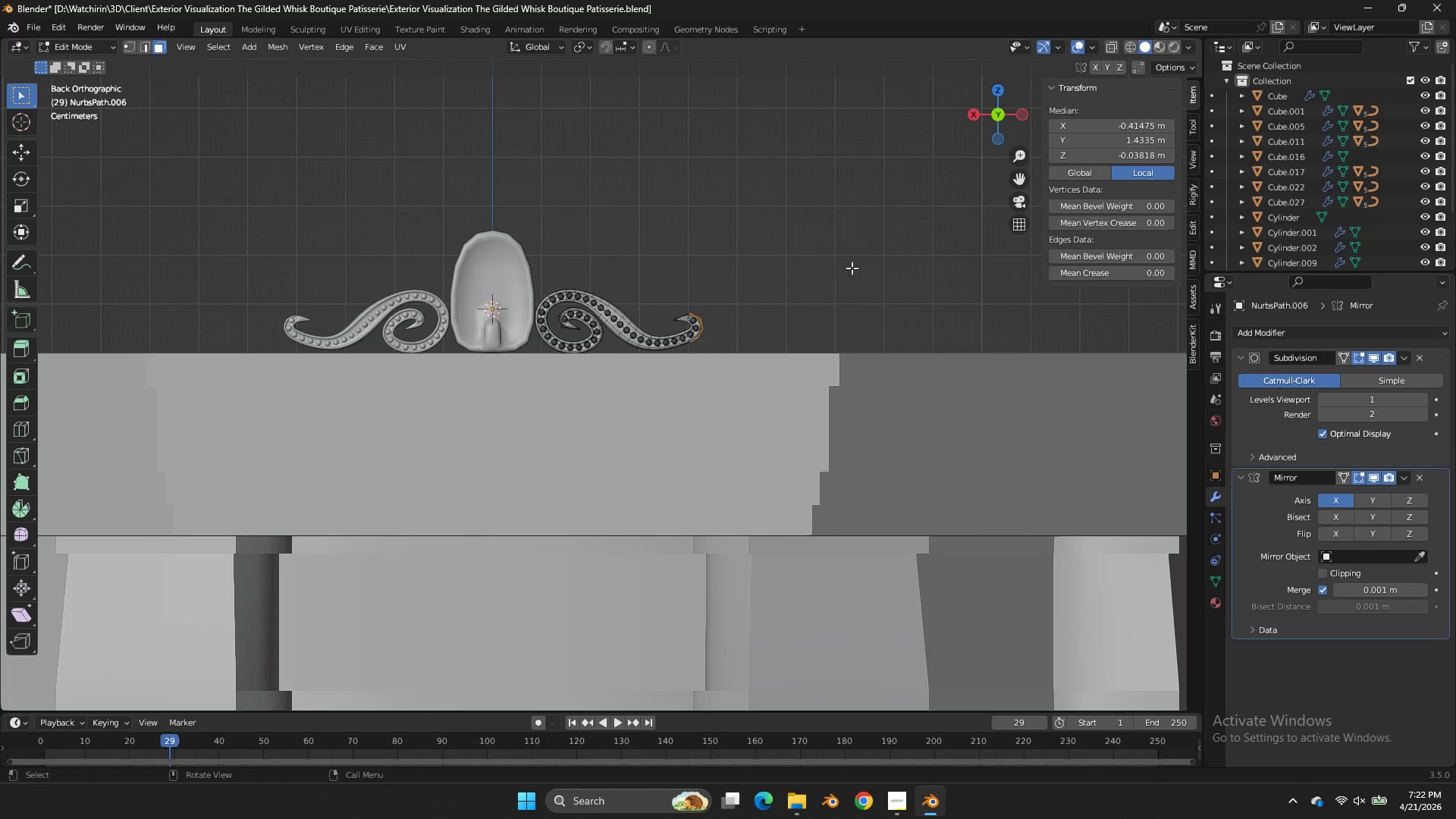 
key(E)
 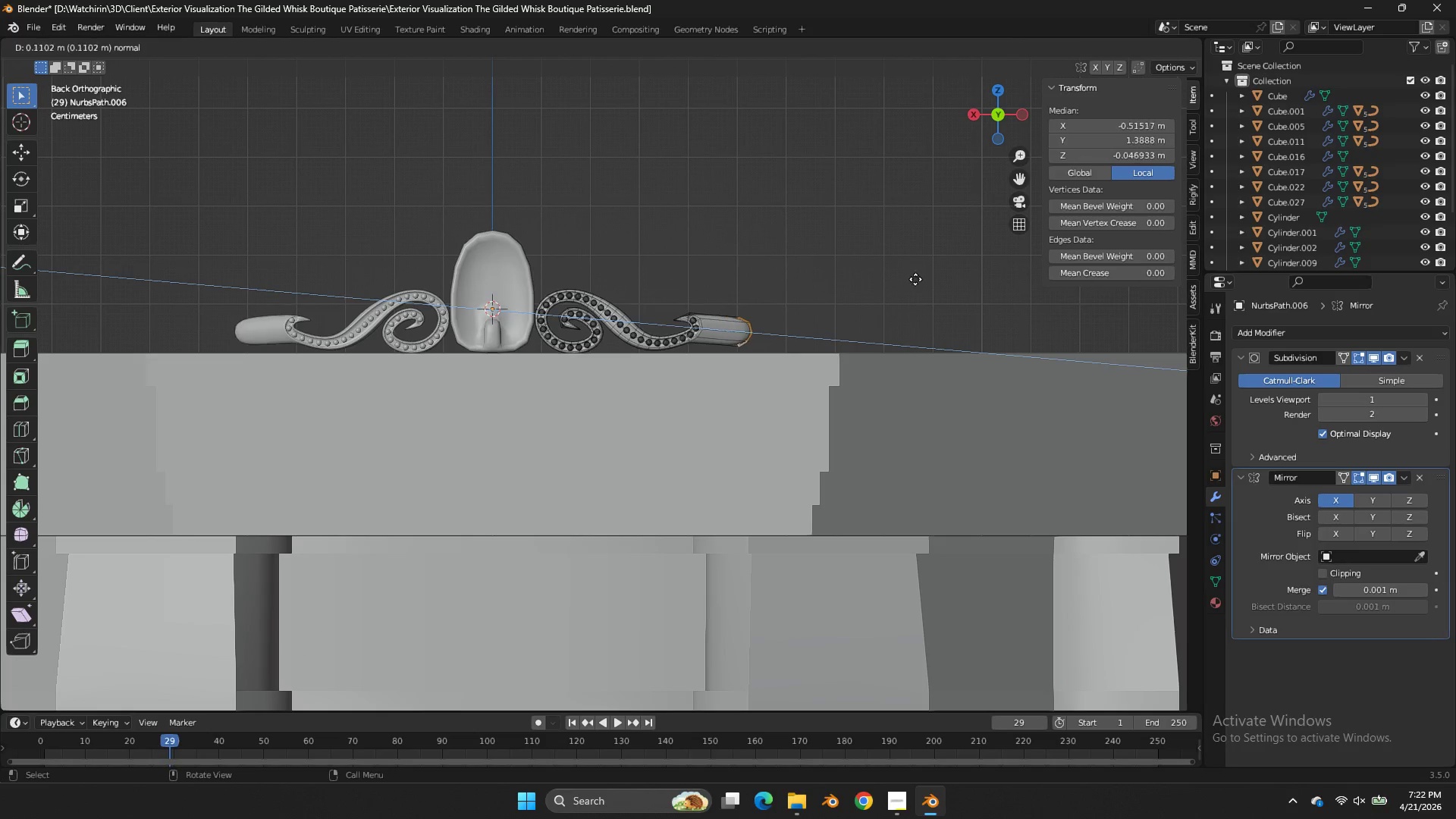 
left_click([957, 281])
 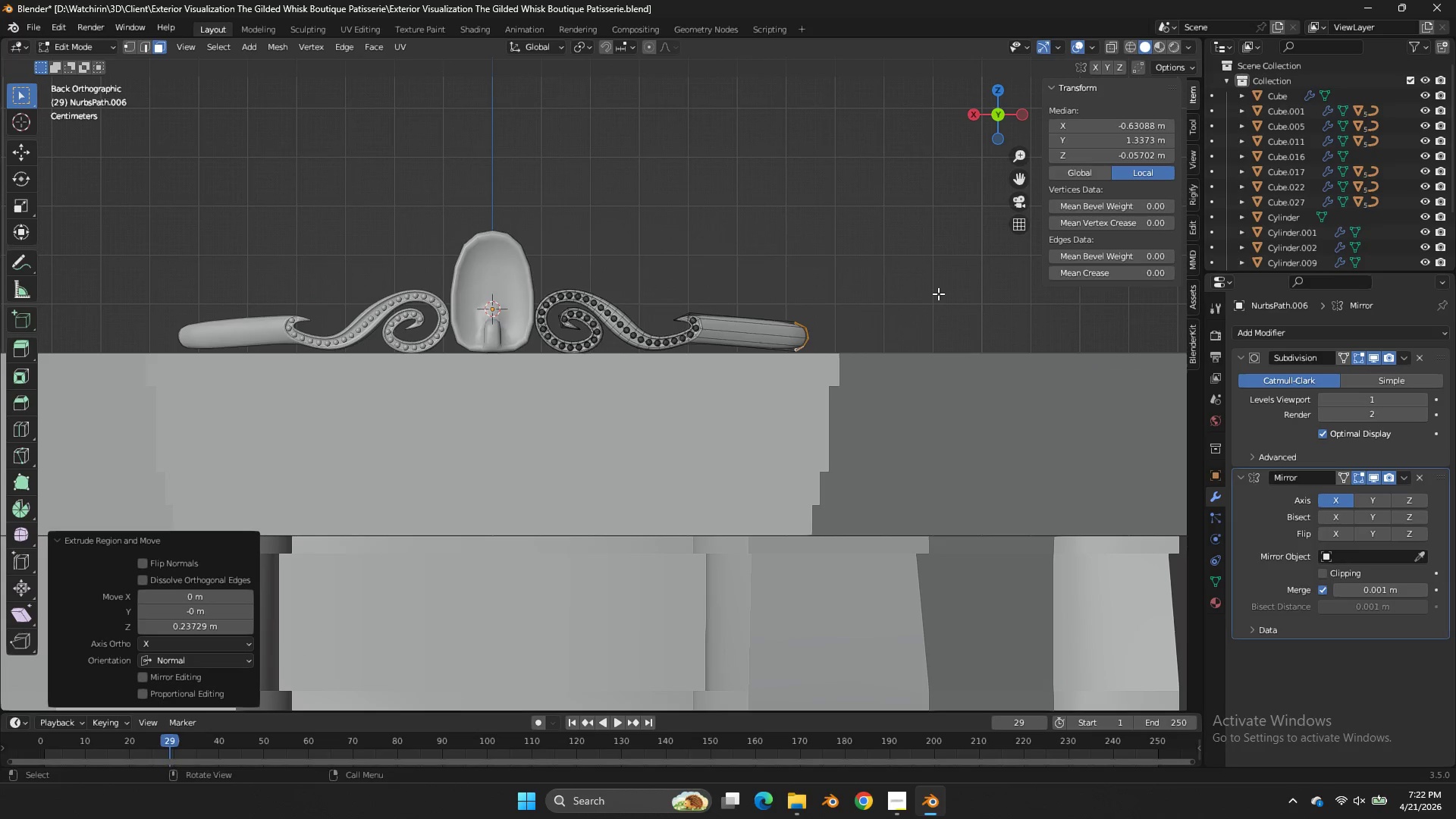 
type(gz)
 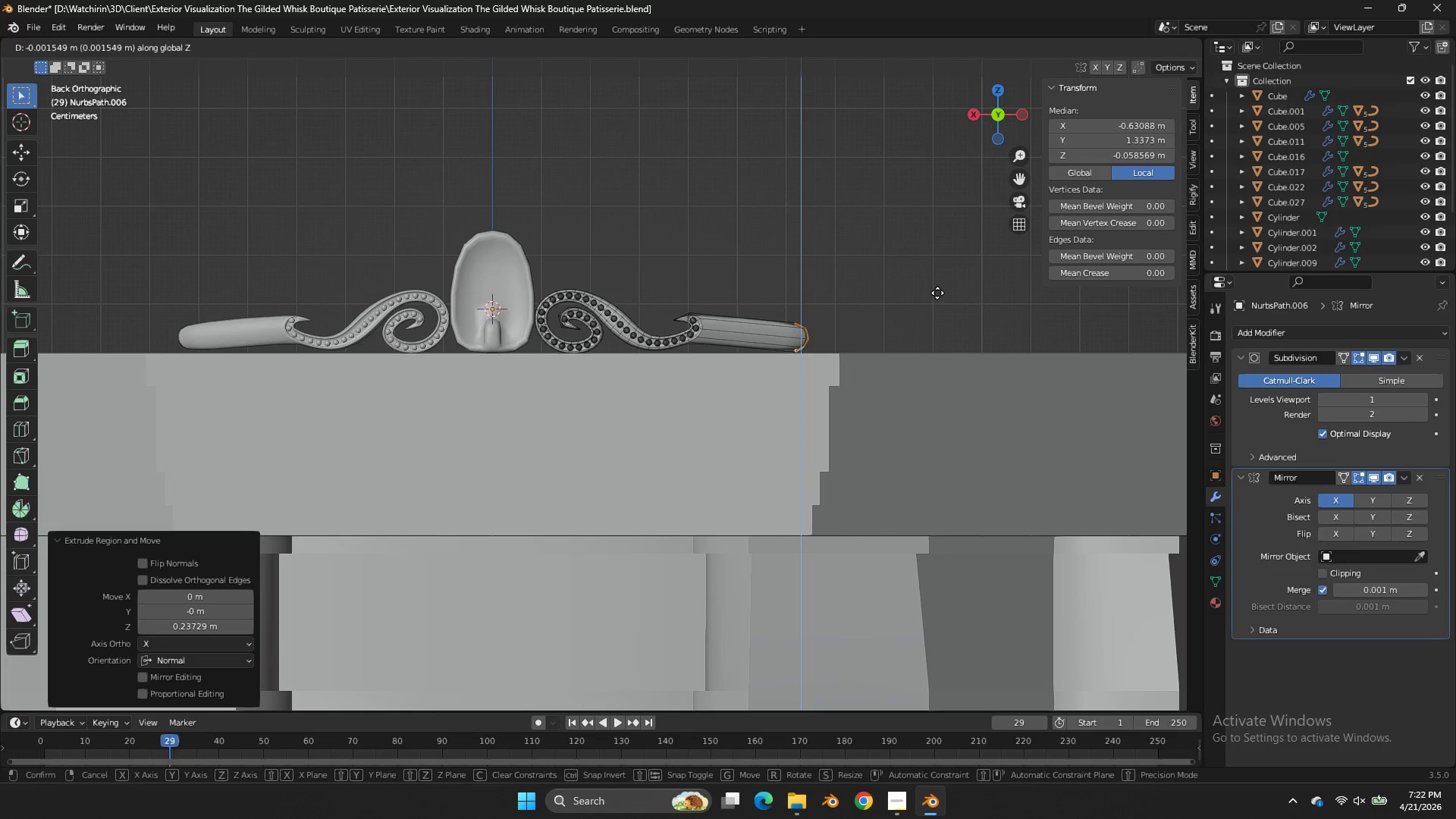 
hold_key(key=ShiftLeft, duration=1.94)
left_click([937, 194])
 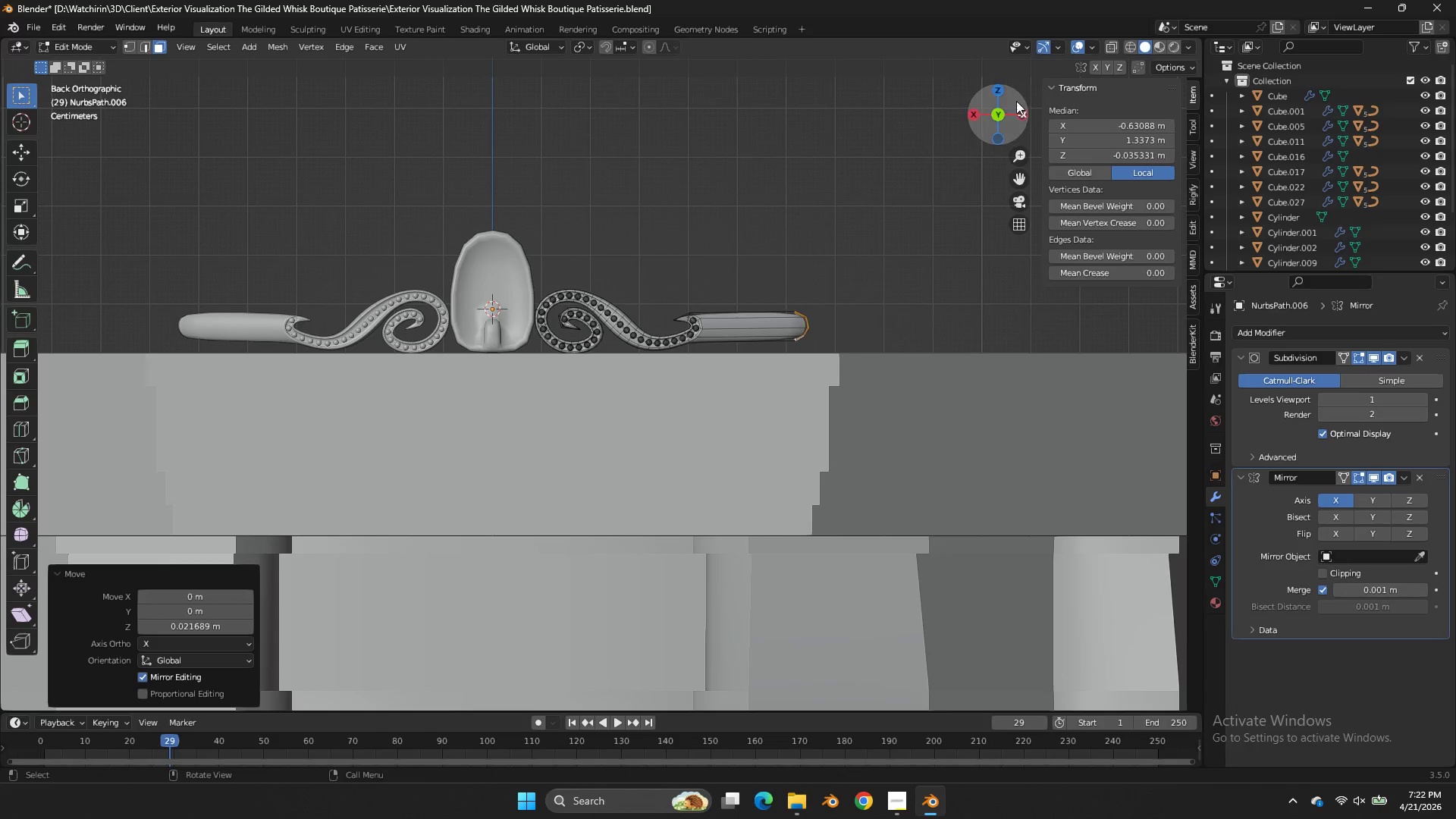 
key(Control+Z)
 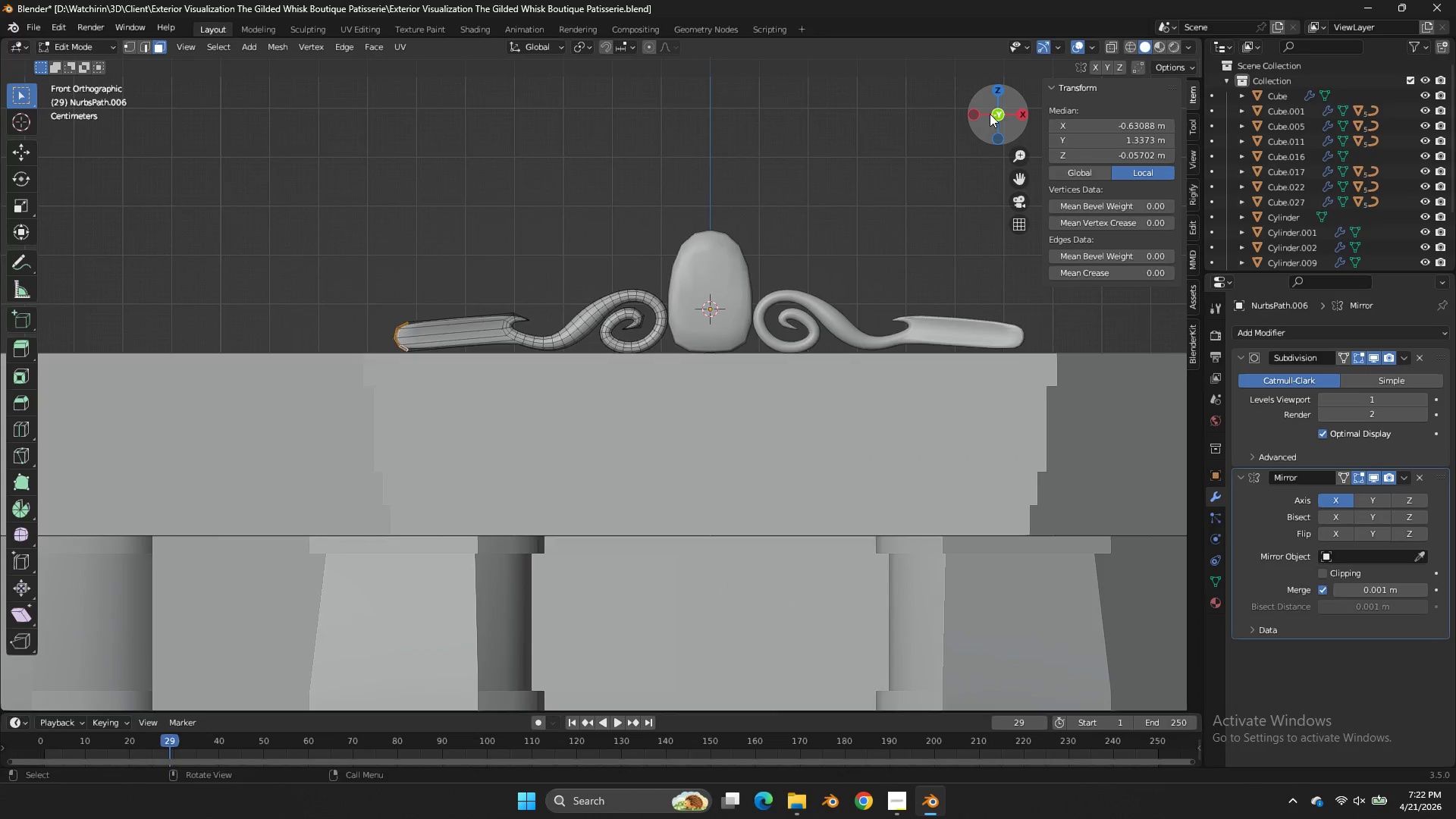 
left_click_drag(start_coordinate=[993, 115], to_coordinate=[1037, 140])
 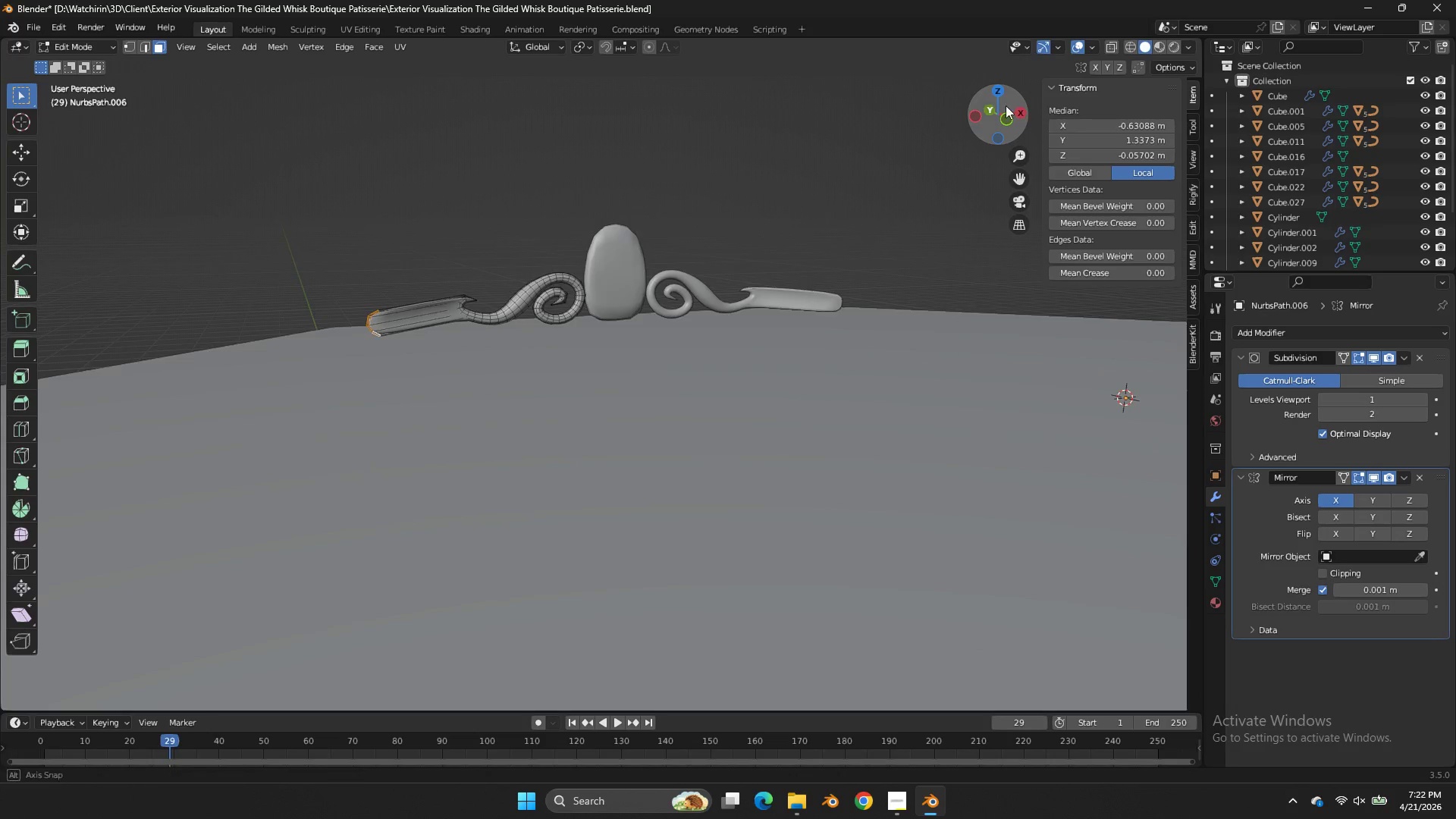 
left_click_drag(start_coordinate=[985, 96], to_coordinate=[35, 115])
 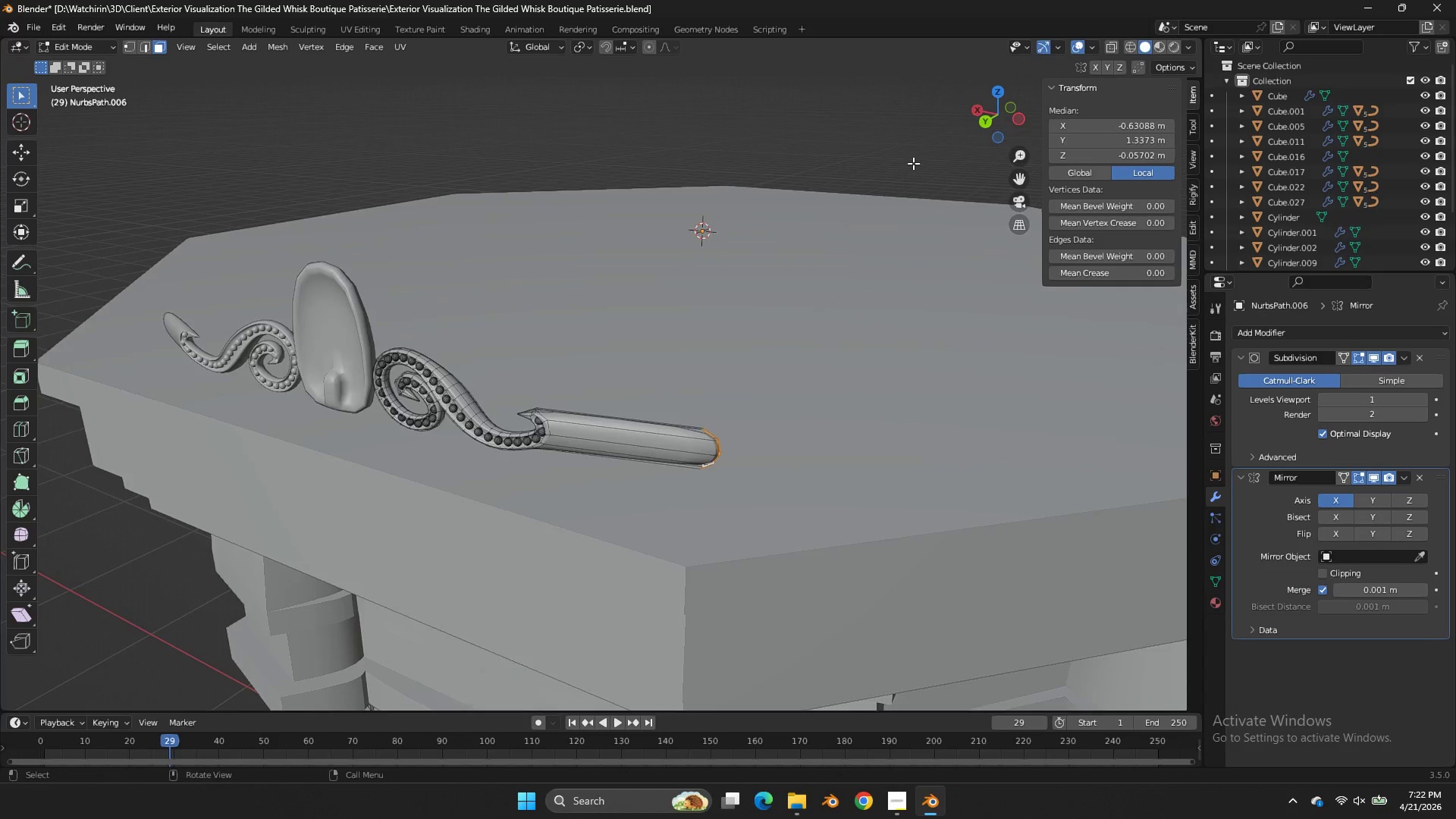 
key(Control+Z)
 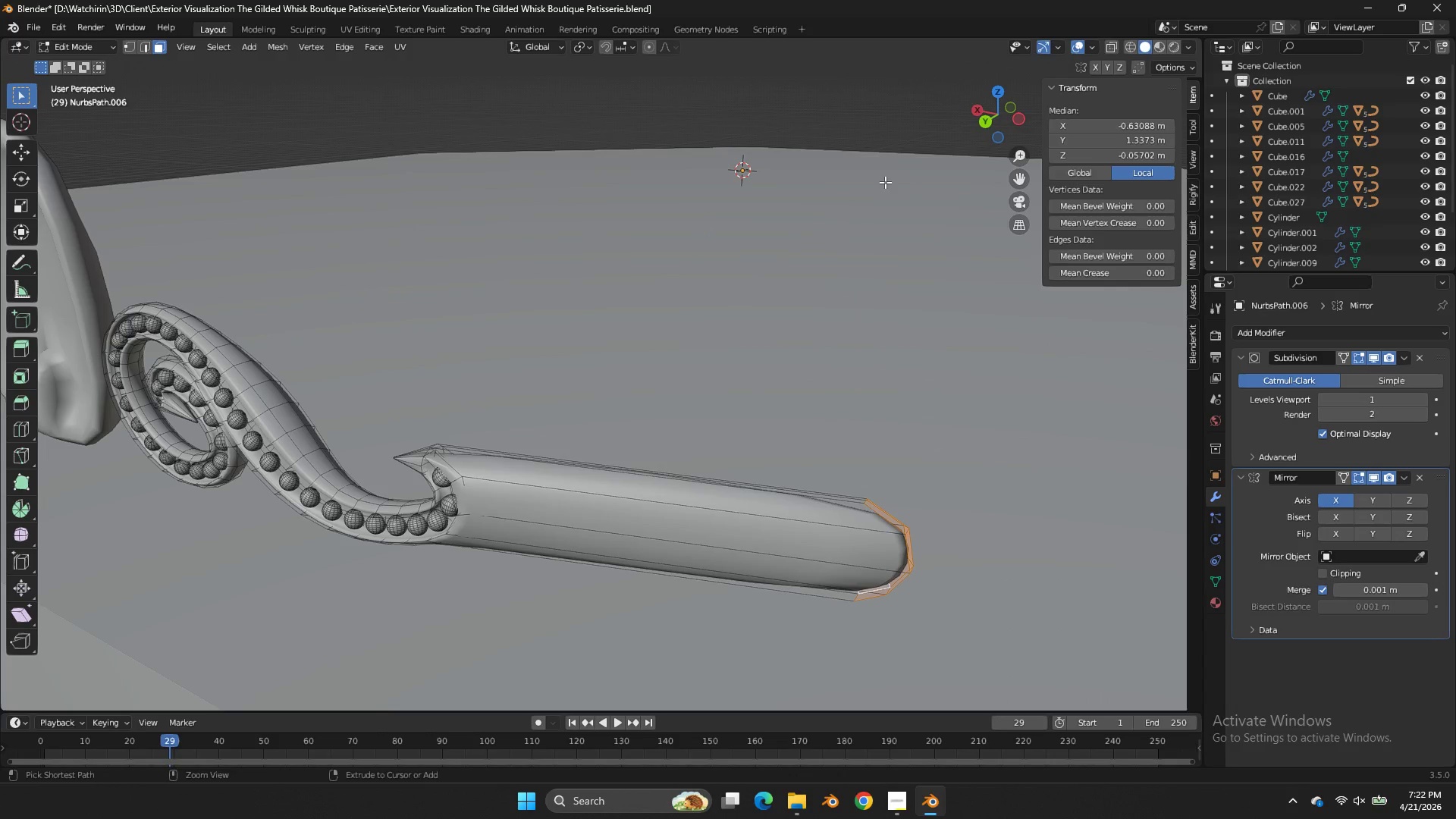 
scroll: coordinate [913, 163], scroll_direction: up, amount: 3.0
 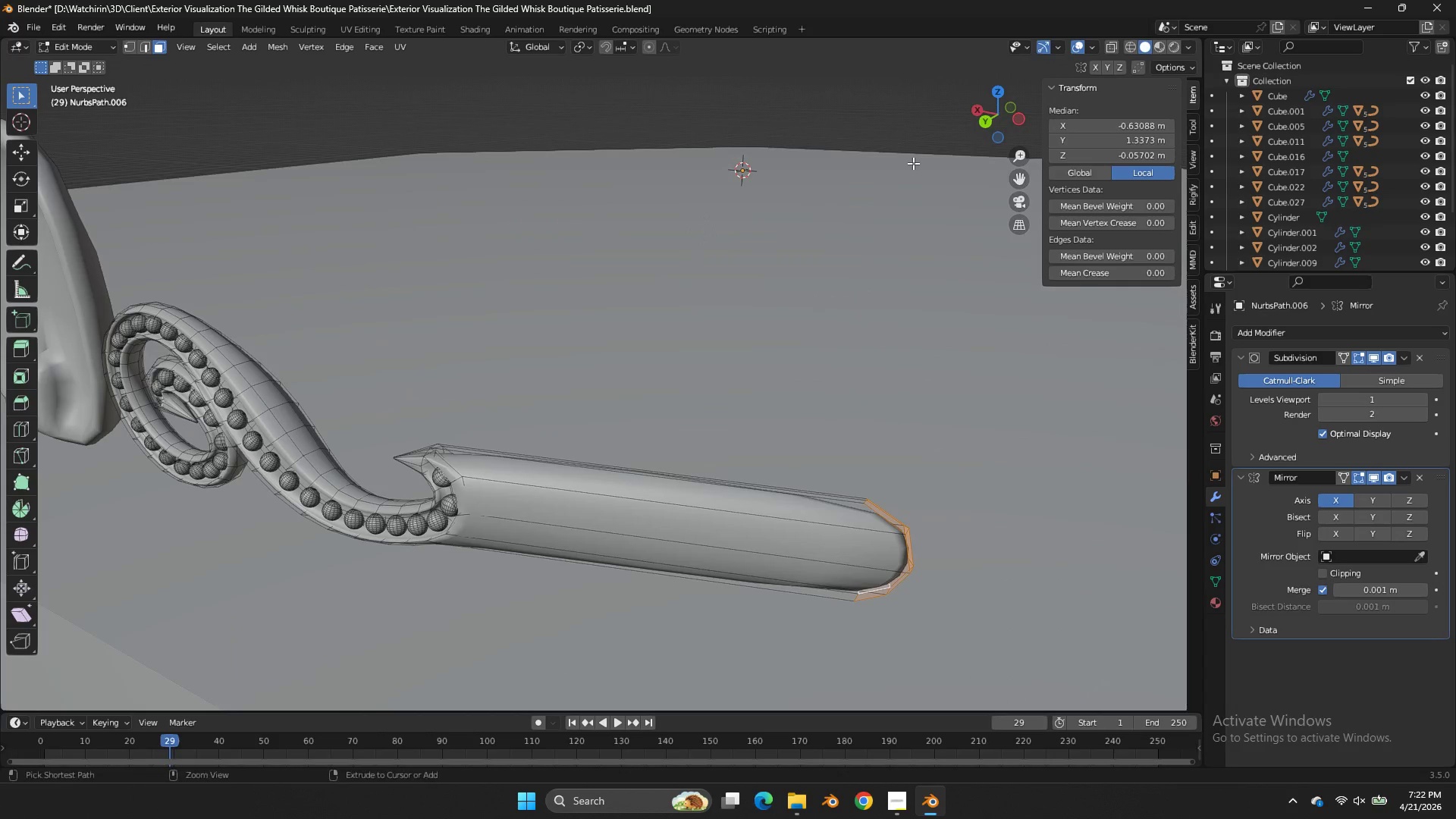 
key(Control+Z)
 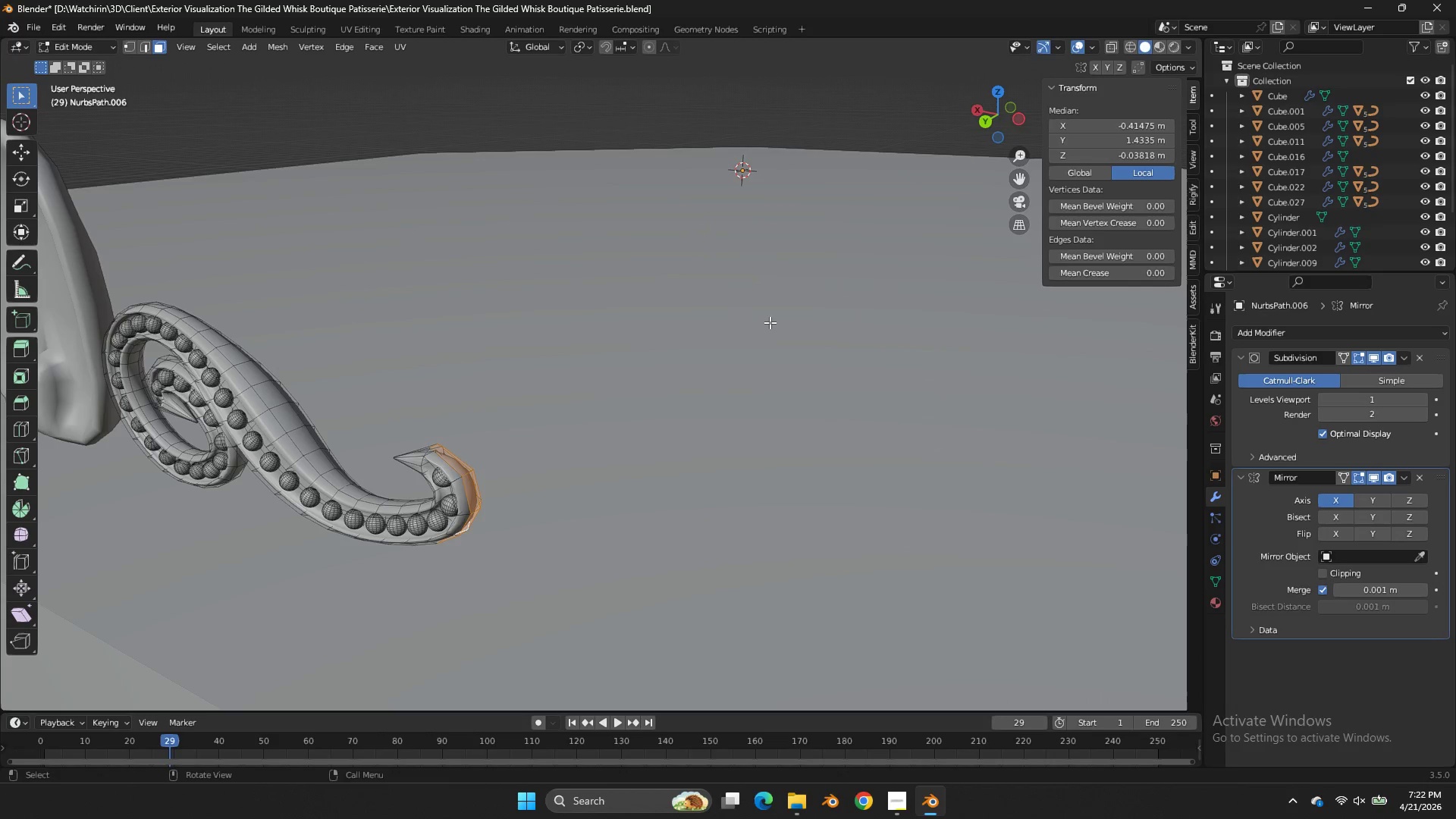 
scroll: coordinate [746, 337], scroll_direction: up, amount: 1.0
 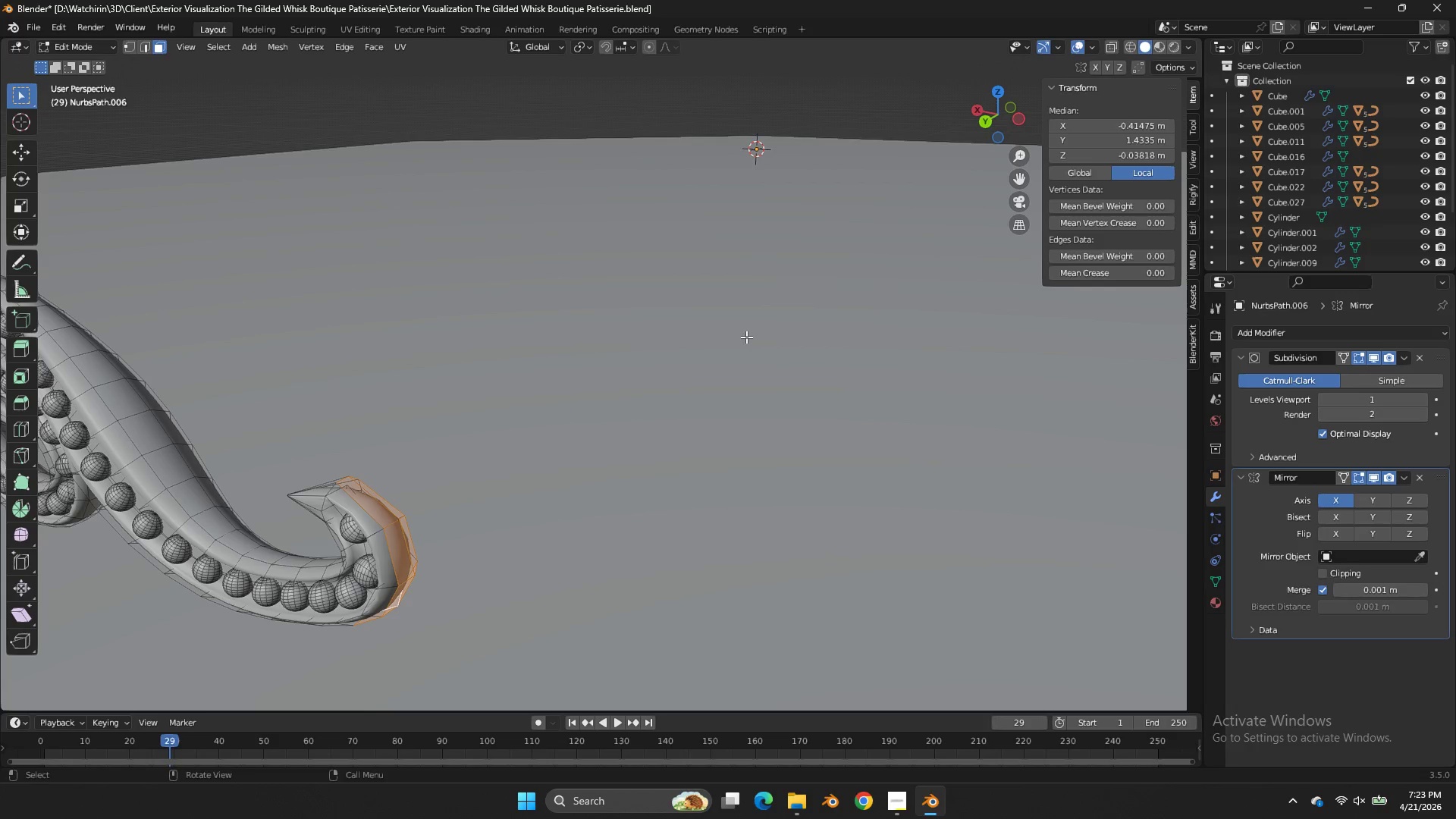 
key(I)
 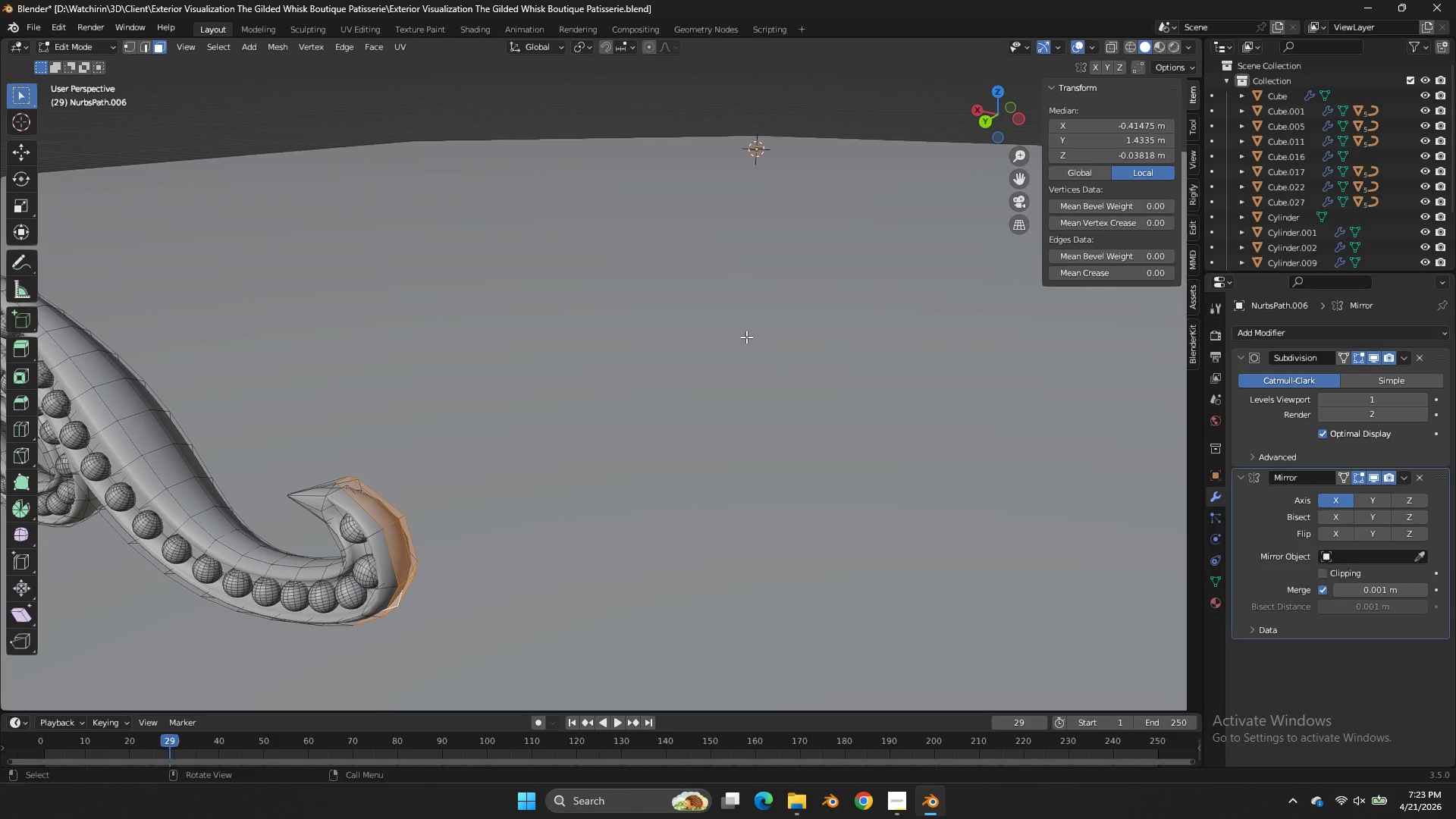 
hold_key(key=ShiftLeft, duration=5.01)
left_click([711, 381])
 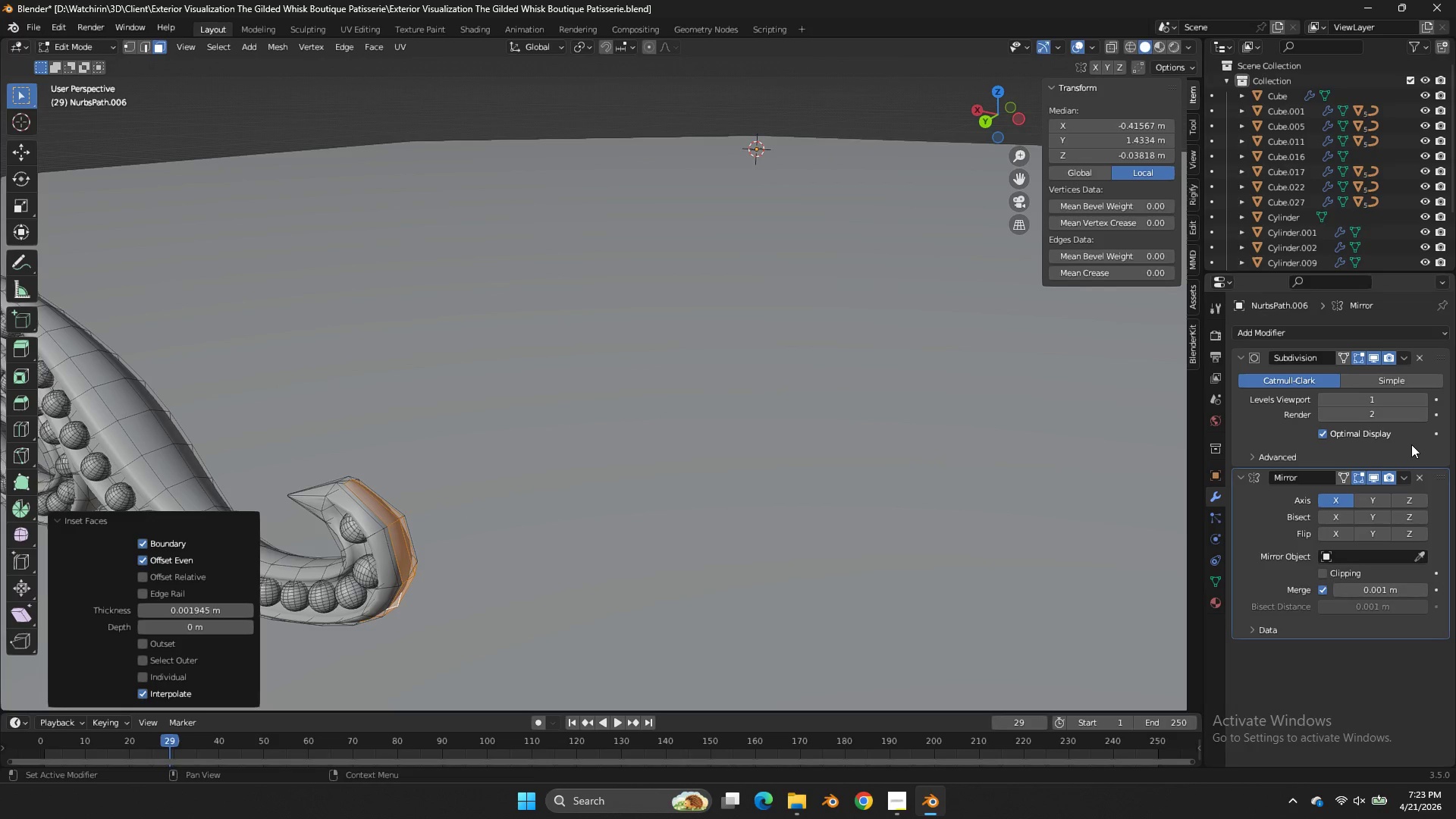 
left_click([1406, 475])
 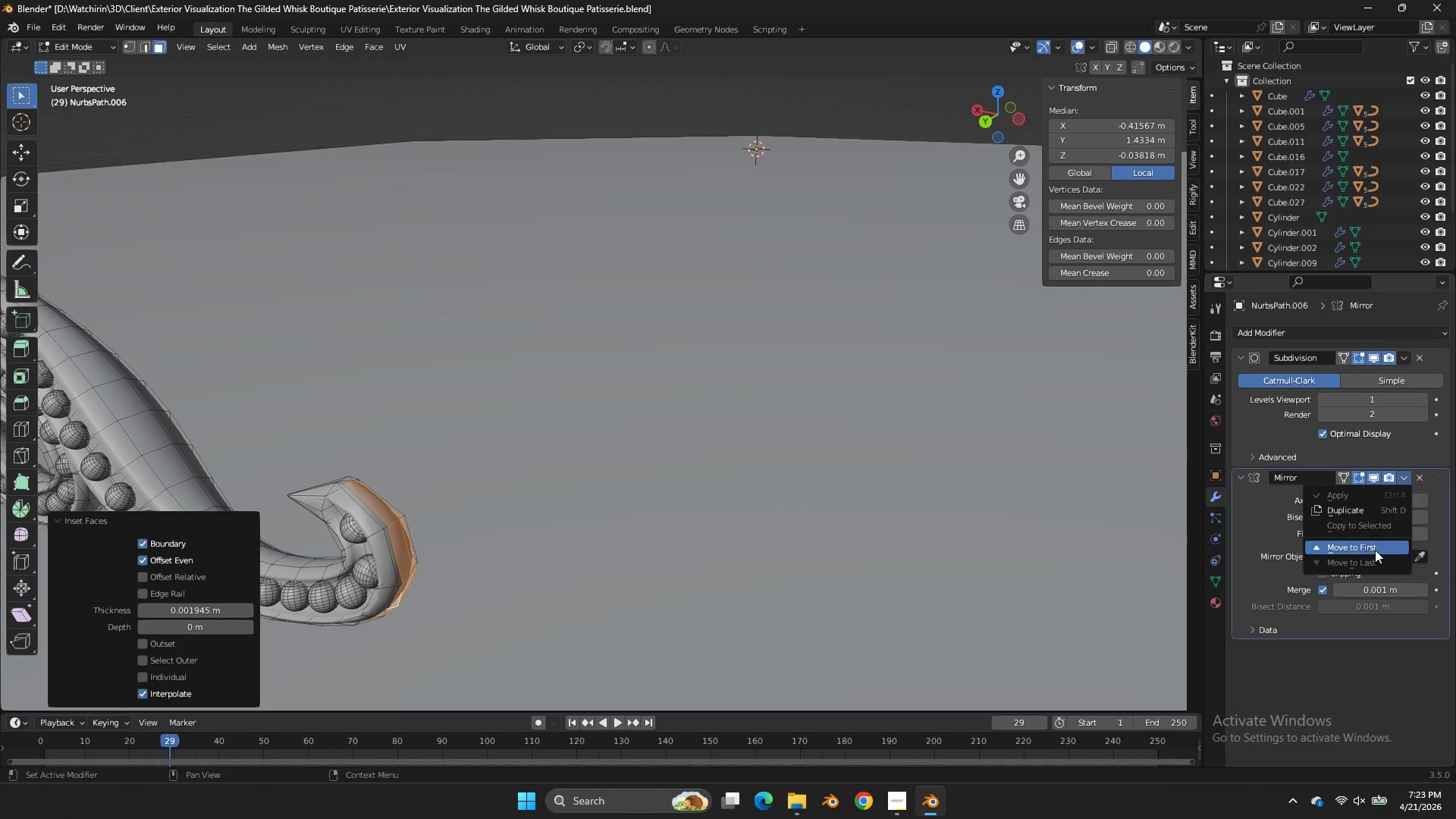 
left_click([1375, 550])
 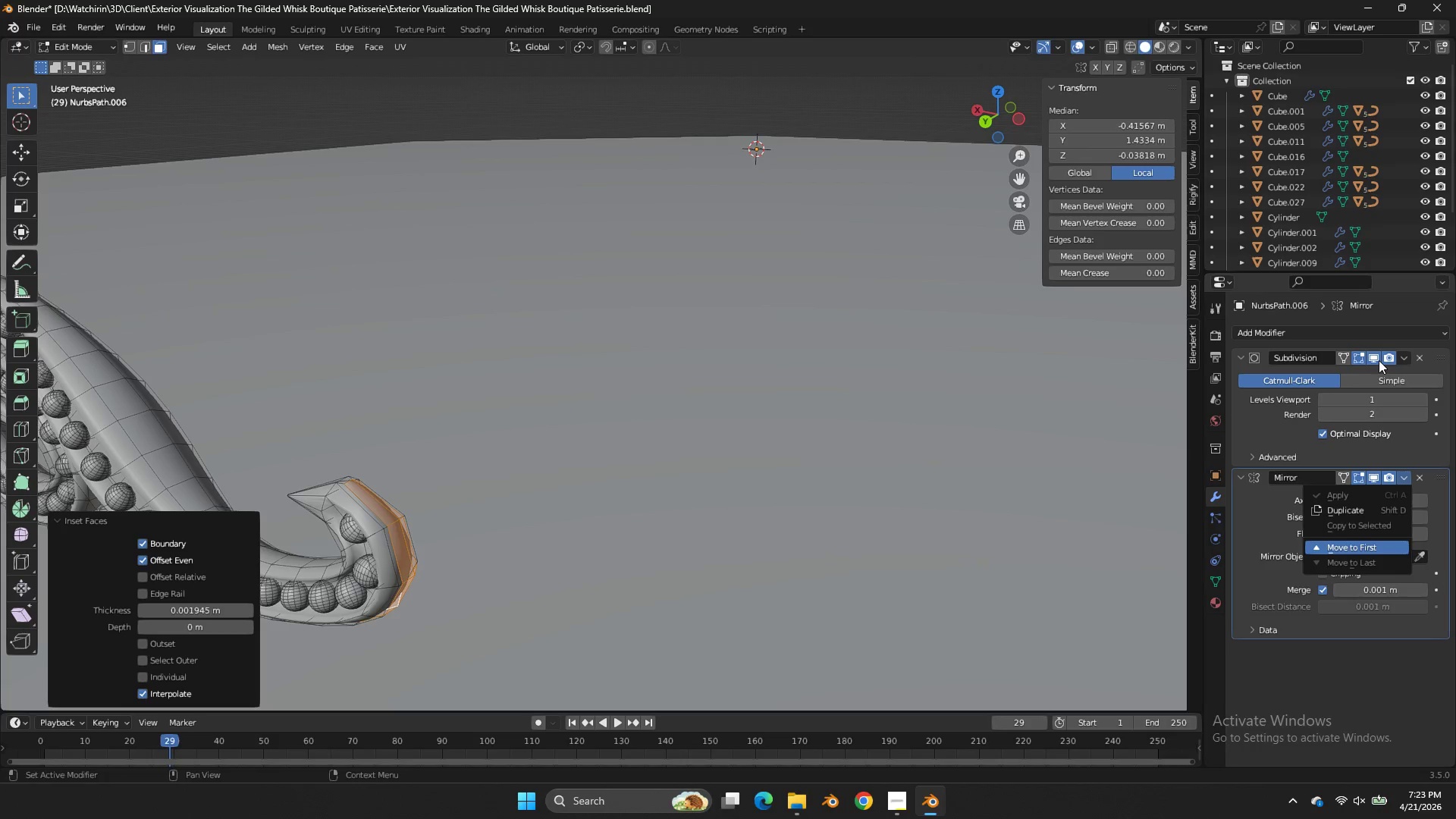 
left_click([1360, 359])
 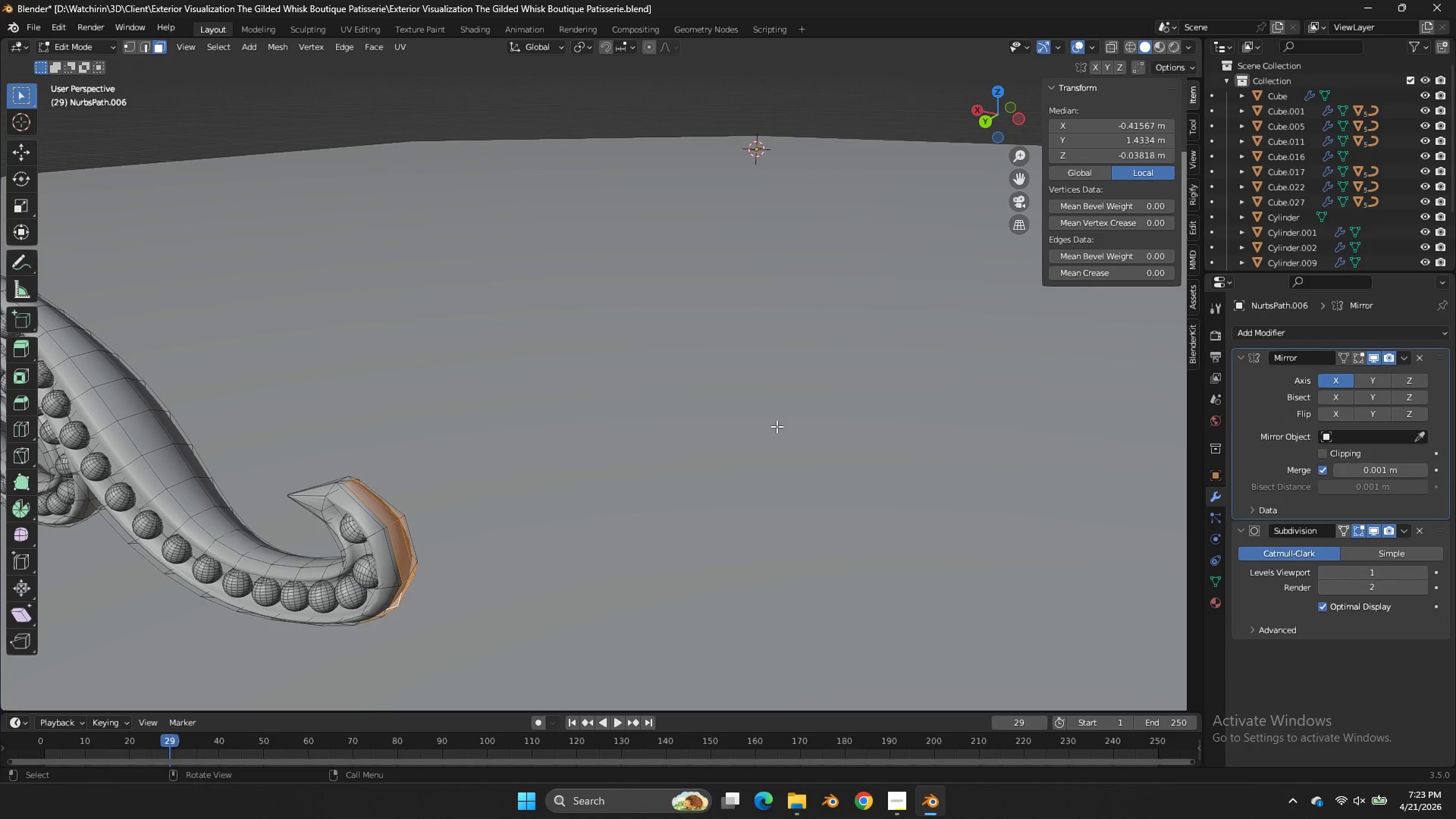 
key(E)
 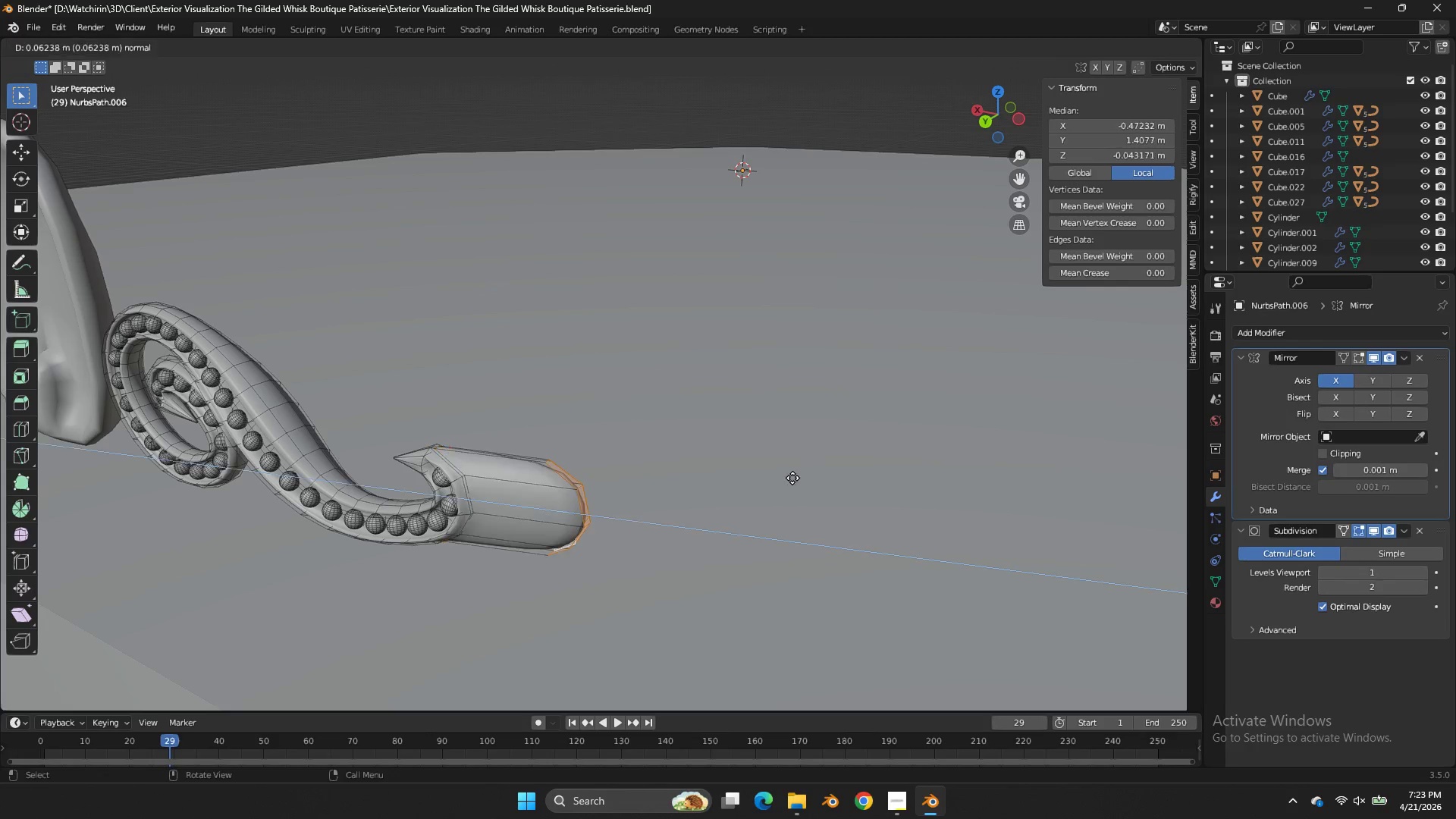 
scroll: coordinate [666, 459], scroll_direction: down, amount: 1.0
 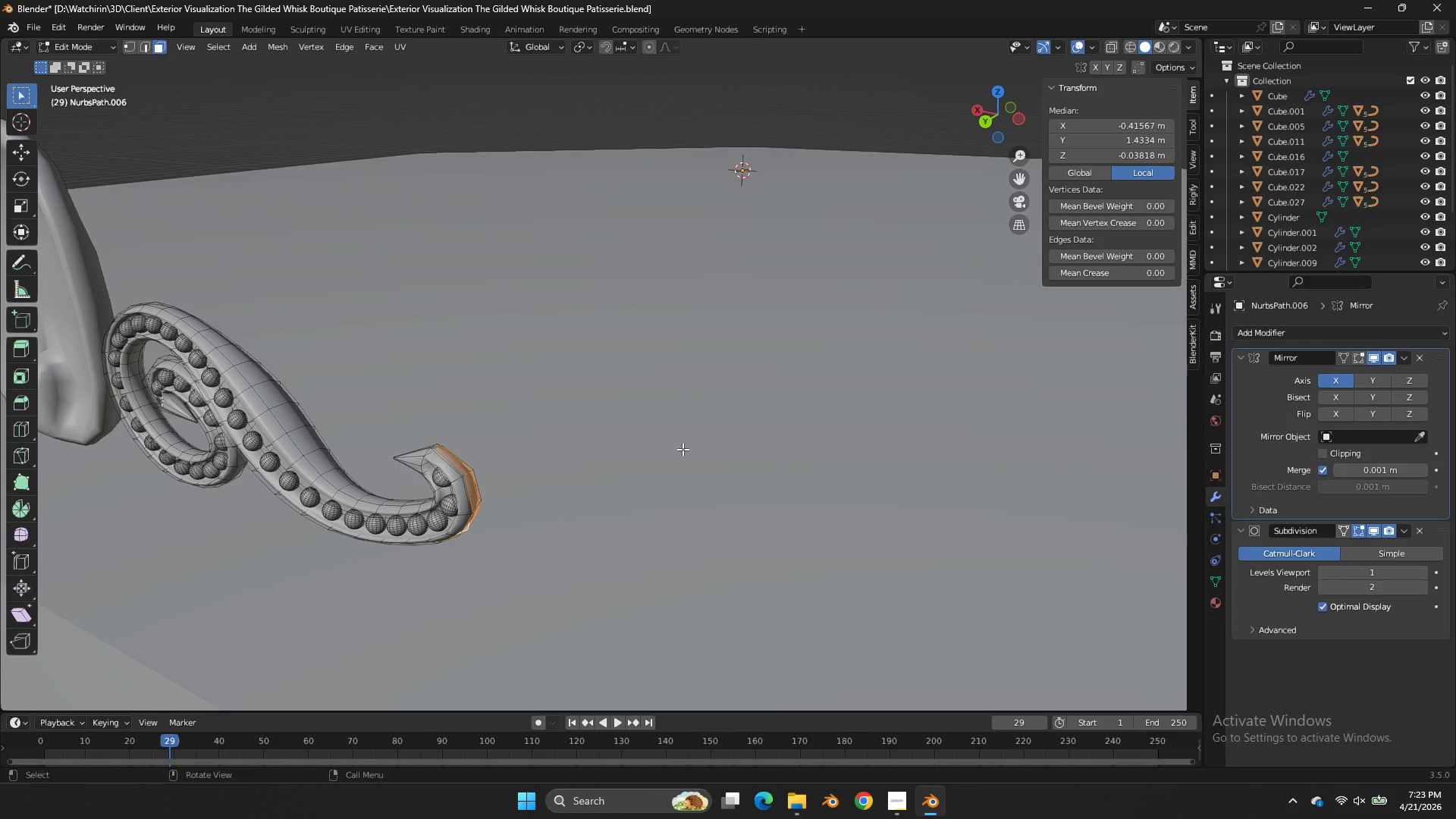 
key(X)
 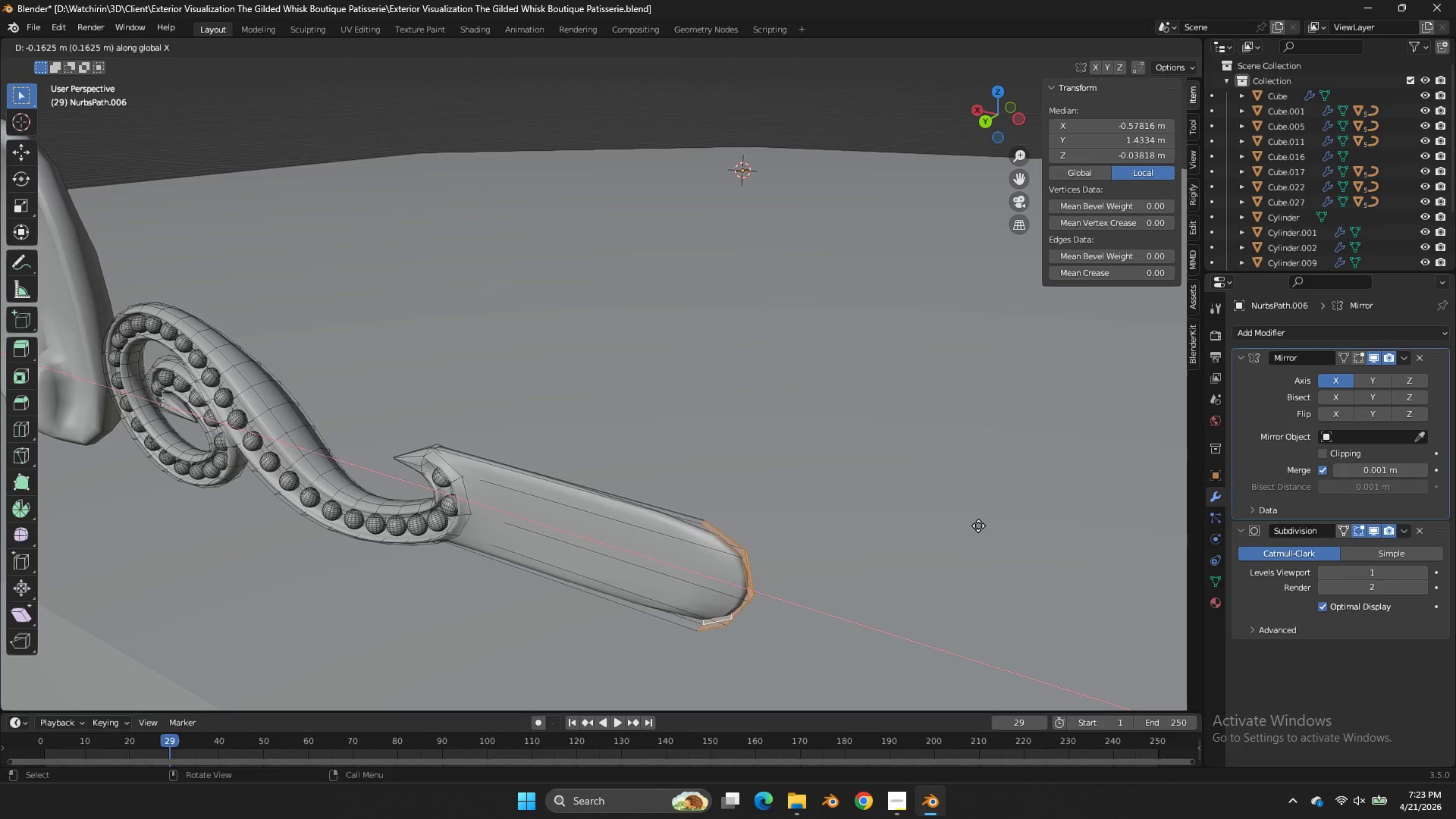 
left_click([1010, 527])
 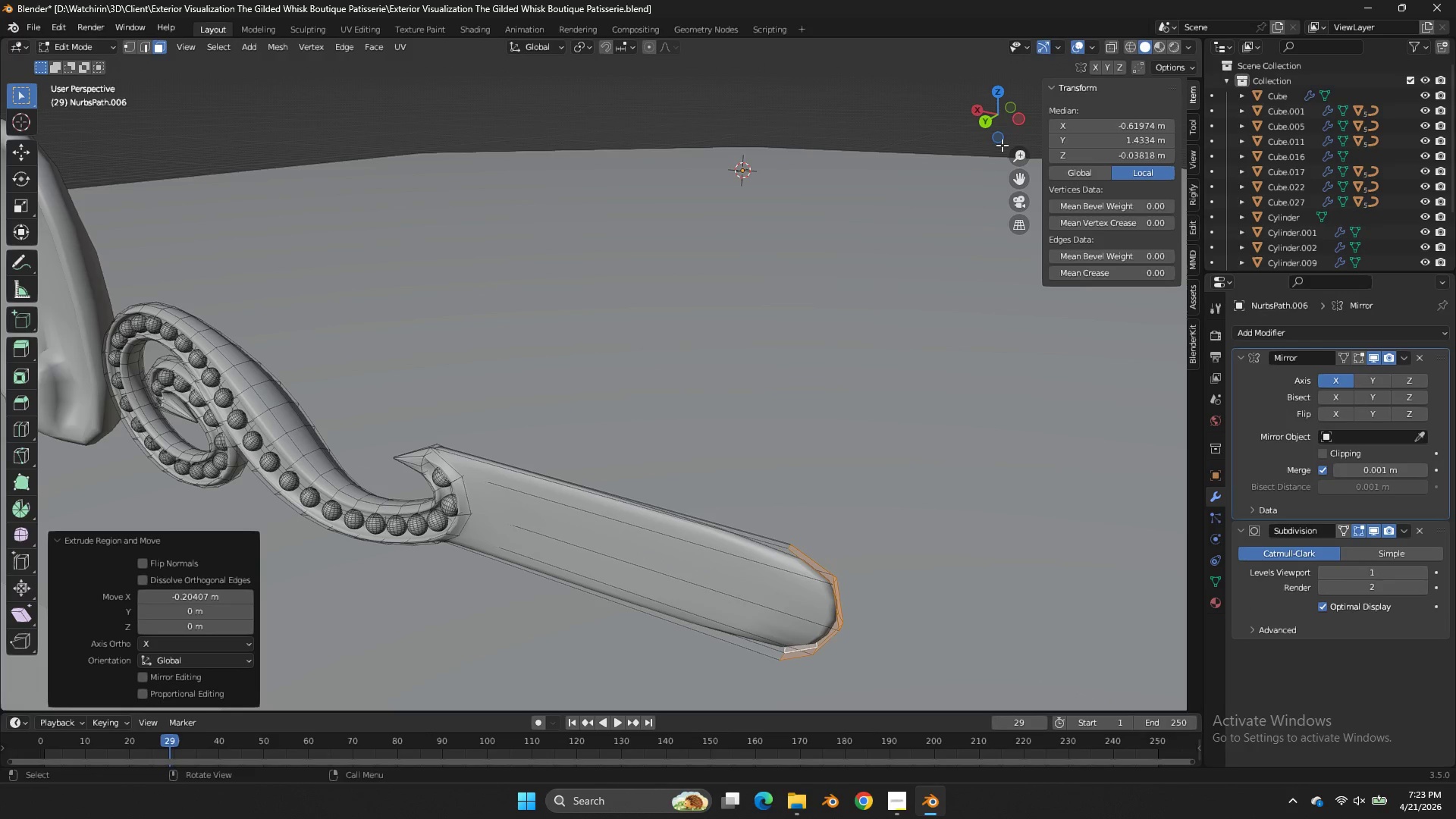 
left_click_drag(start_coordinate=[996, 121], to_coordinate=[992, 105])
 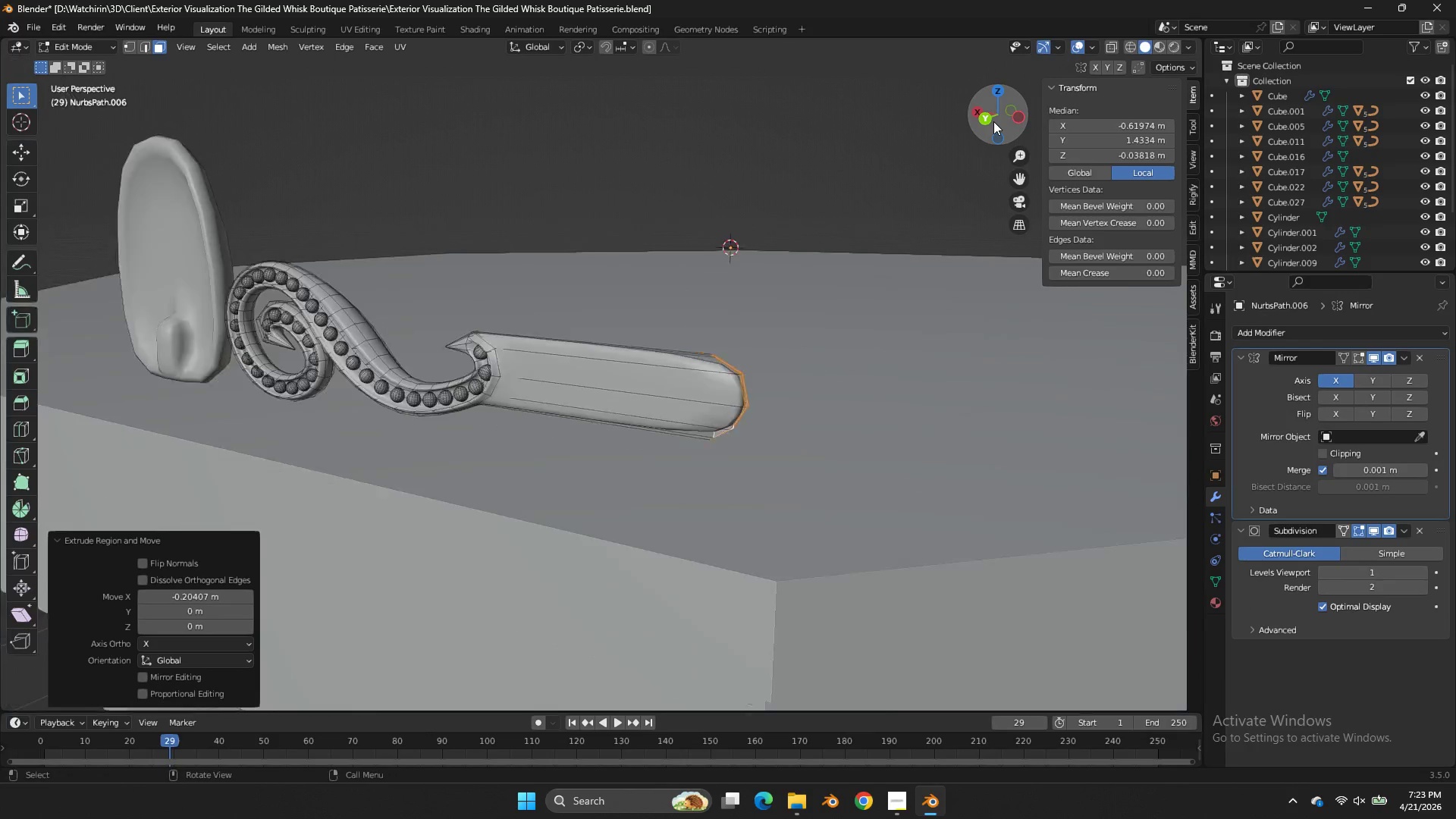 
scroll: coordinate [993, 121], scroll_direction: down, amount: 3.0
 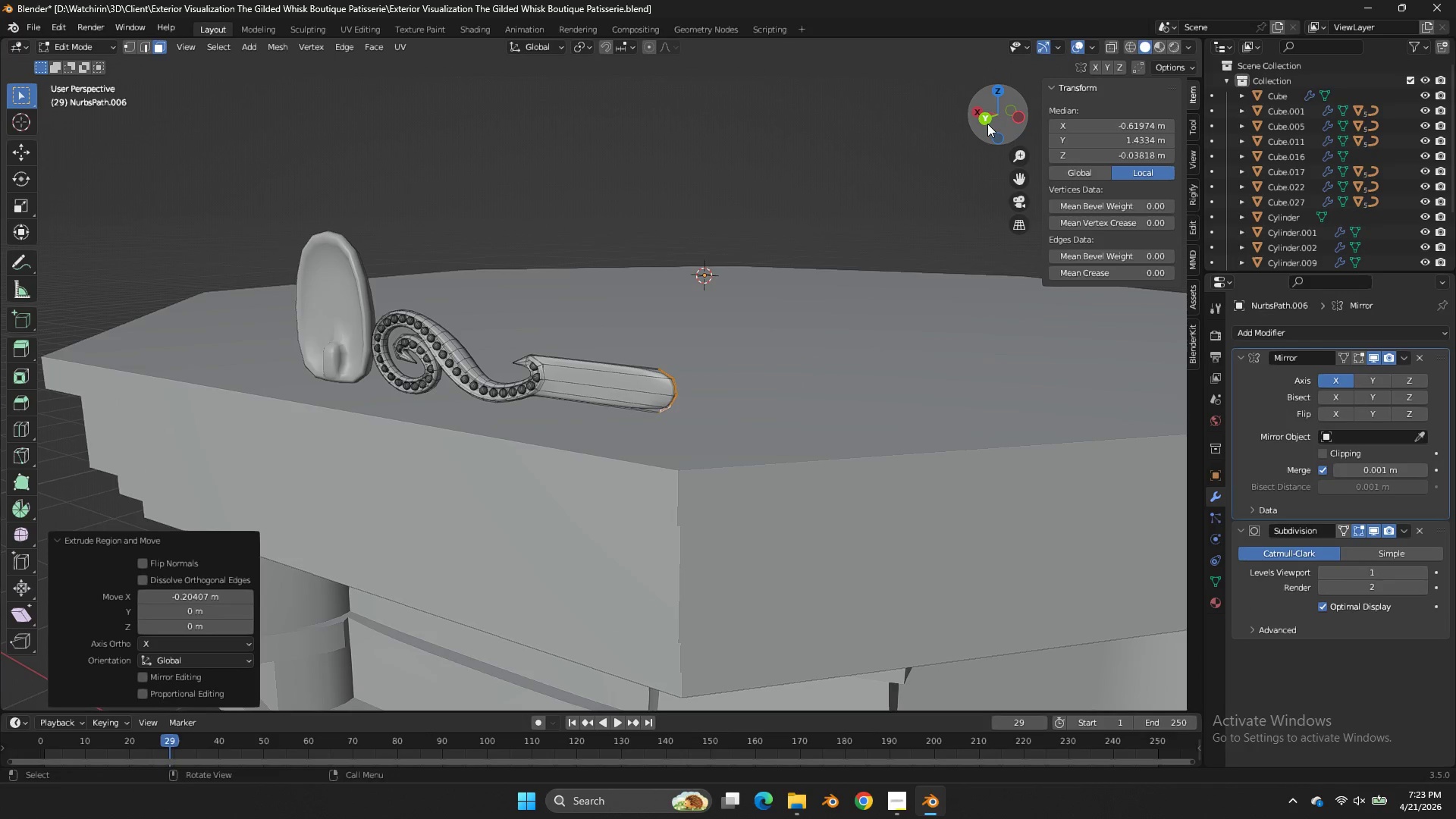 
left_click([987, 124])
 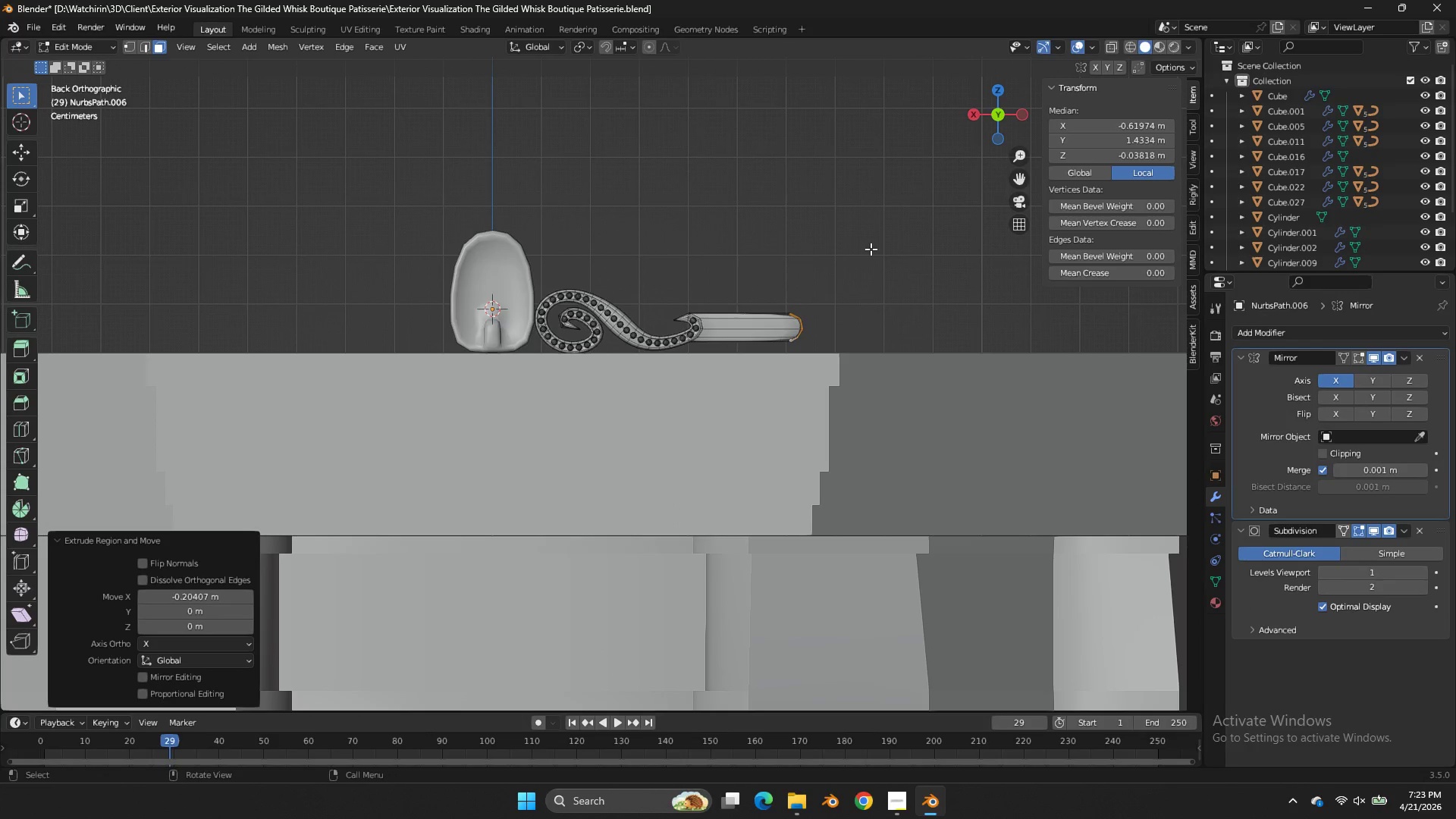 
type(gx)
 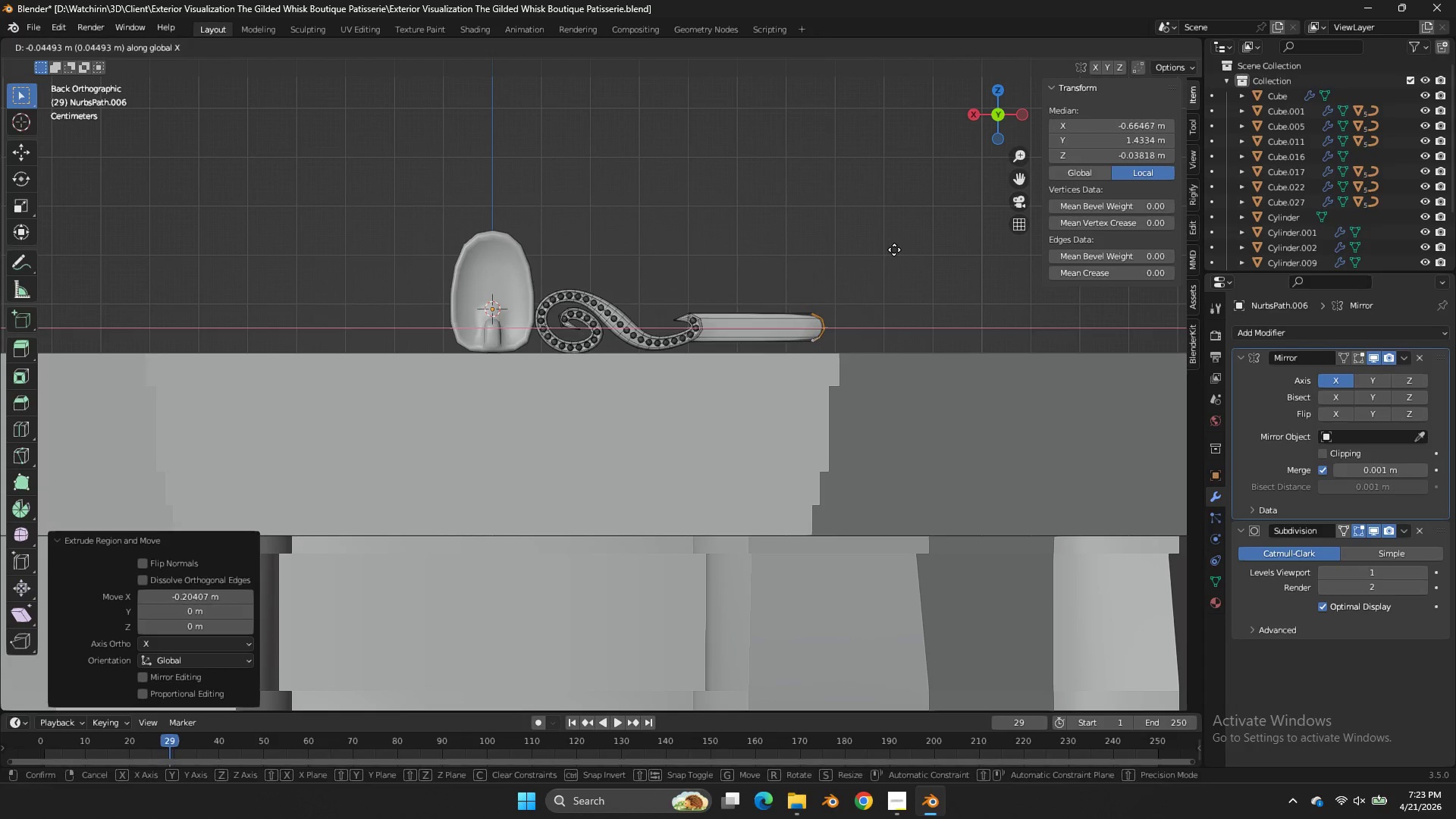 
left_click([894, 249])
 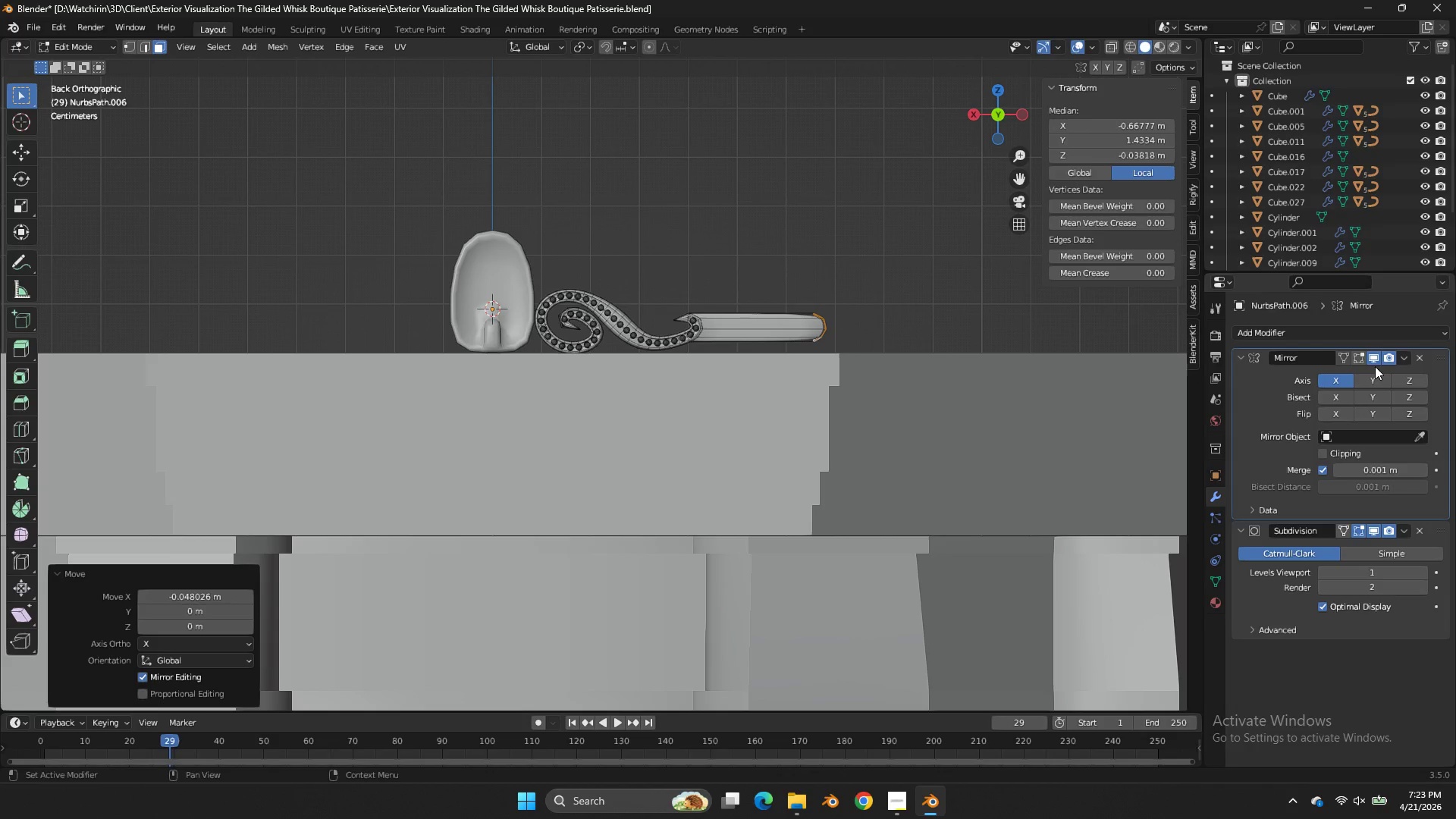 
left_click([1363, 356])
 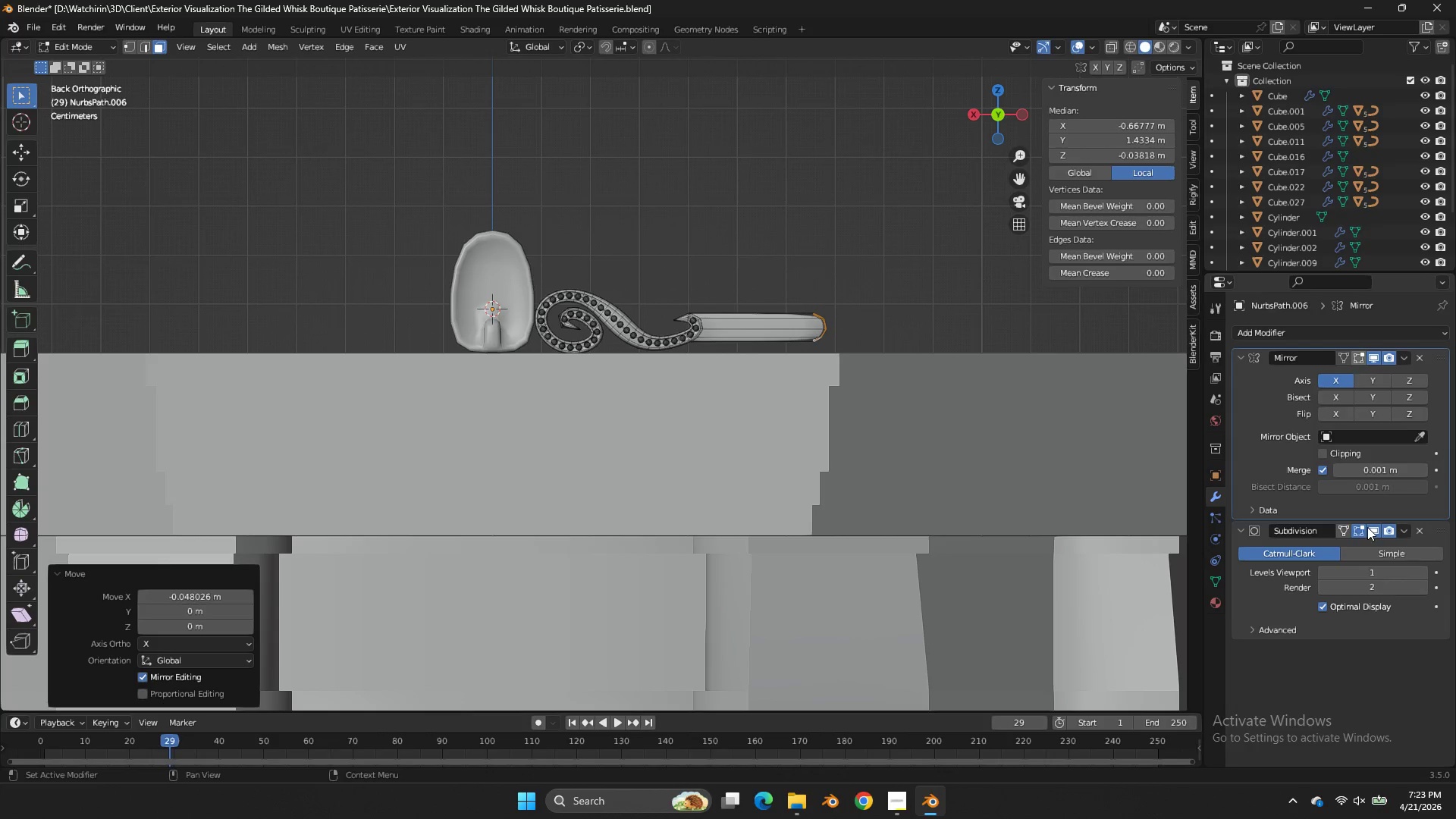 
double_click([1363, 530])
 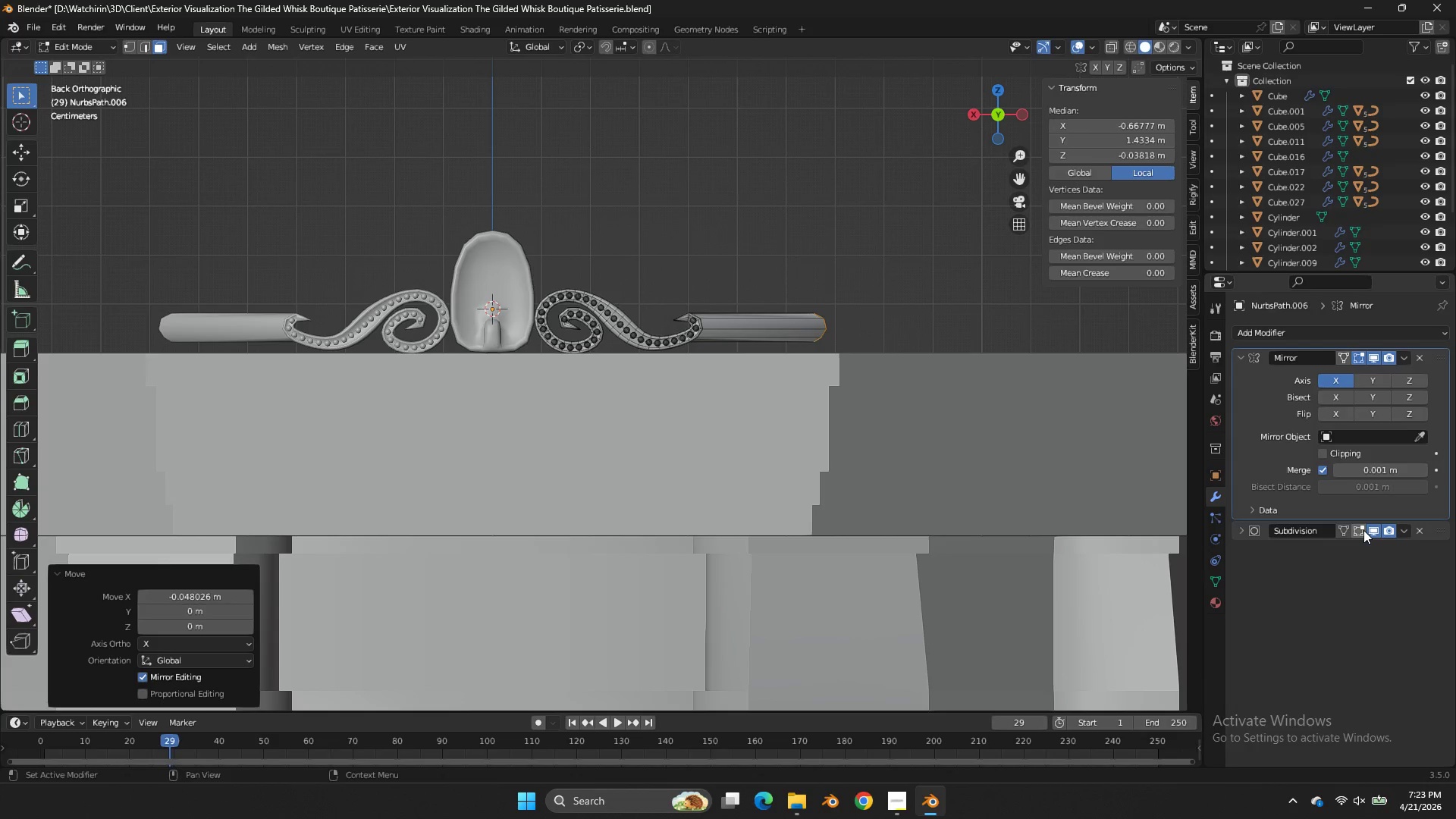 
scroll: coordinate [1025, 293], scroll_direction: up, amount: 2.0
 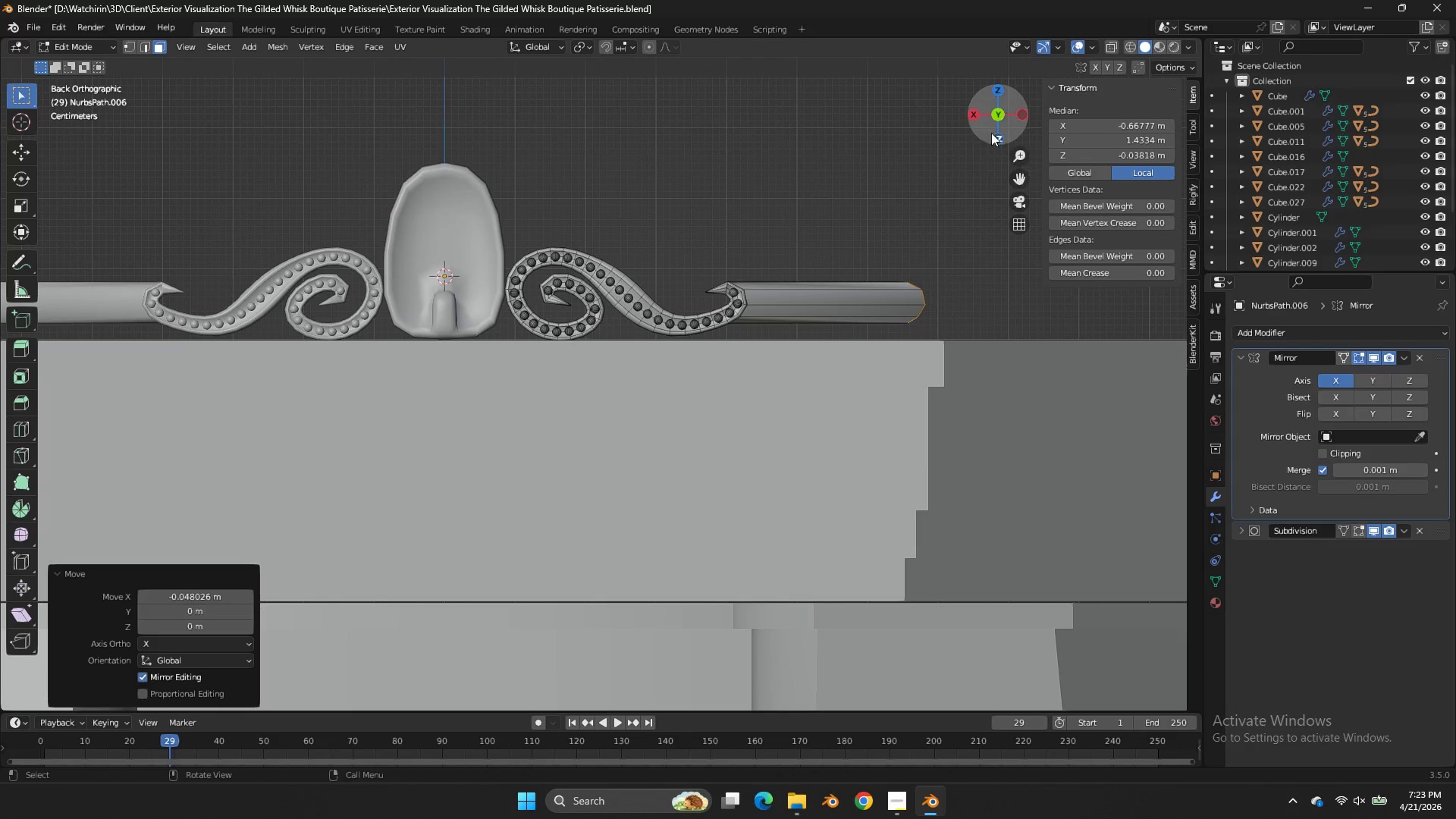 
left_click_drag(start_coordinate=[987, 129], to_coordinate=[913, 152])
 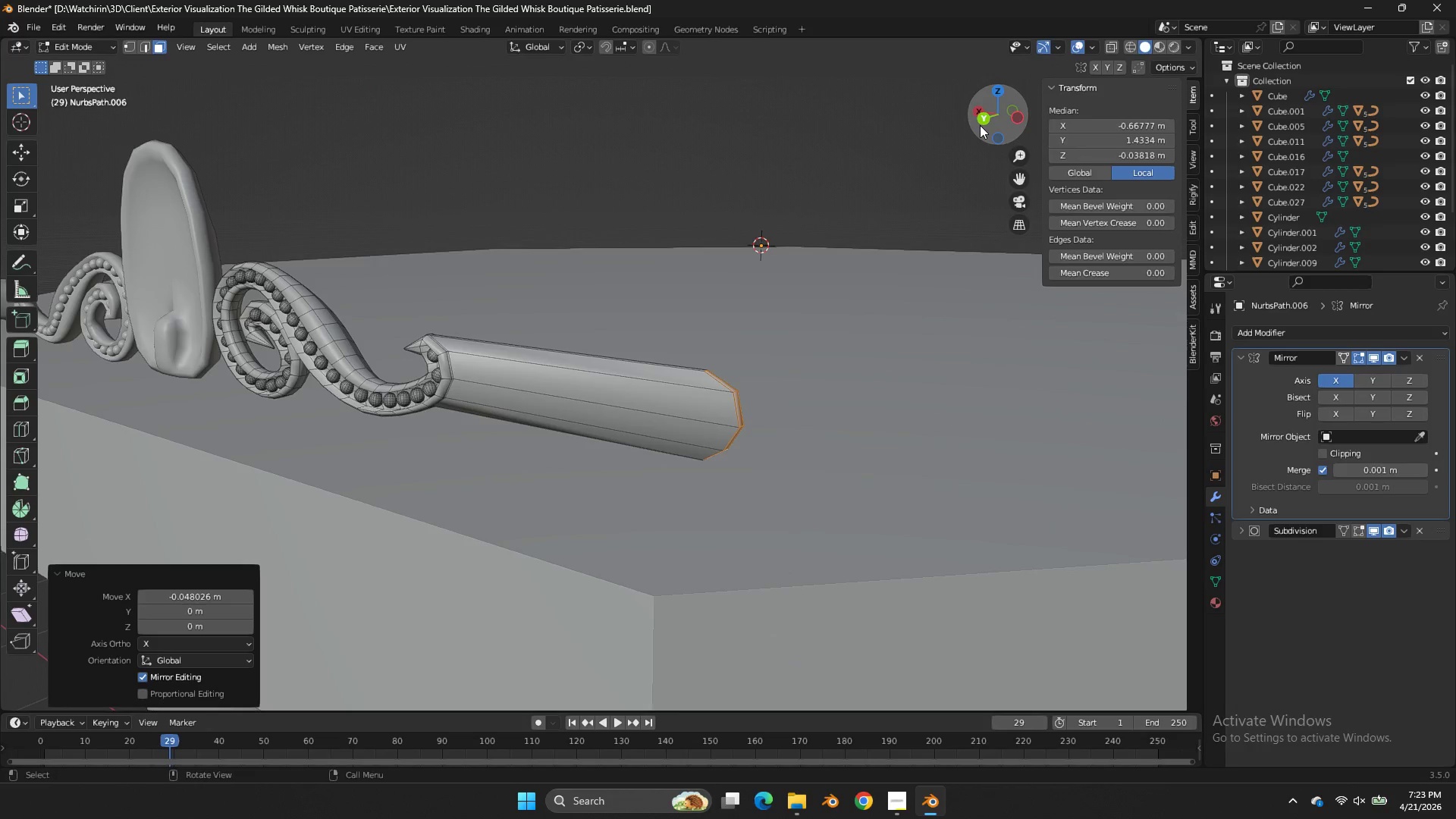 
left_click([980, 125])
 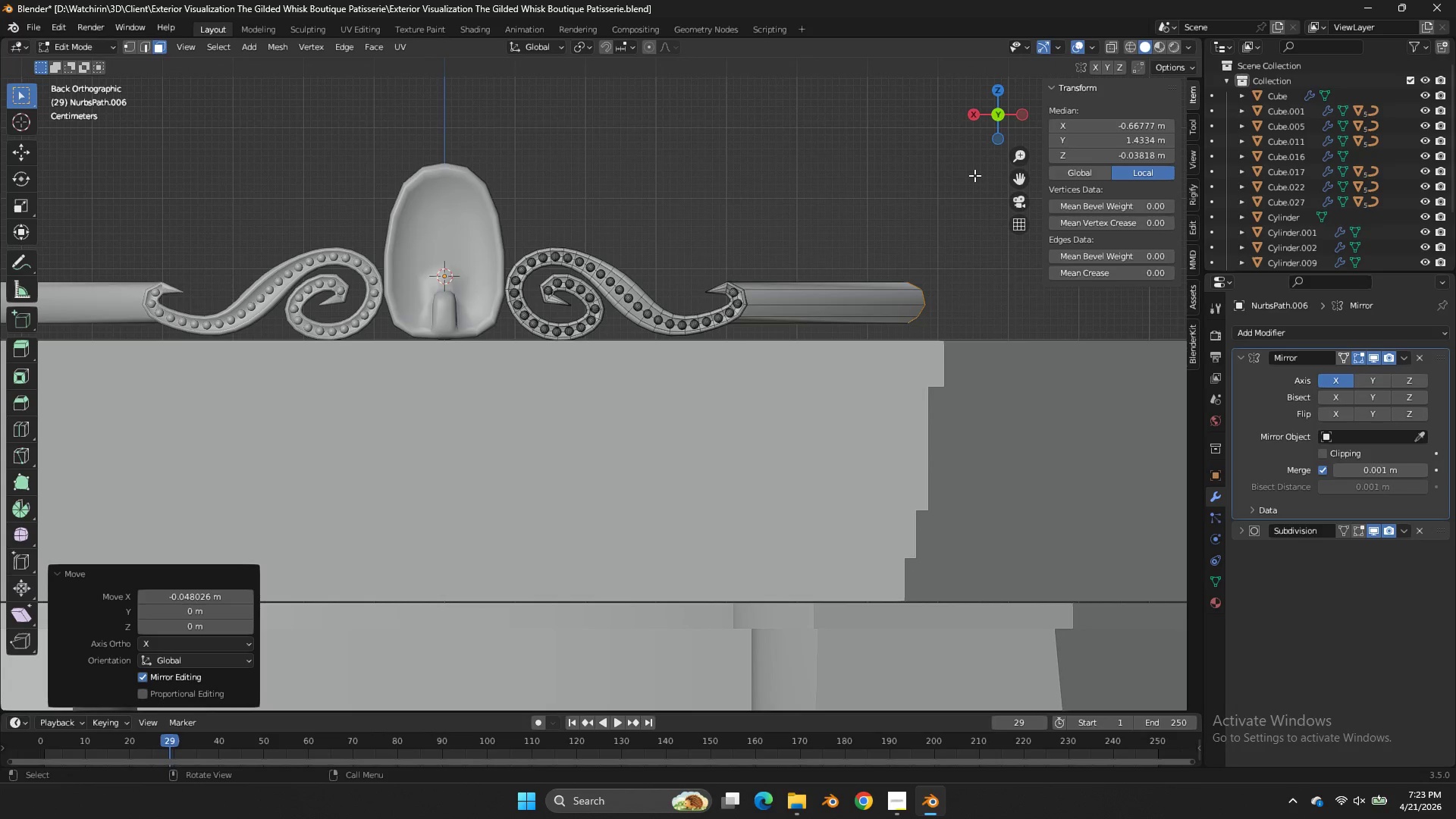 
type(sx0)
 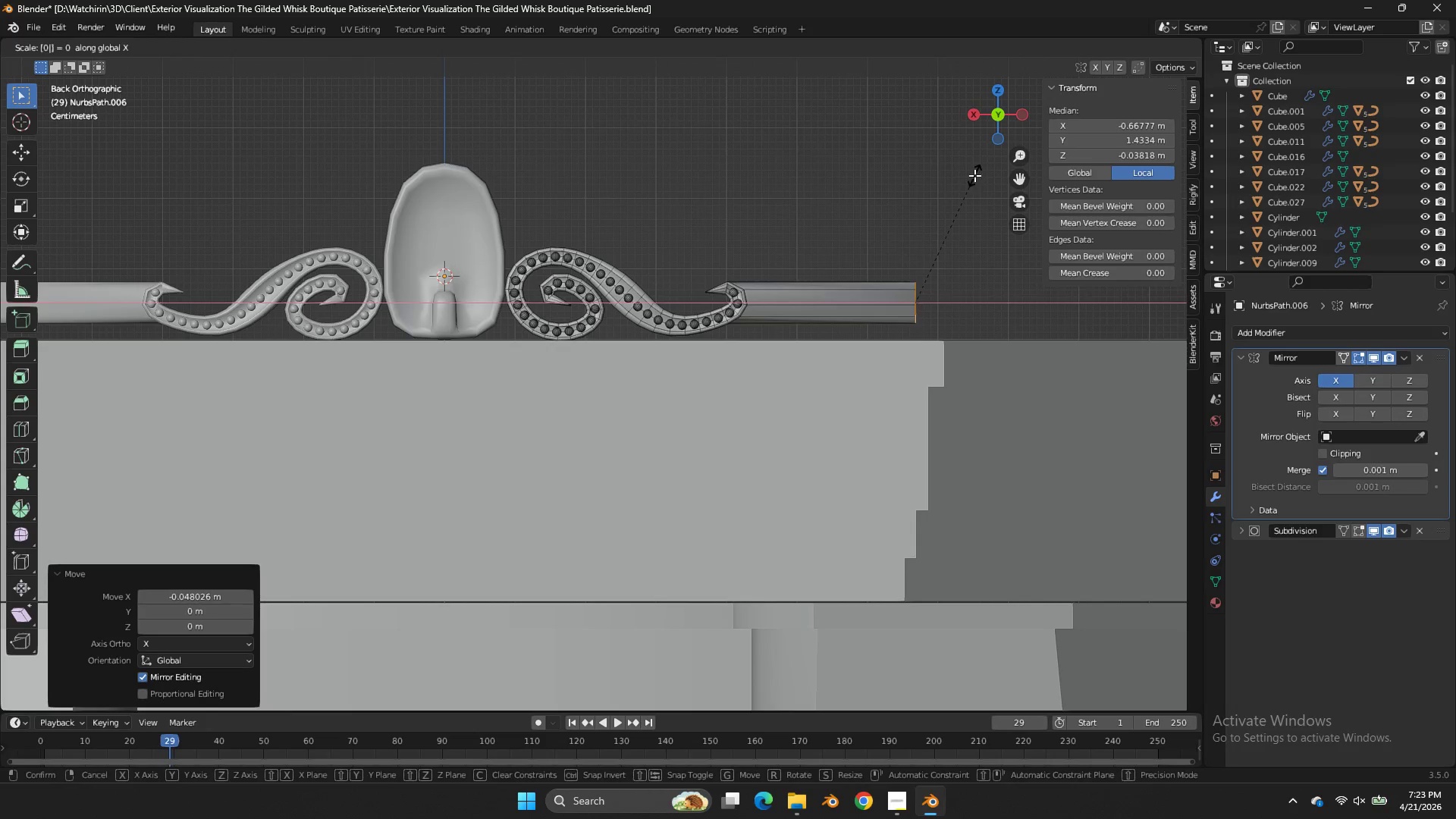 
key(Enter)
 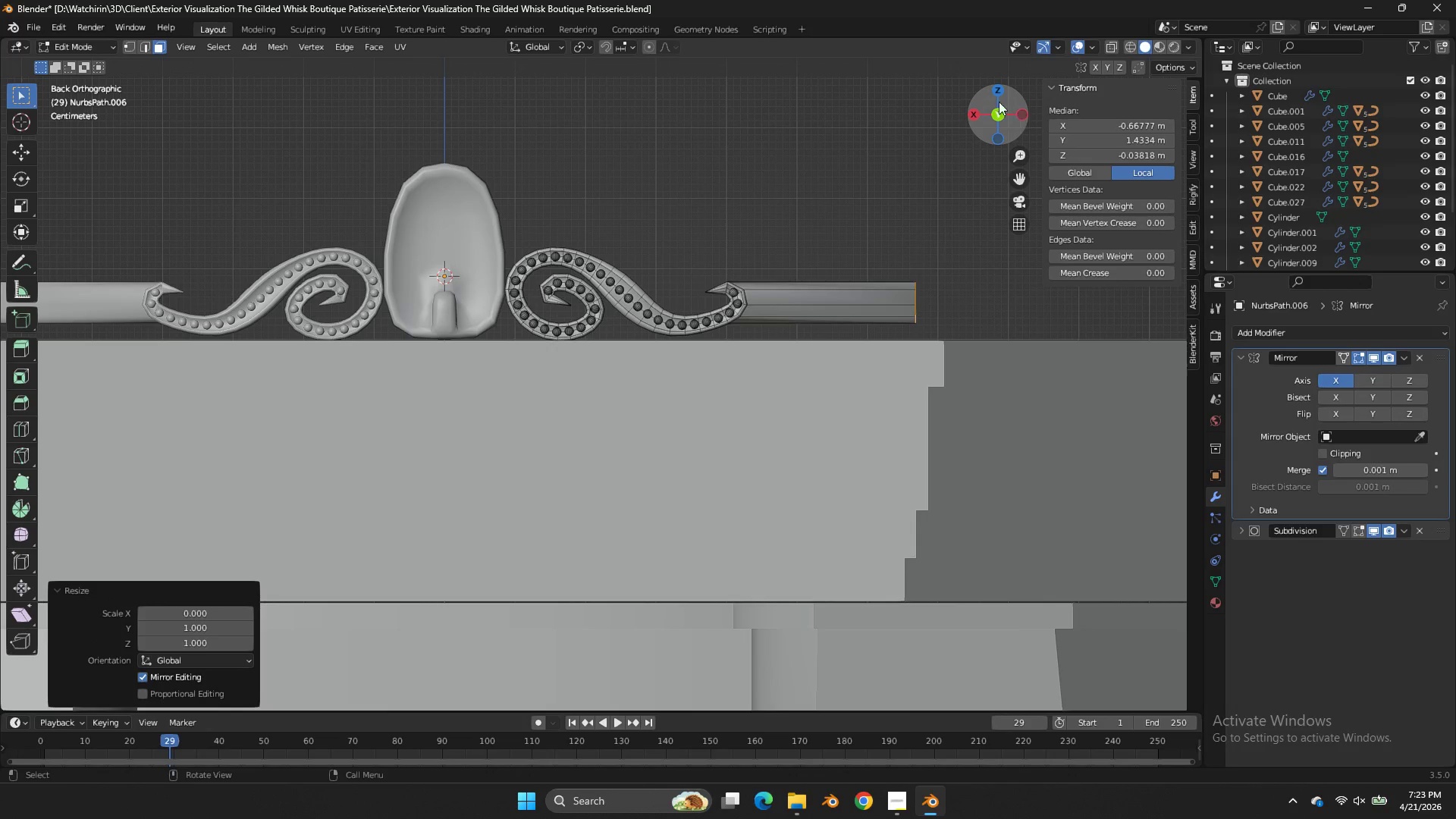 
left_click([991, 94])
 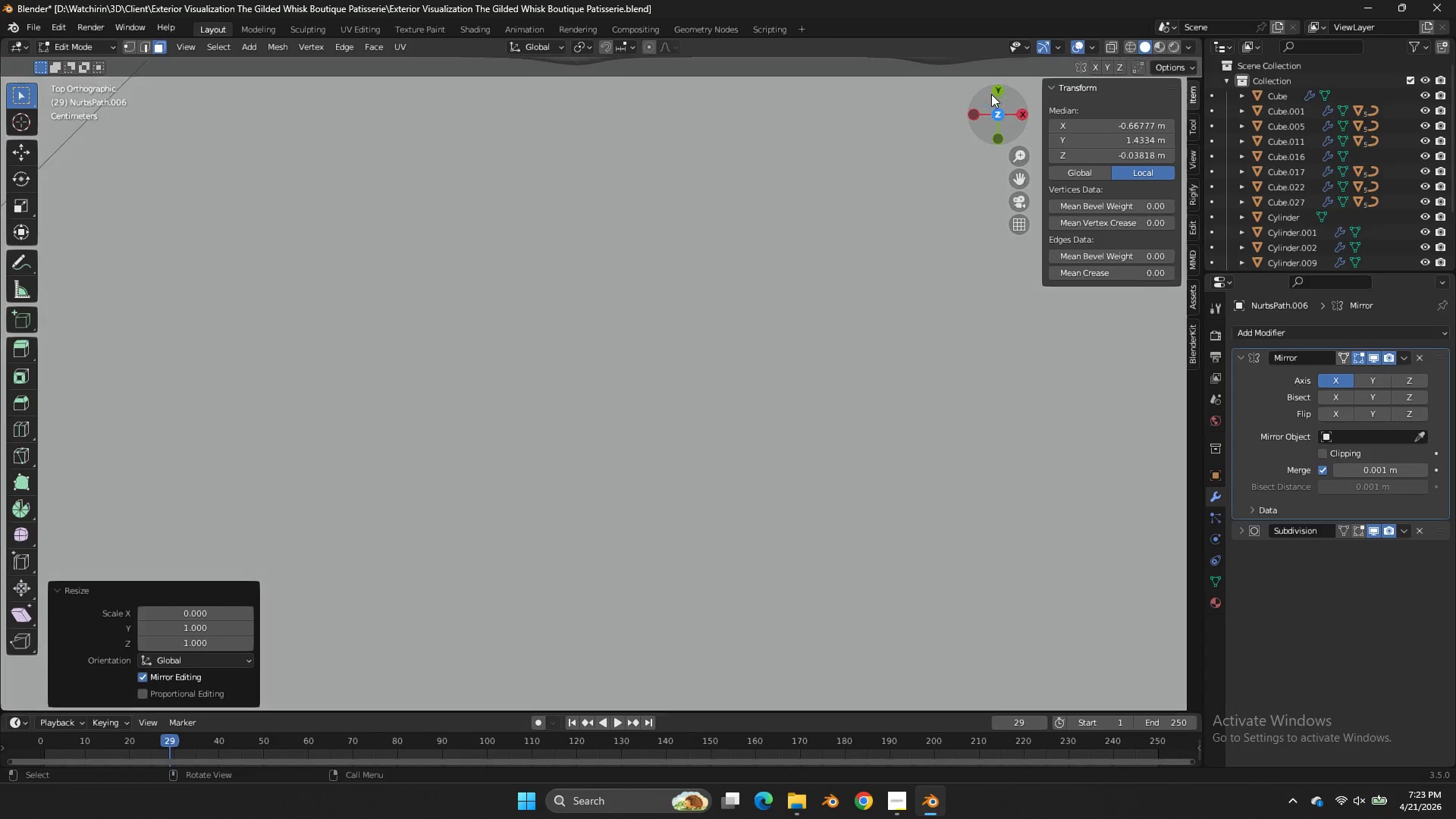 
scroll: coordinate [977, 124], scroll_direction: down, amount: 5.0
 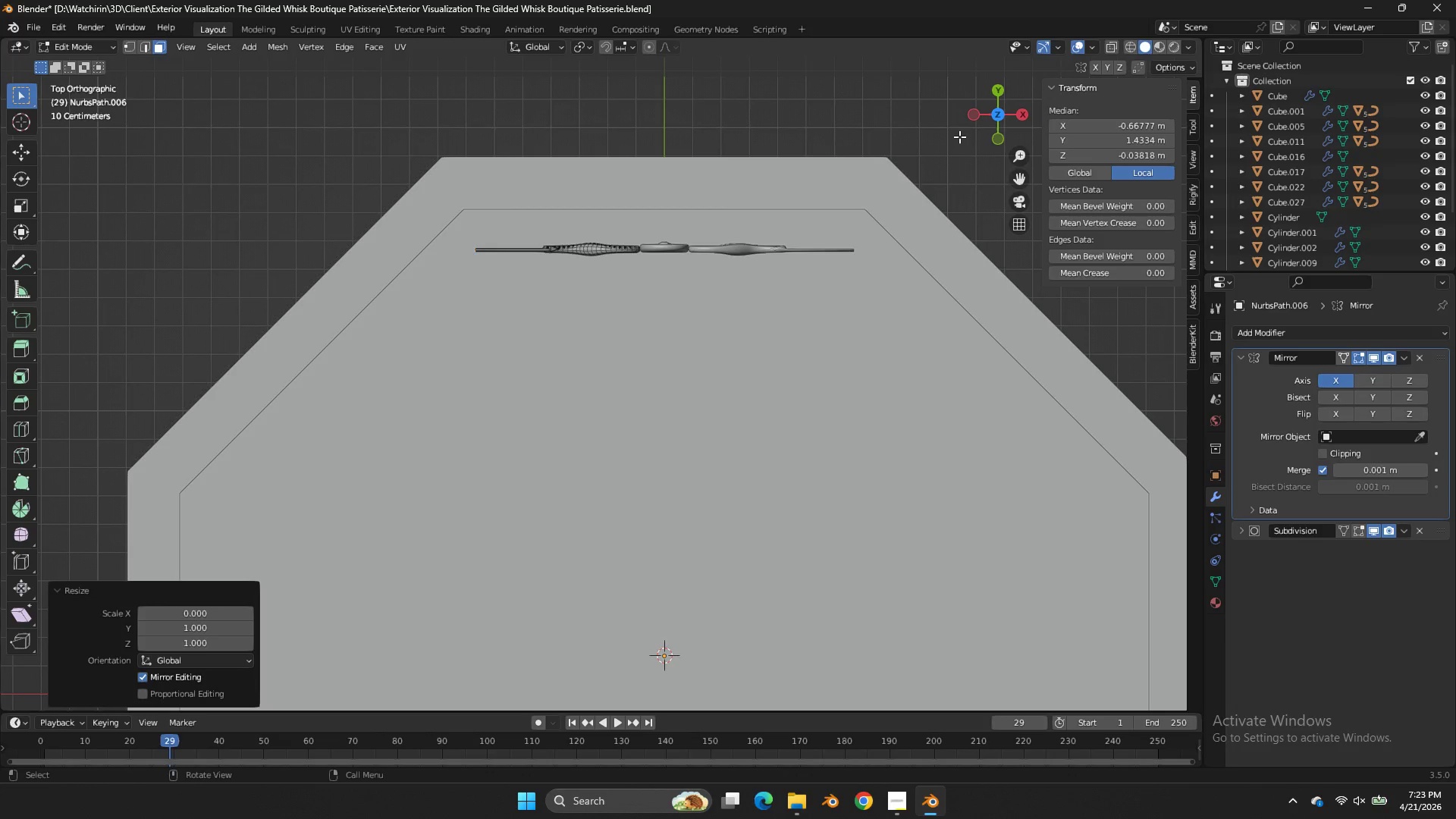 
type(zgx)
 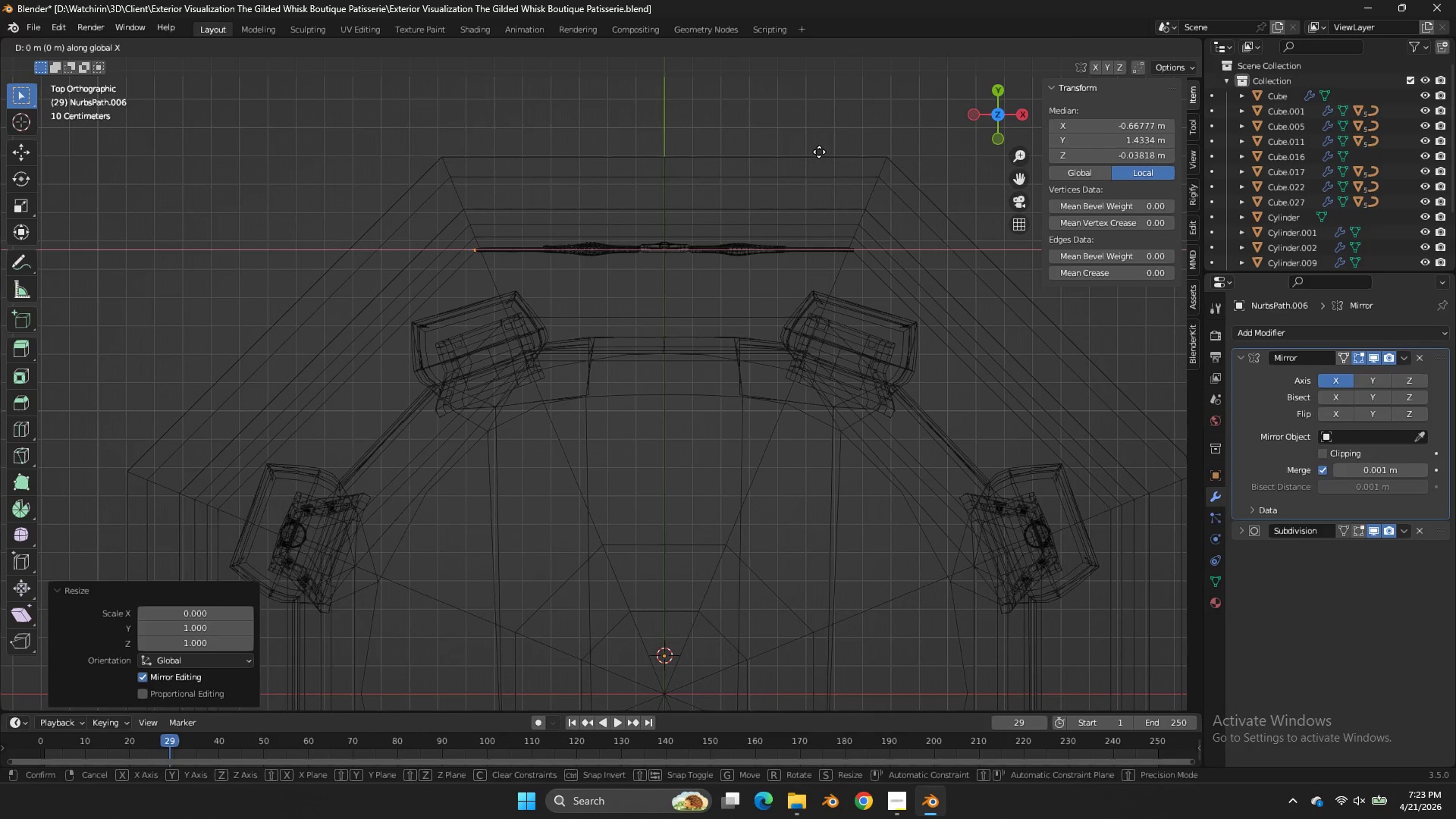 
hold_key(key=ShiftLeft, duration=1.06)
left_click([868, 149])
 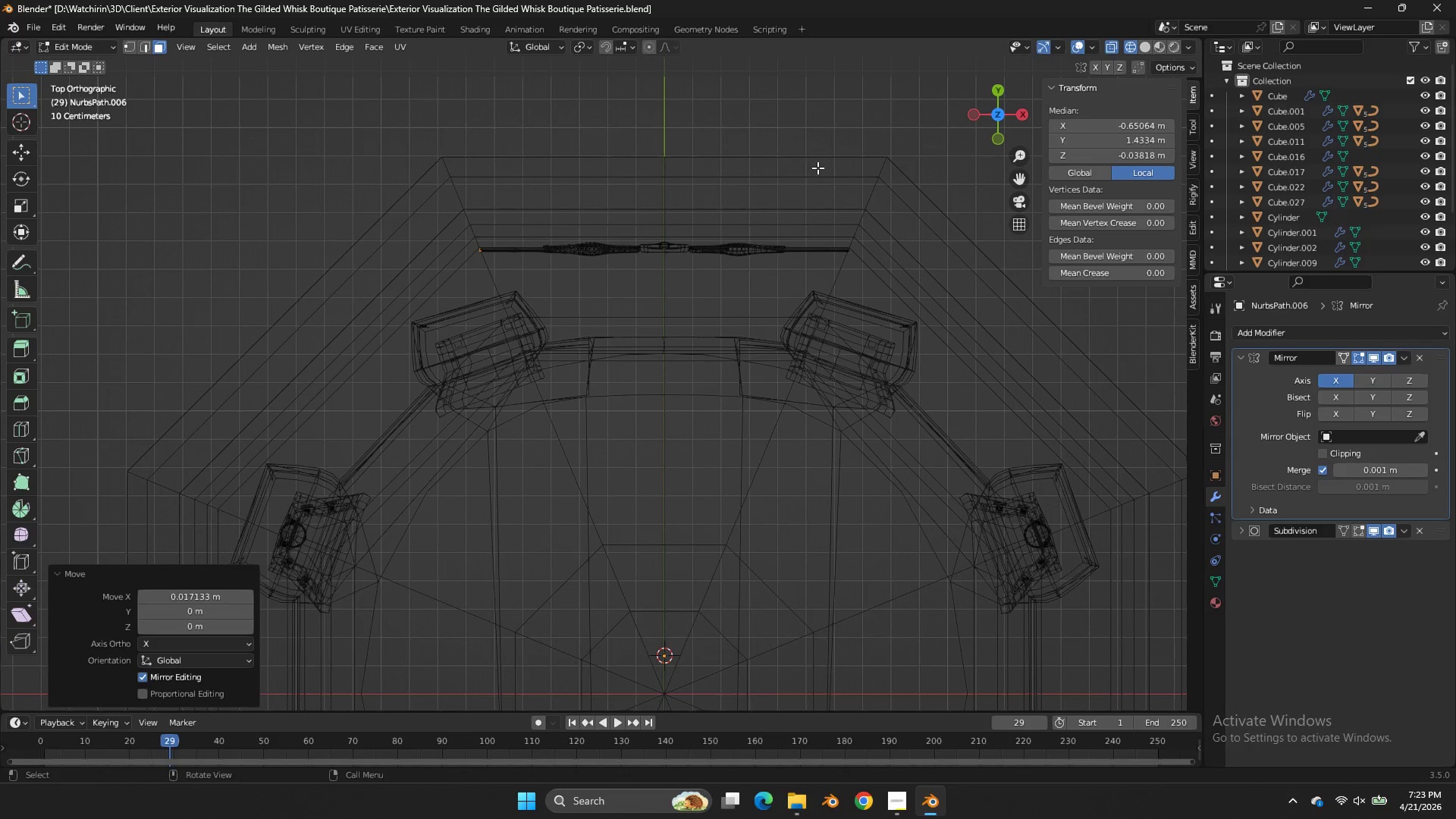 
key(Control+ControlLeft)
 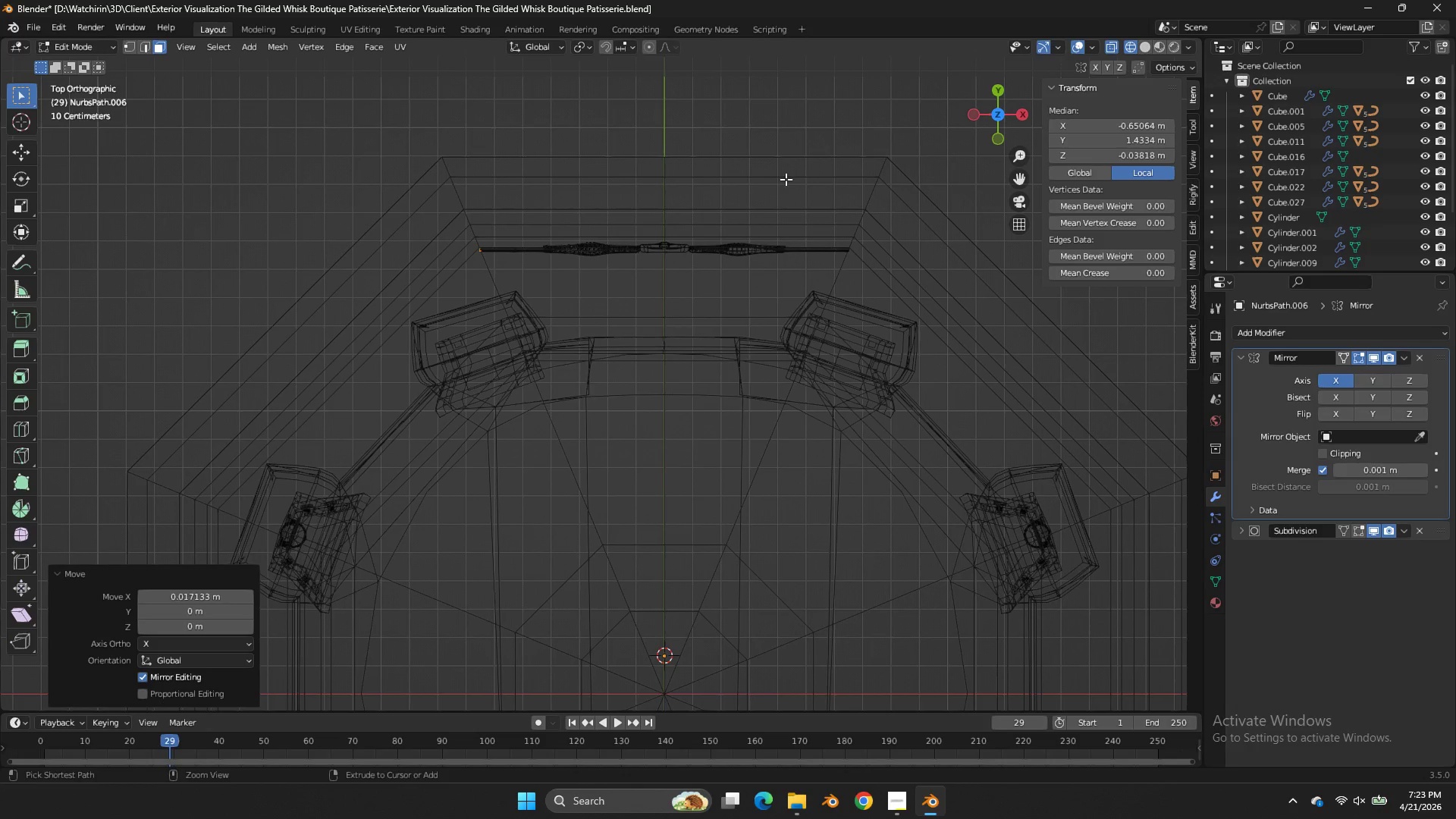 
key(Control+S)
 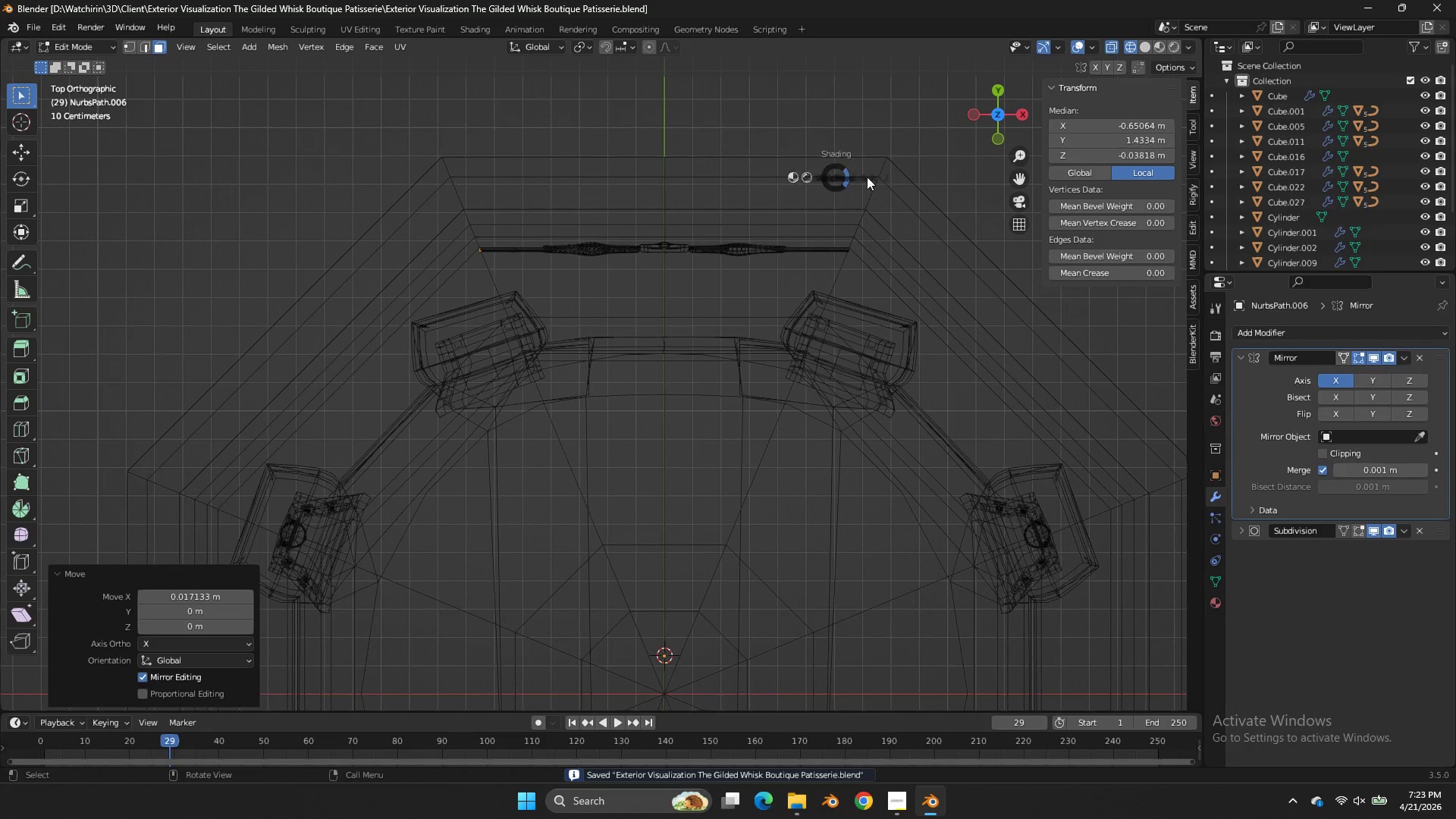 
key(Z)
 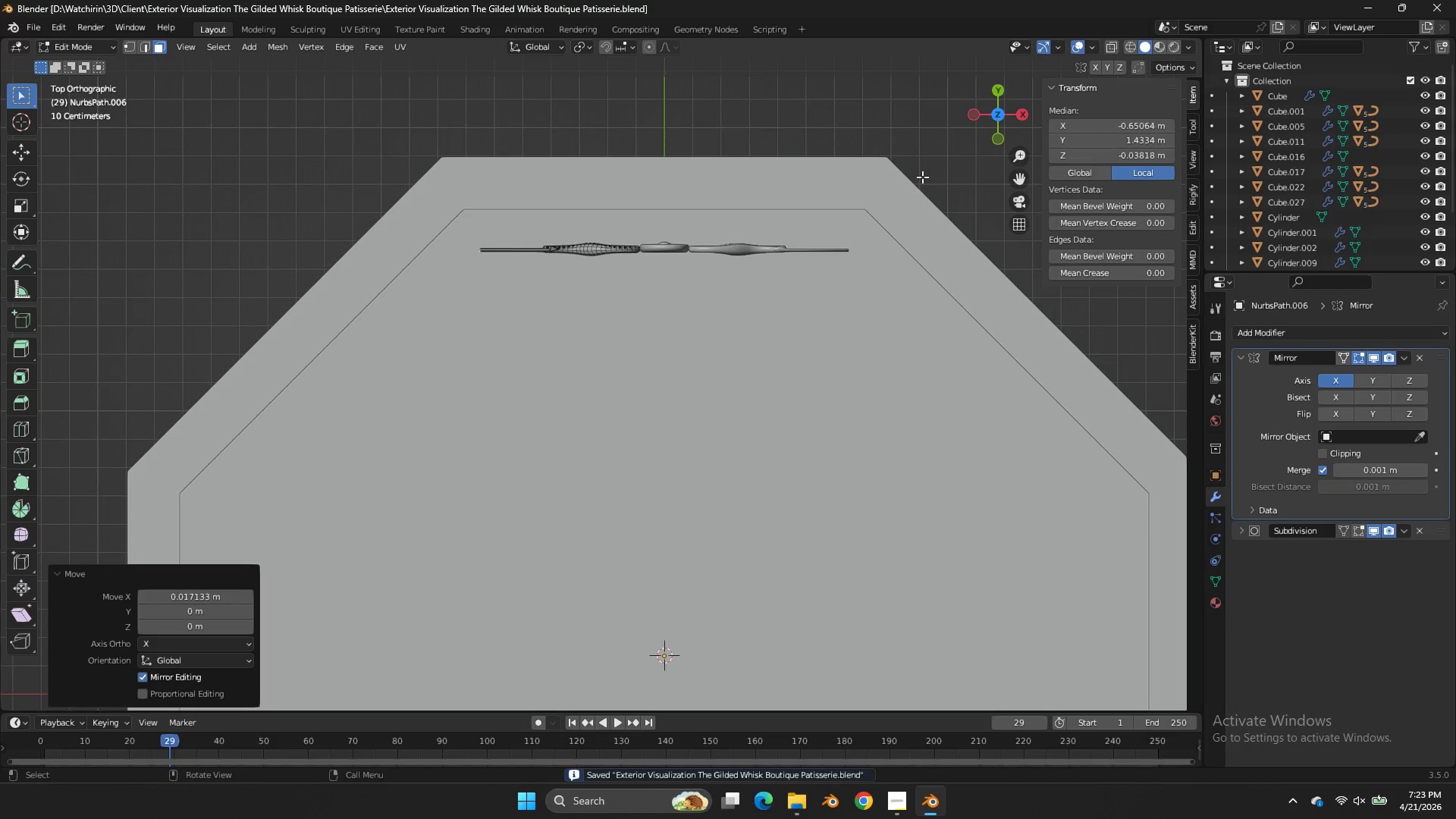 
key(Tab)
 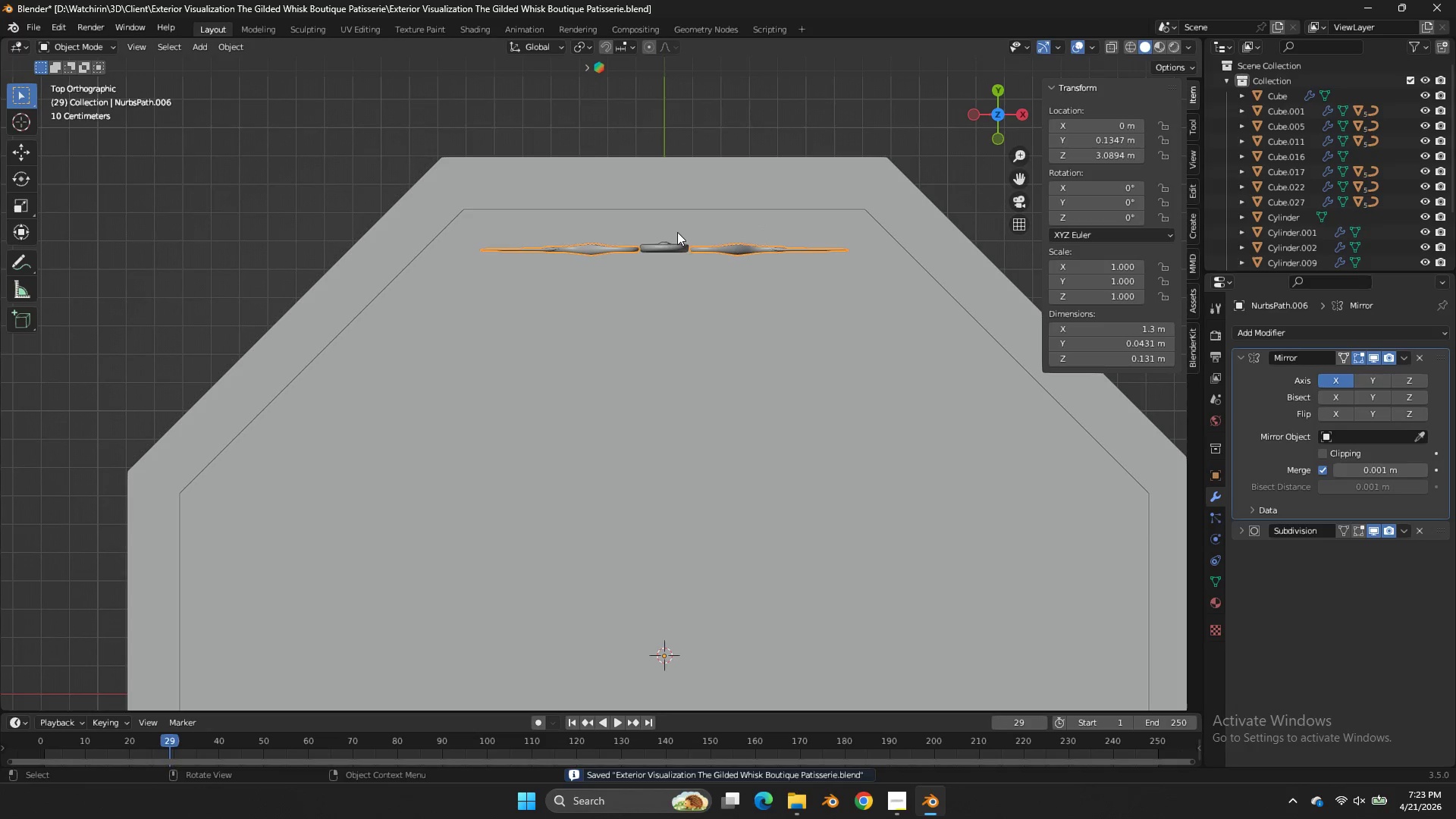 
left_click([671, 243])
 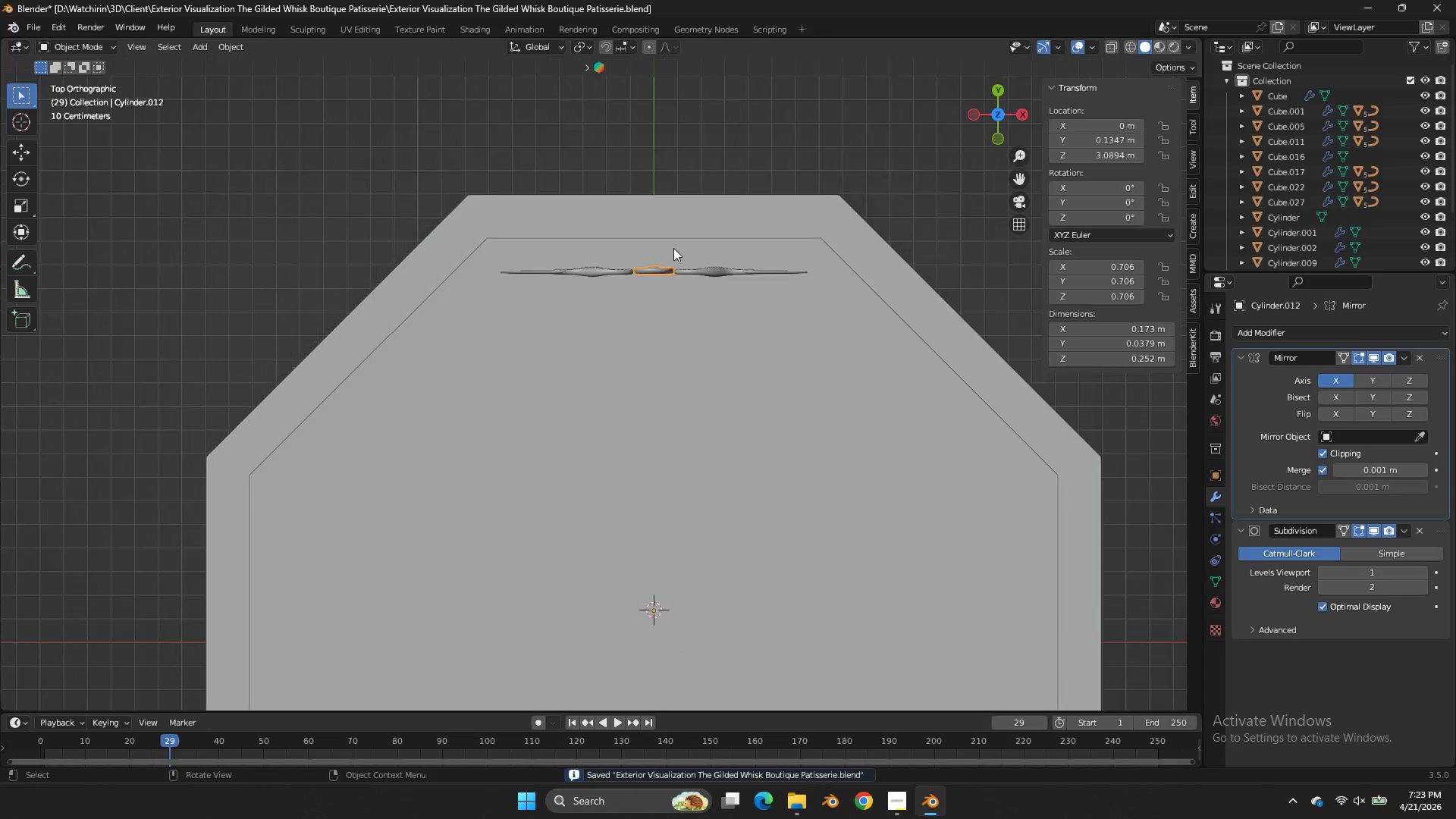 
key(Tab)
 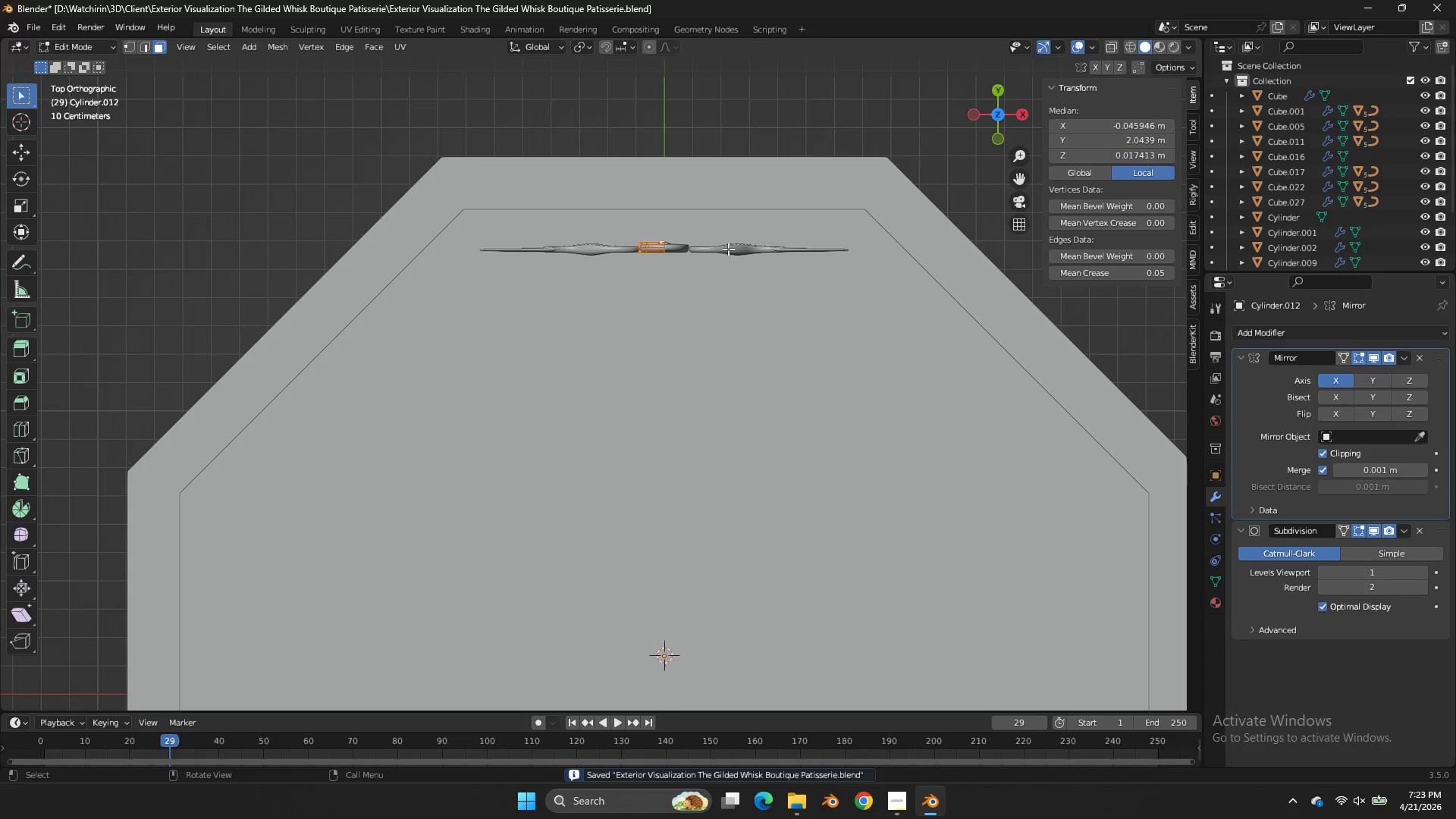 
scroll: coordinate [674, 248], scroll_direction: down, amount: 3.0
 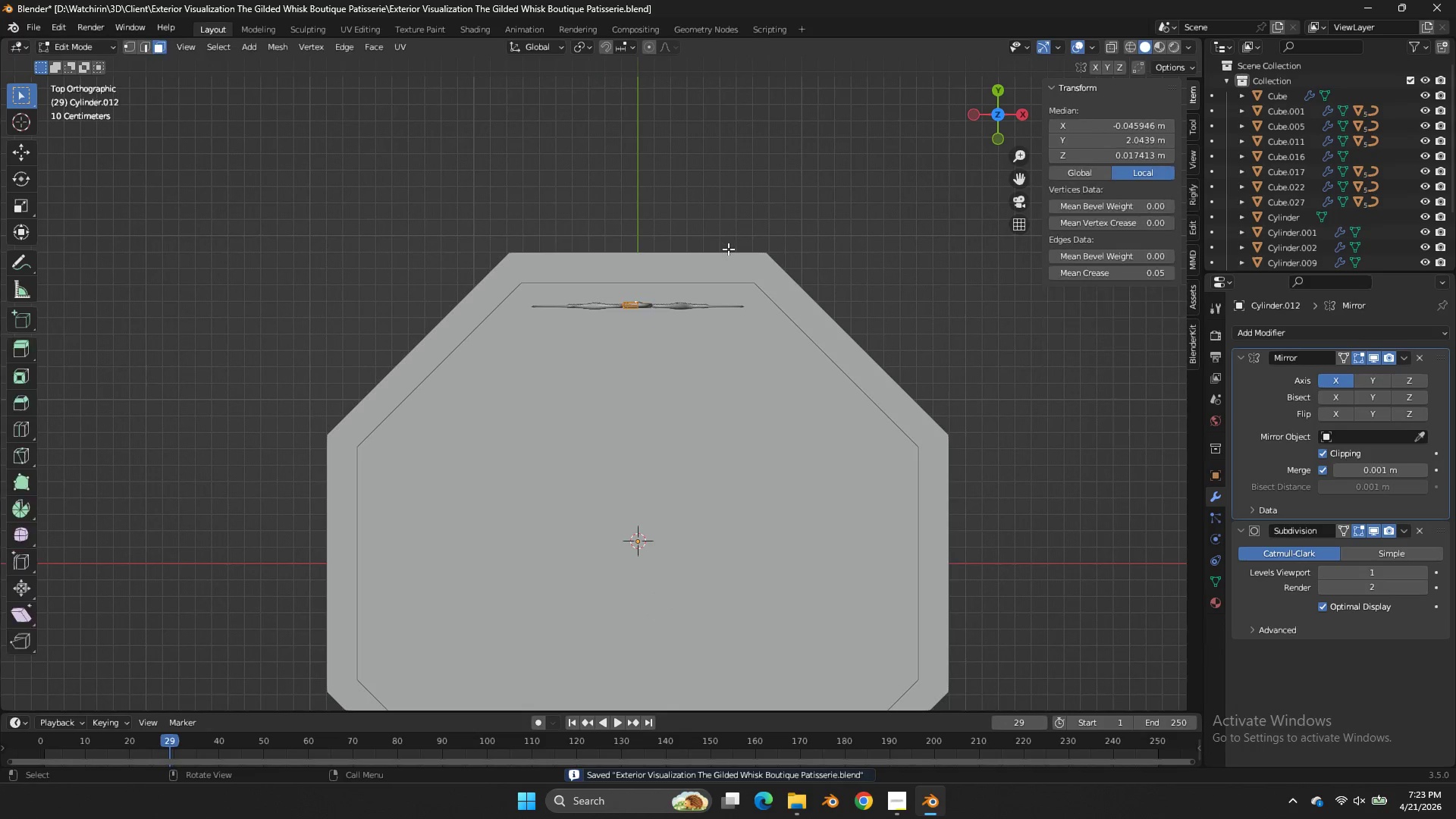 
key(Tab)
 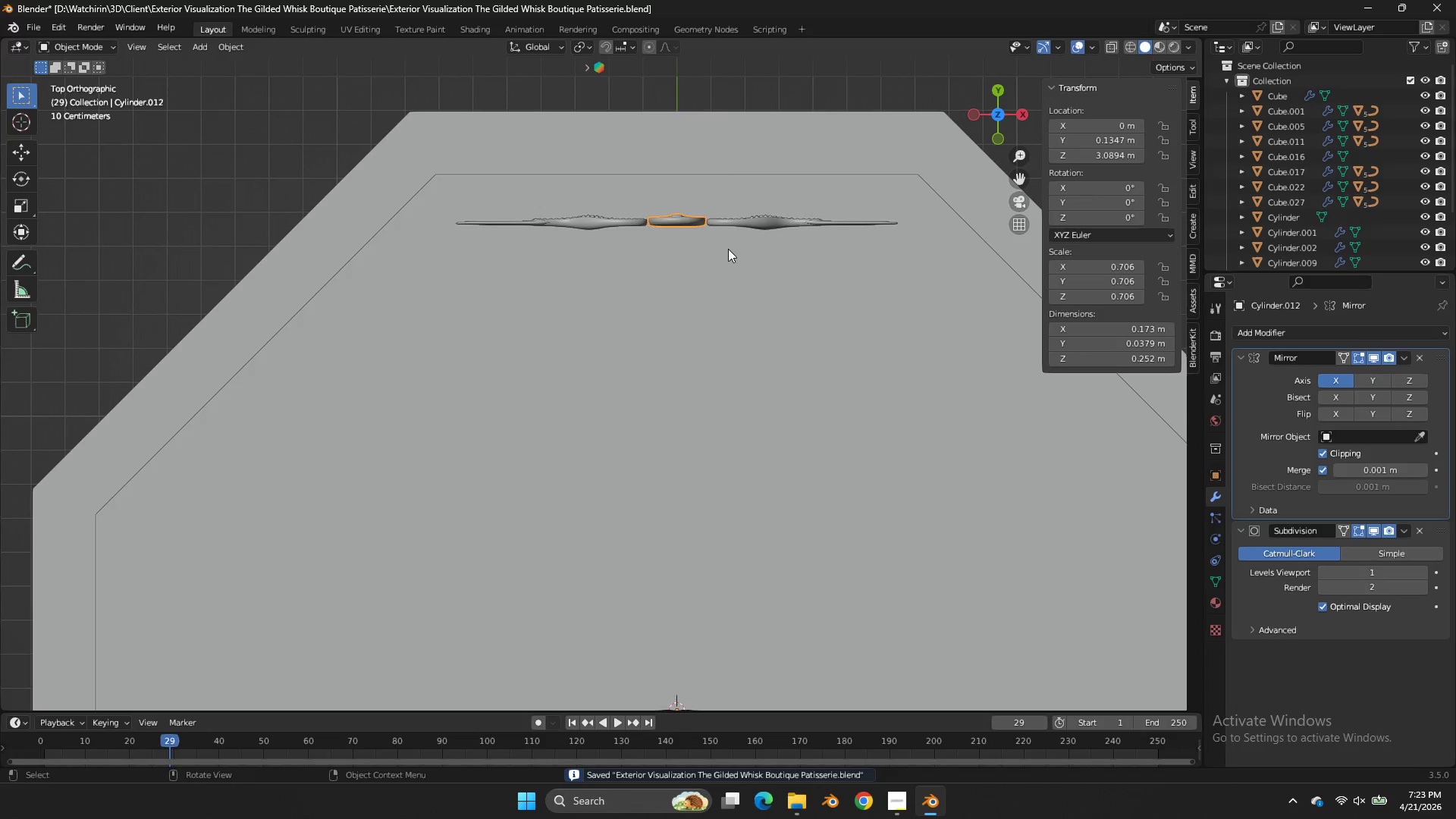 
scroll: coordinate [728, 249], scroll_direction: up, amount: 4.0
 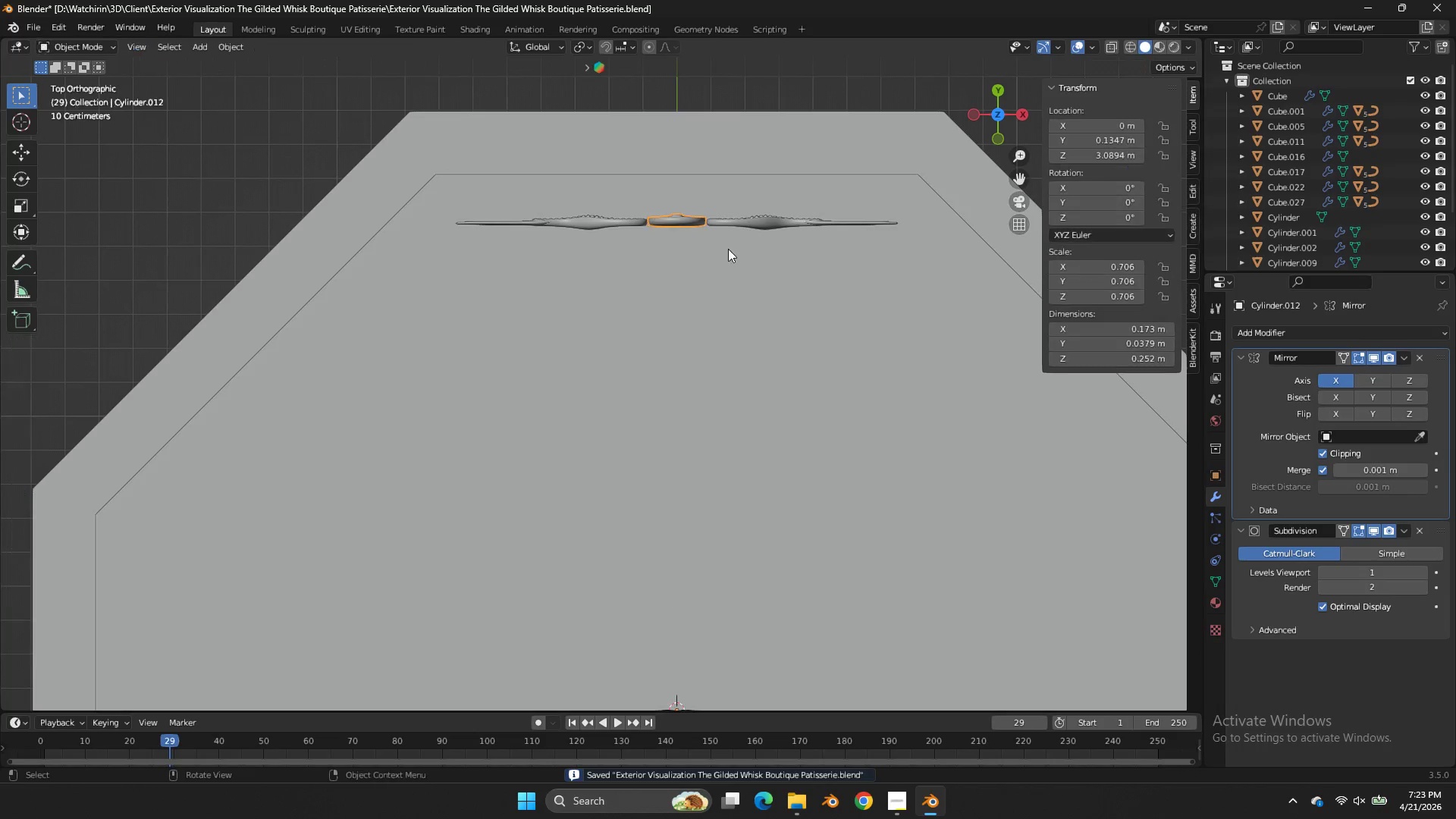 
key(Control+S)
 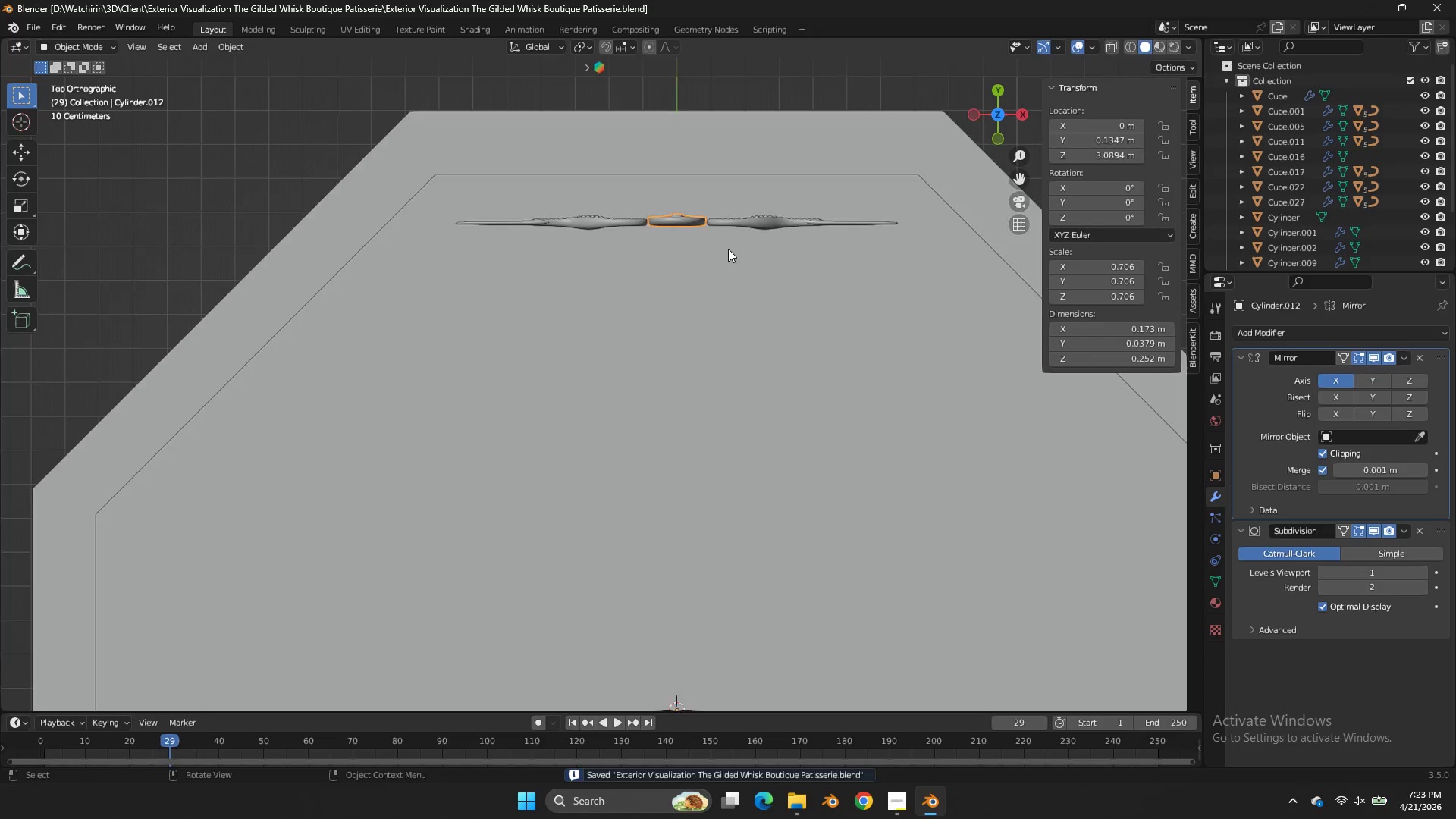 
scroll: coordinate [728, 249], scroll_direction: down, amount: 3.0
 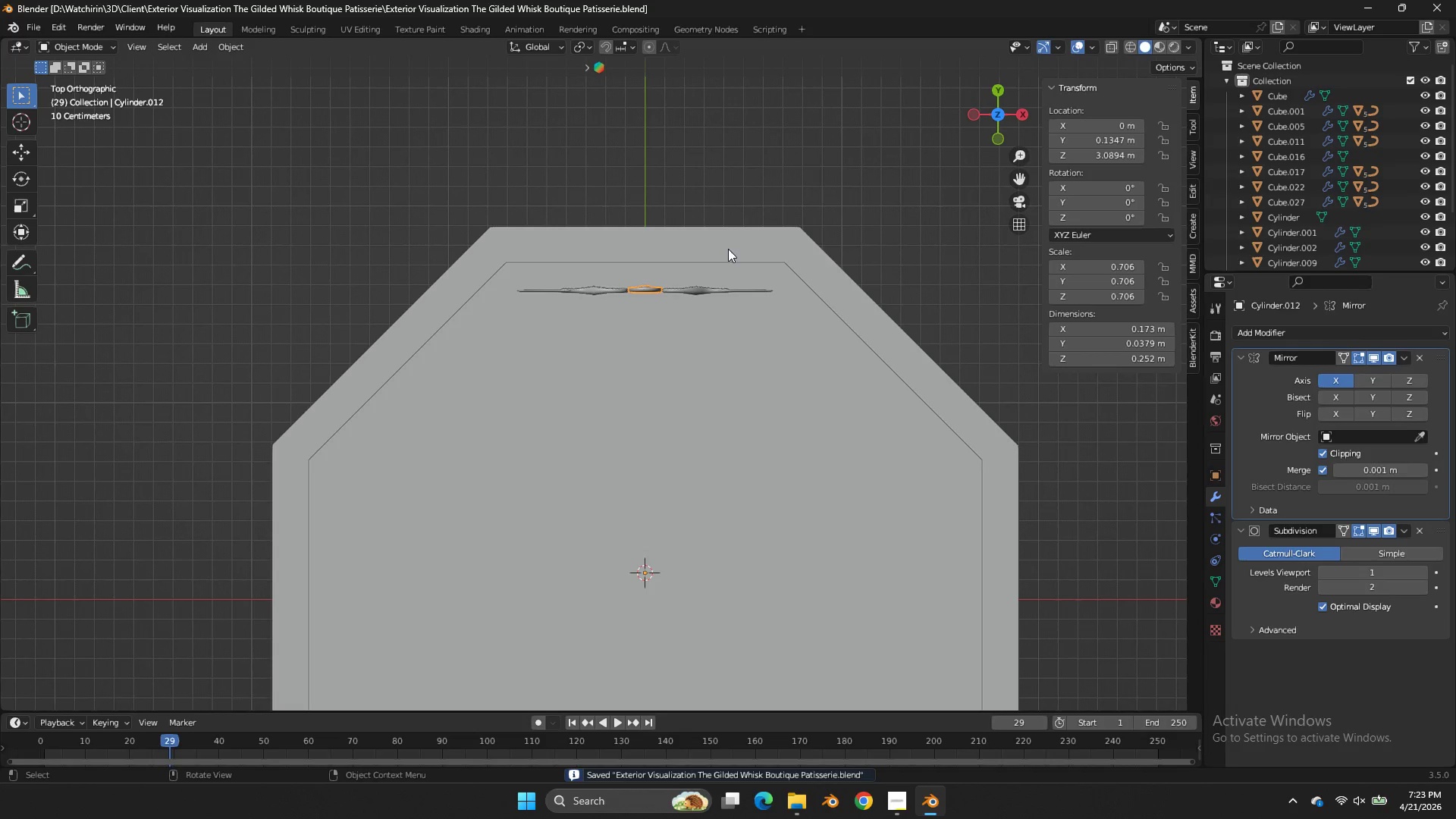 
type(zD)
 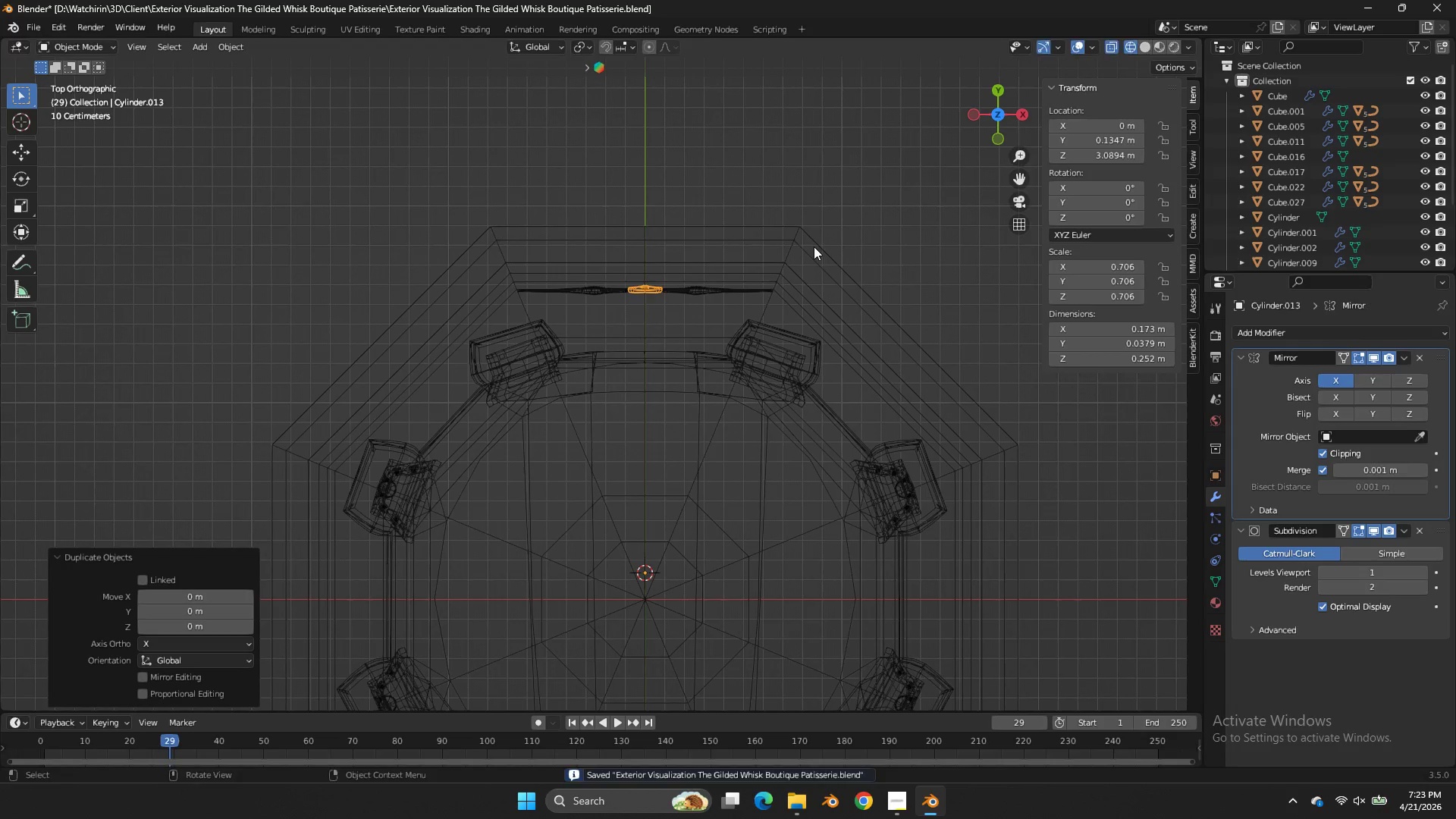 
right_click([814, 246])
 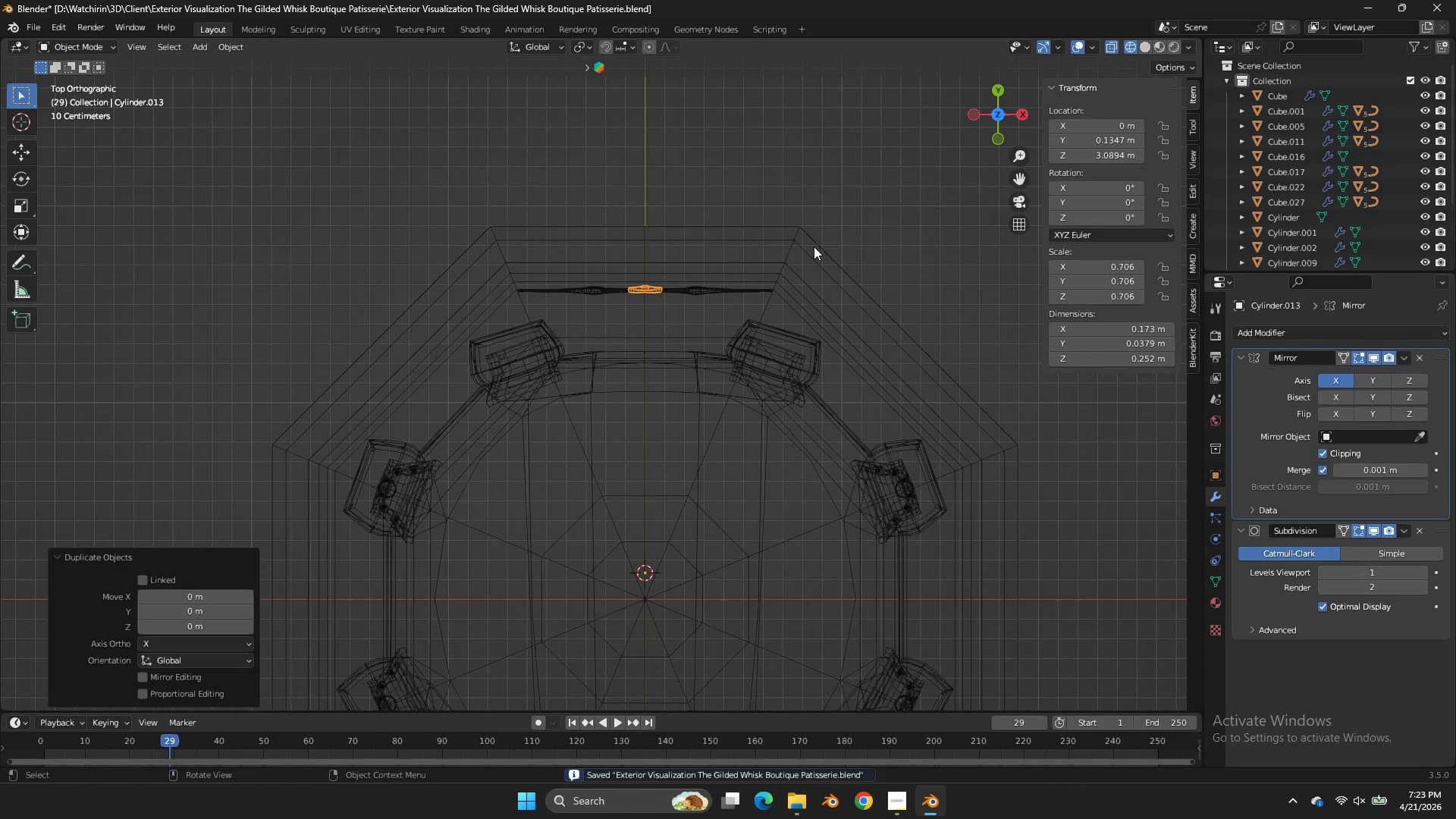 
key(R)
 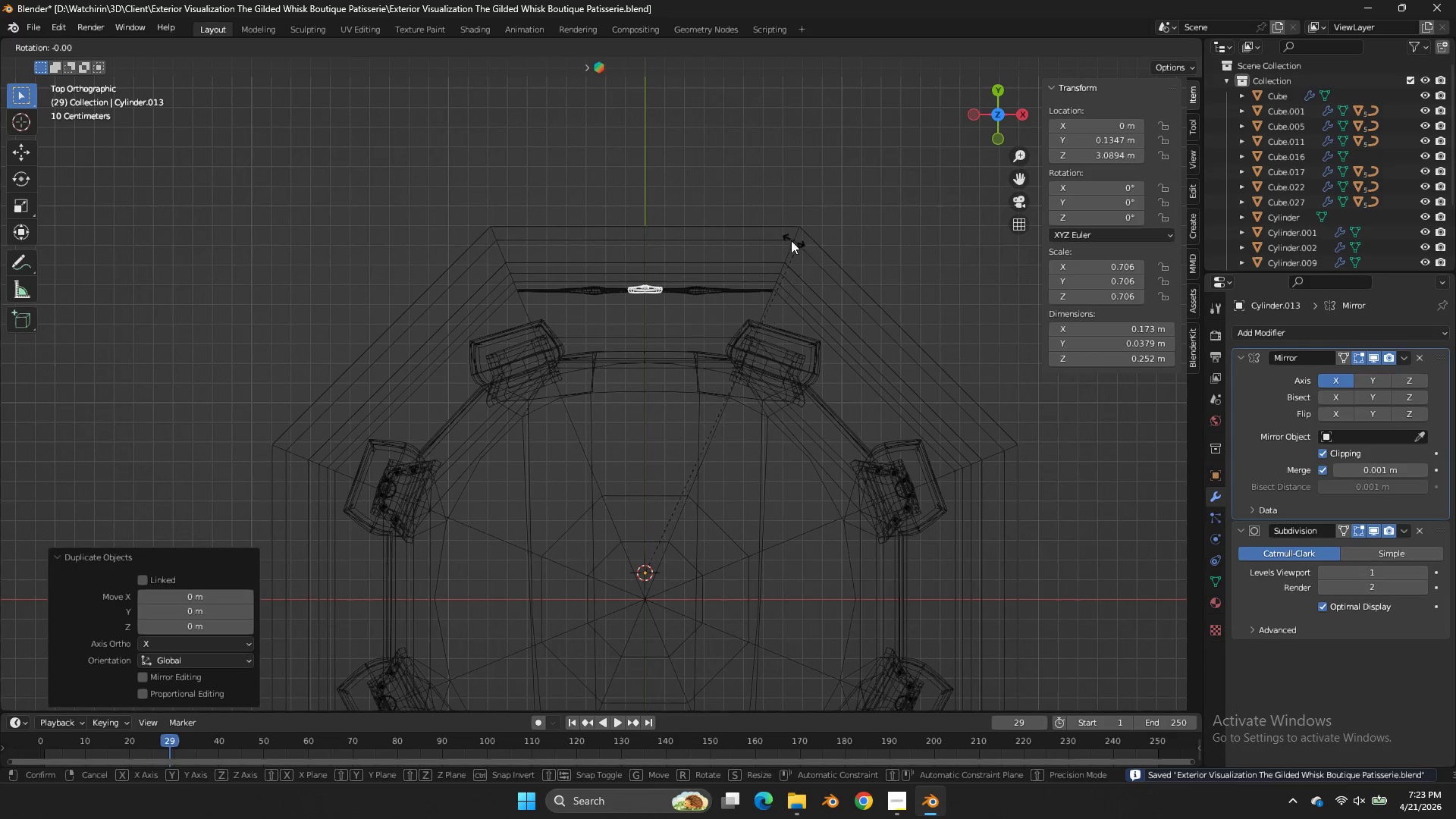 
hold_key(key=ControlLeft, duration=1.52)
left_click([663, 234])
 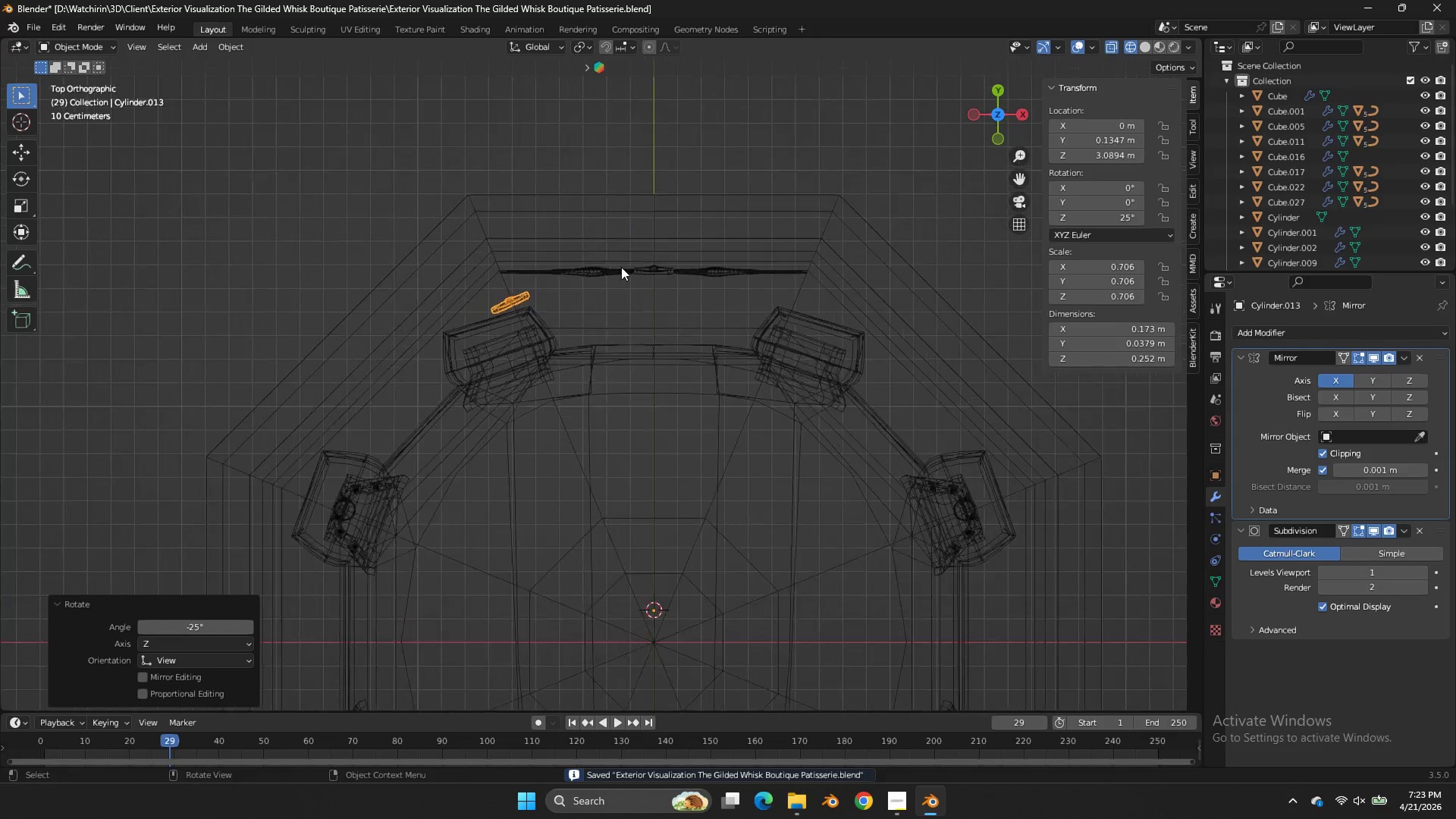 
key(Tab)
 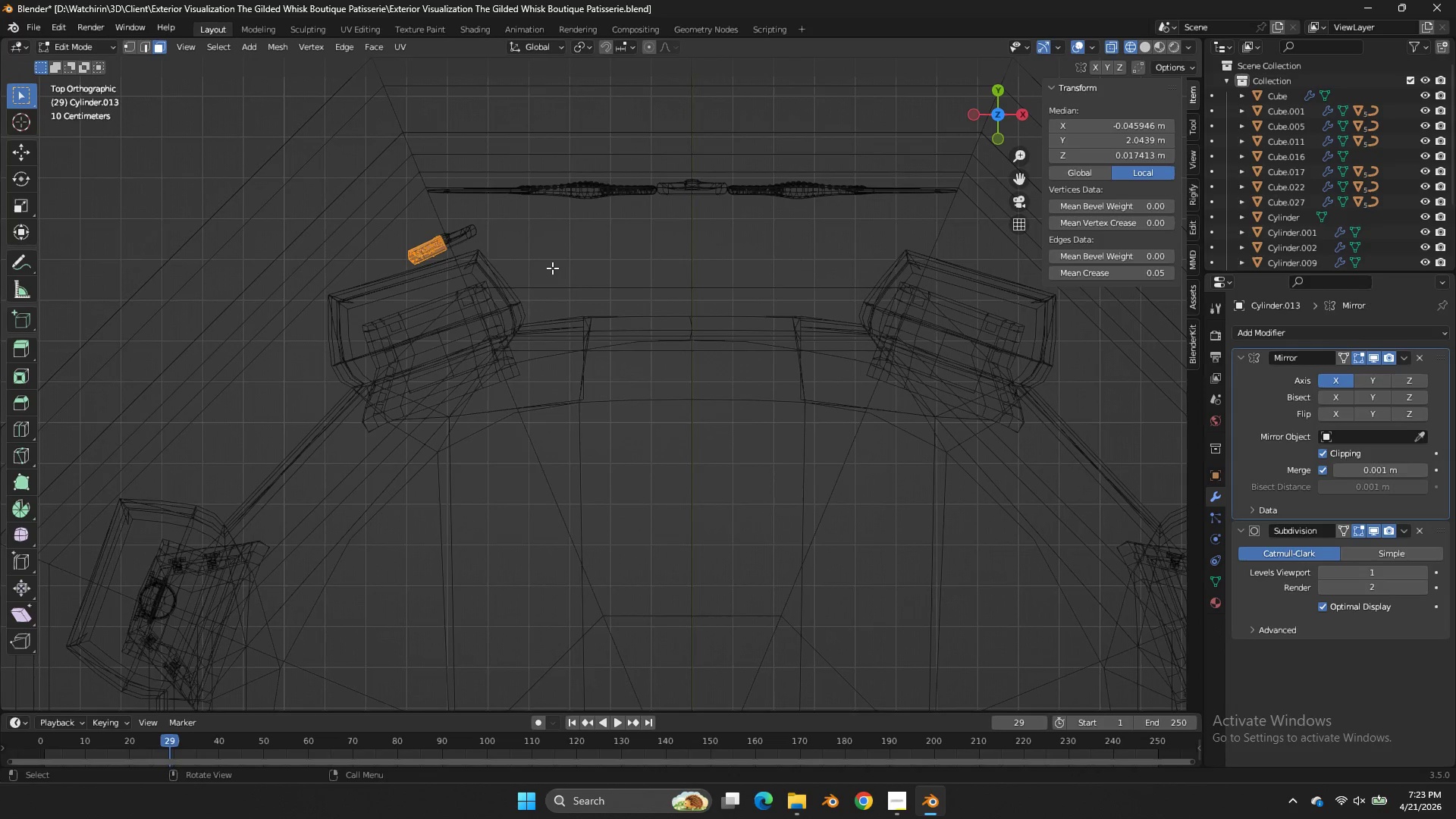 
scroll: coordinate [621, 267], scroll_direction: up, amount: 4.0
 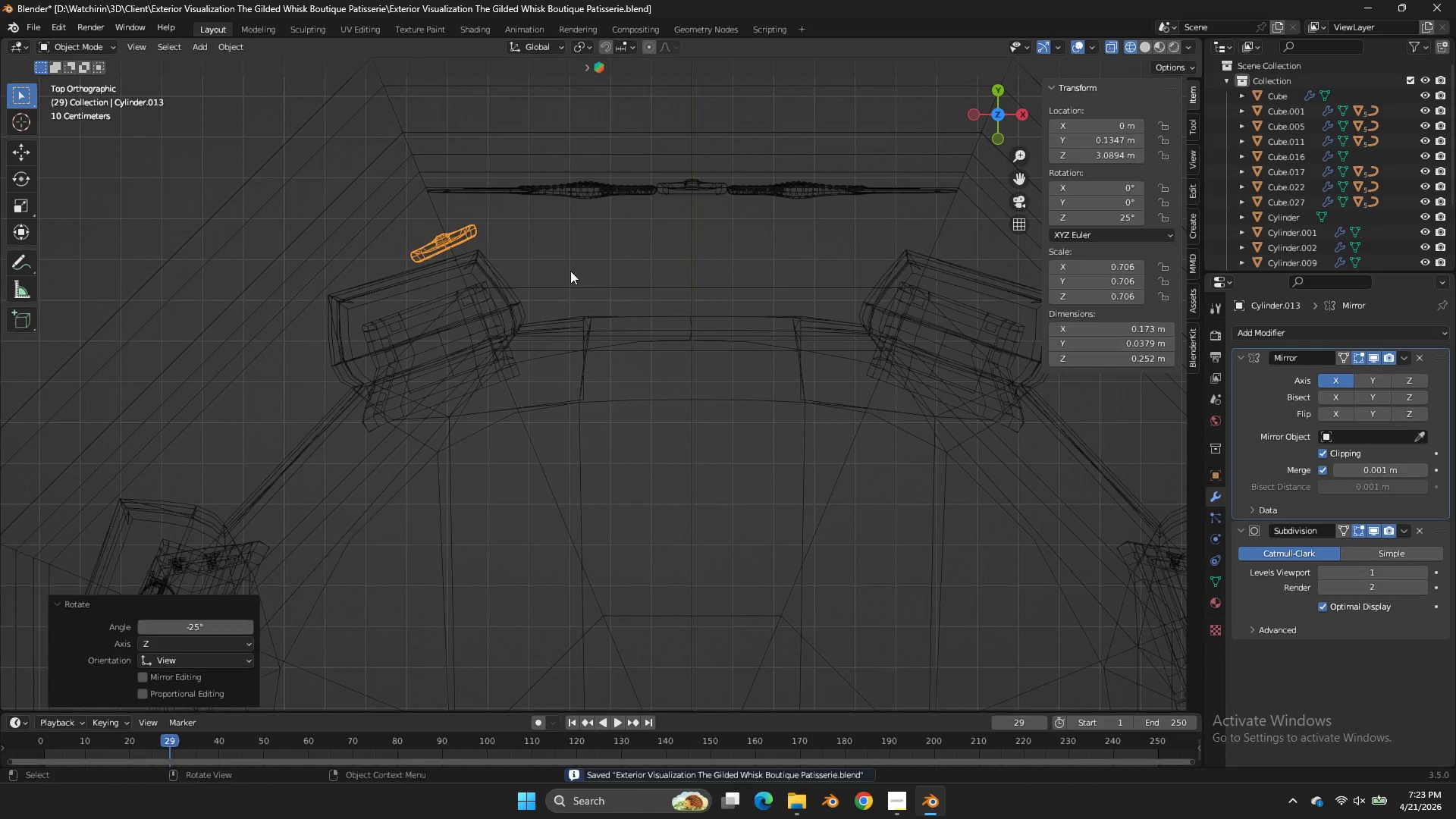 
type(ag)
 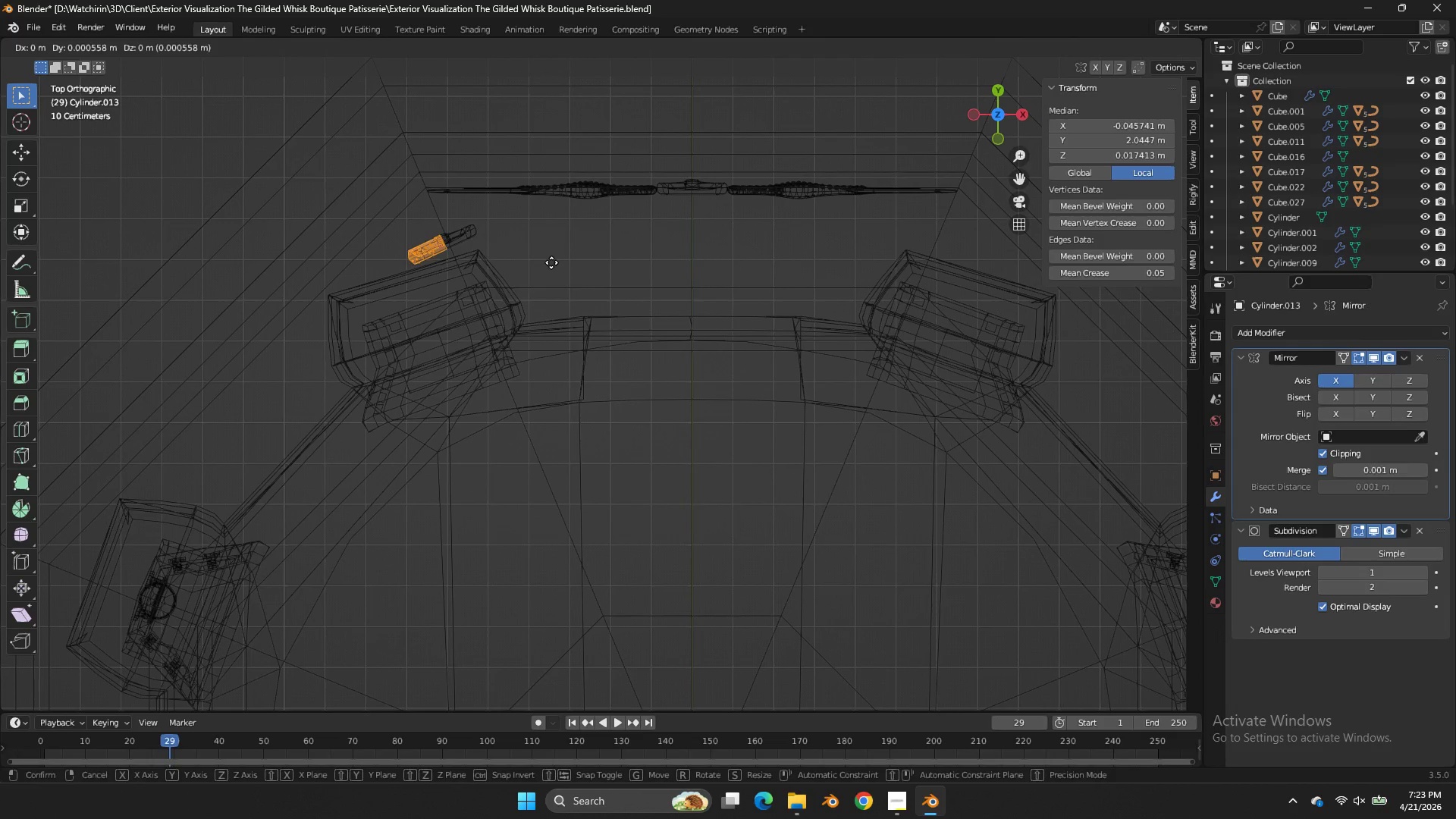 
hold_key(key=ShiftLeft, duration=0.81)
right_click([496, 83])
 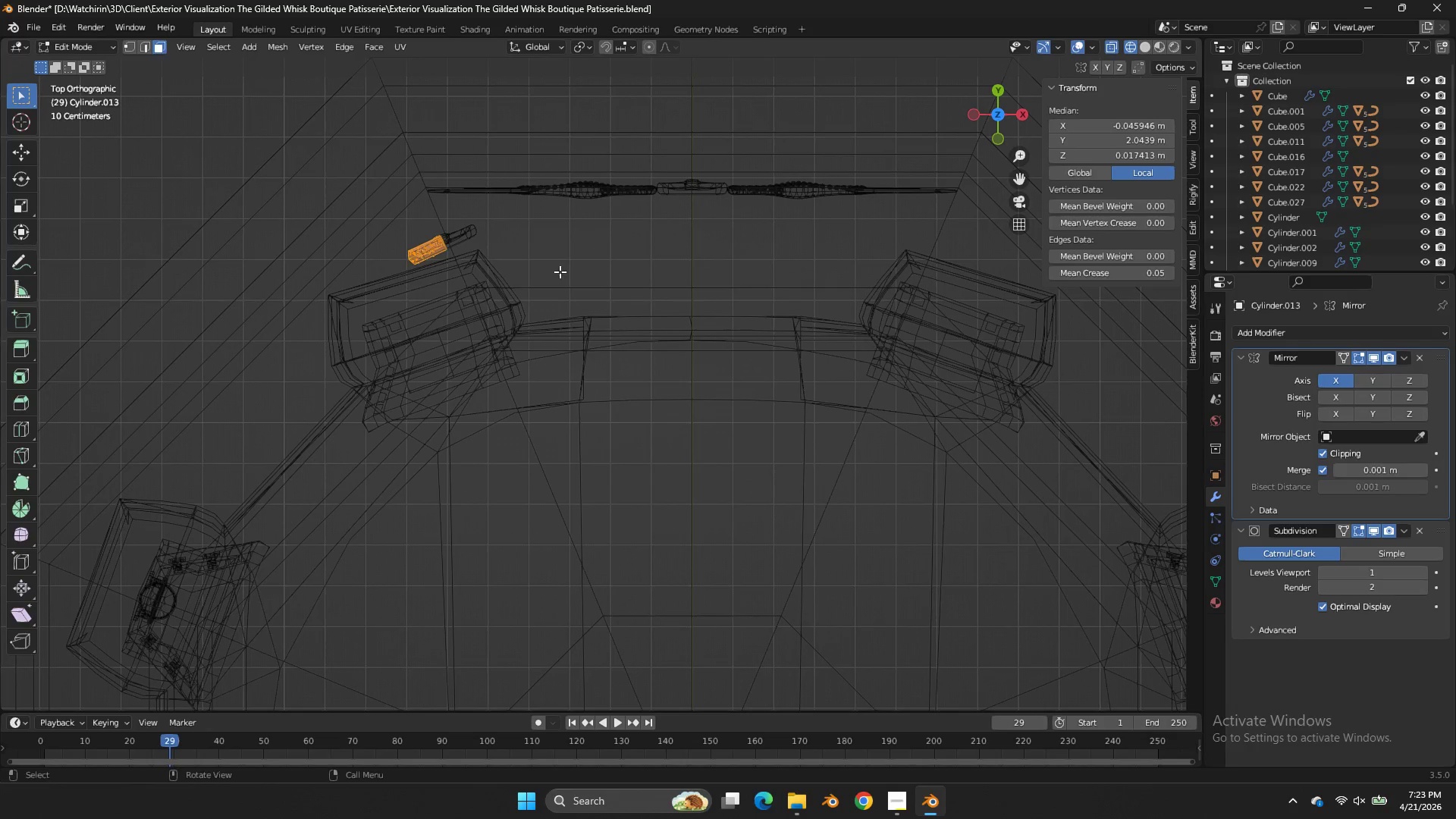 
key(Tab)
type(gzzyy)
 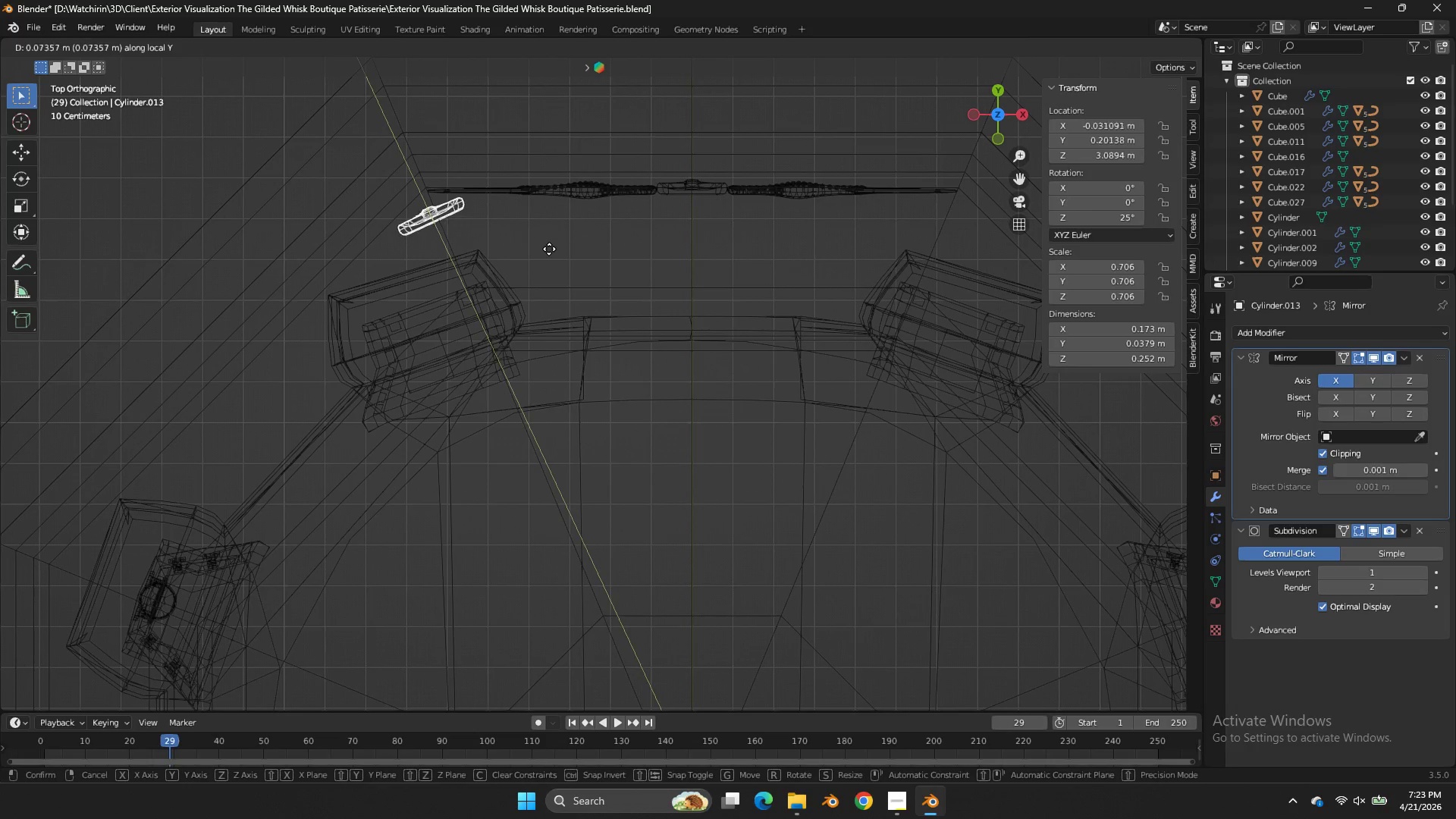 
hold_key(key=ShiftLeft, duration=1.55)
left_click([544, 228])
 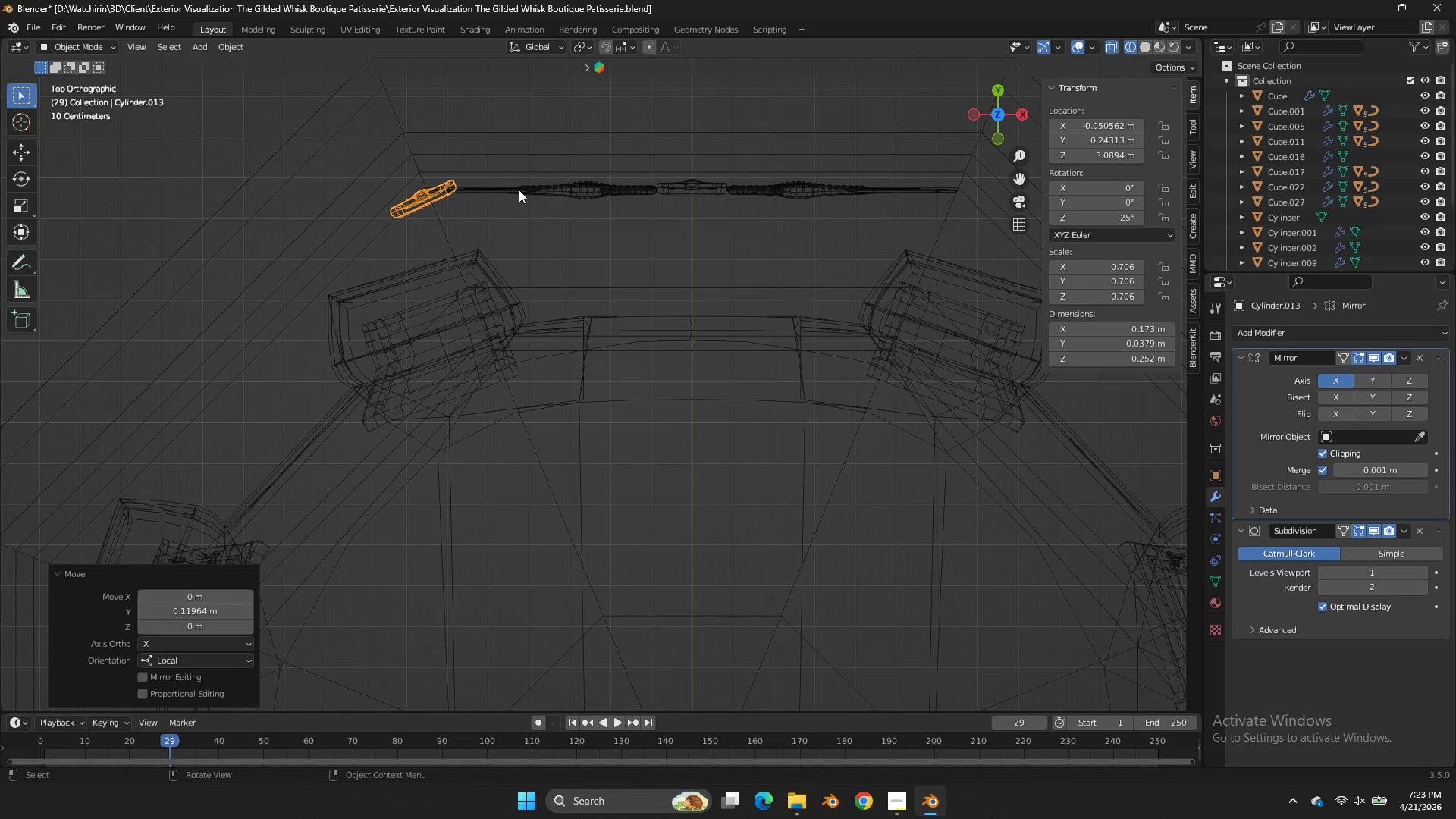 
double_click([519, 190])
 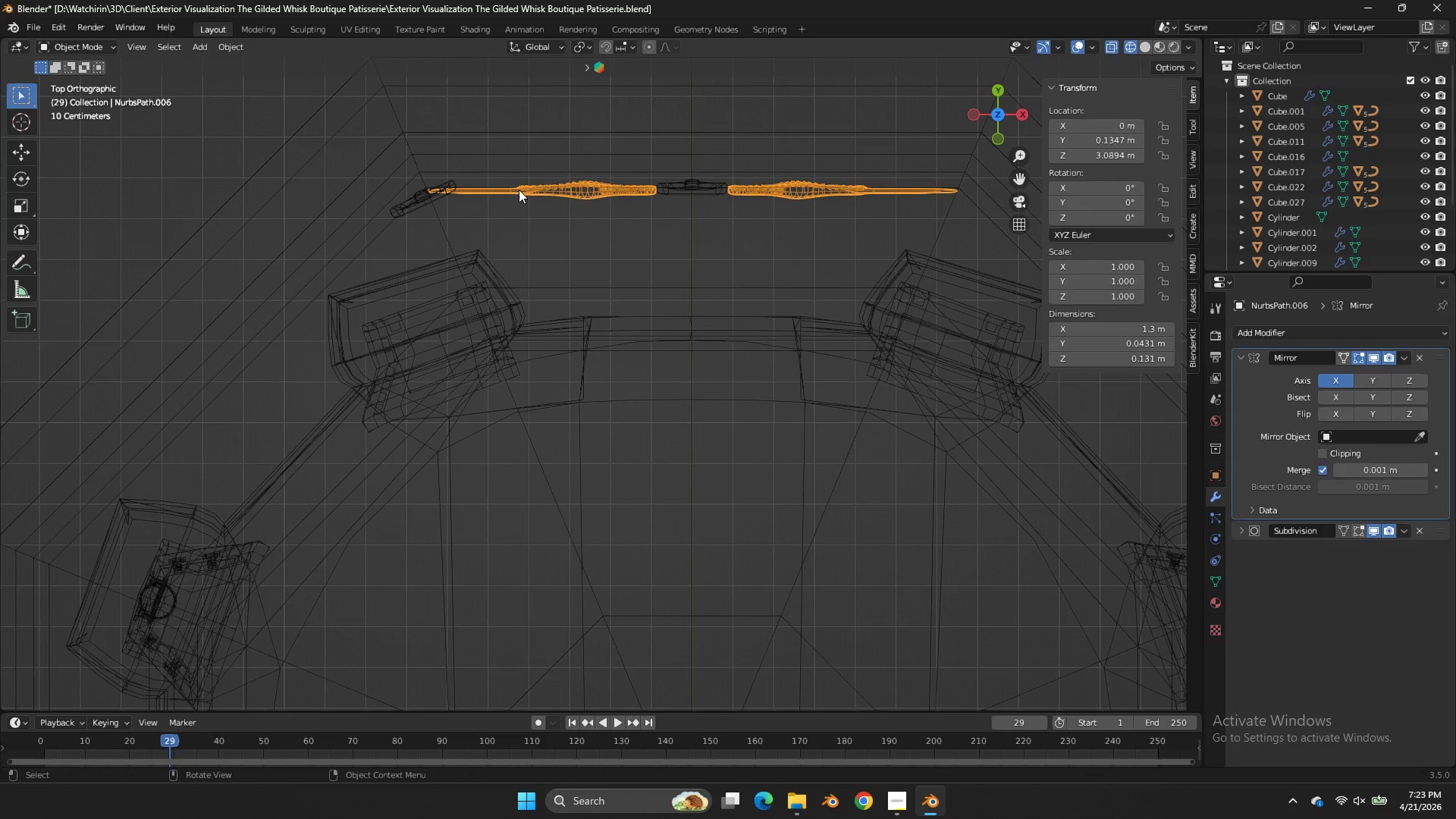 
key(Tab)
type(gx)
 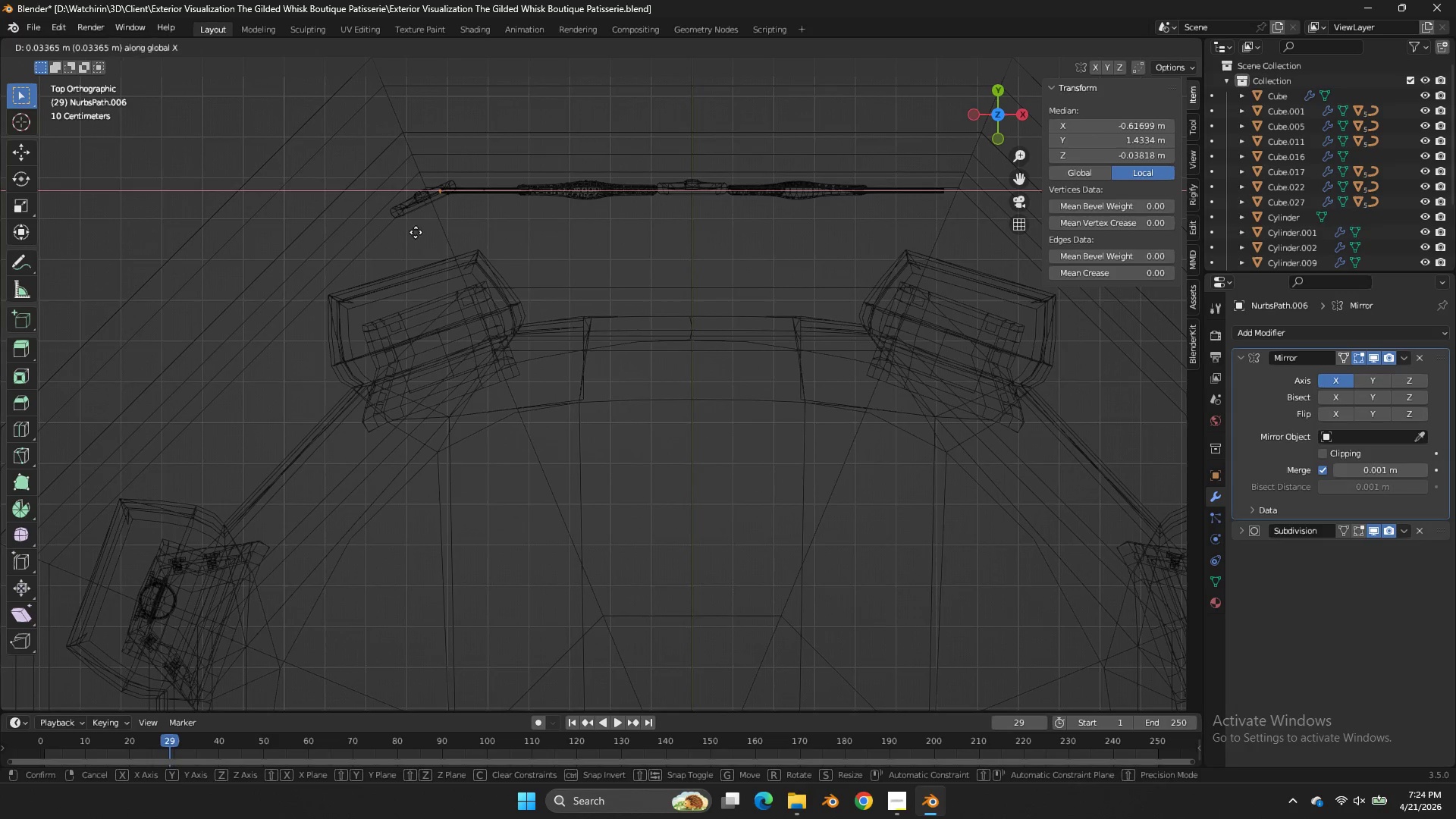 
left_click_drag(start_coordinate=[489, 162], to_coordinate=[373, 213])
 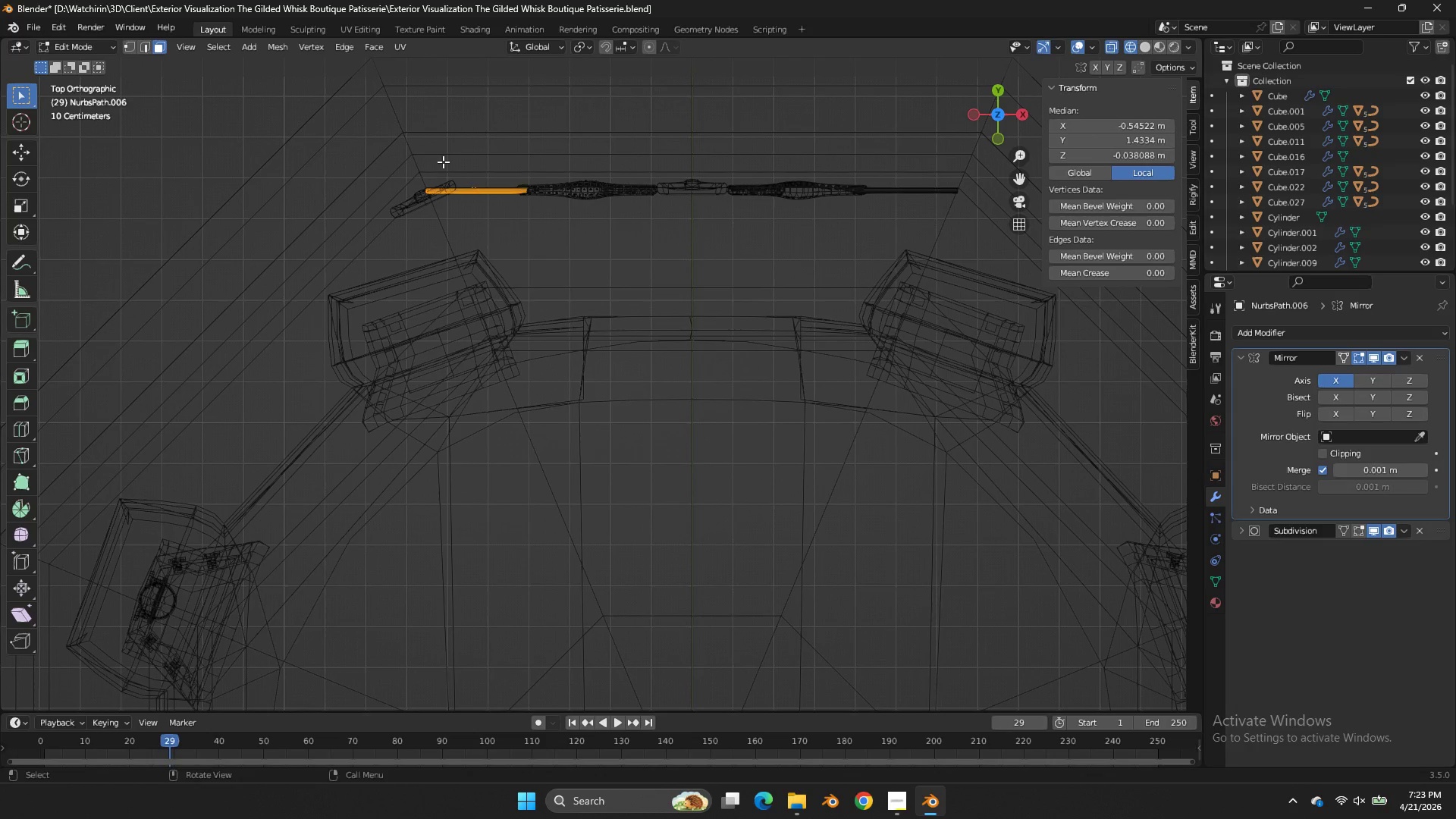 
left_click_drag(start_coordinate=[443, 162], to_coordinate=[383, 233])
 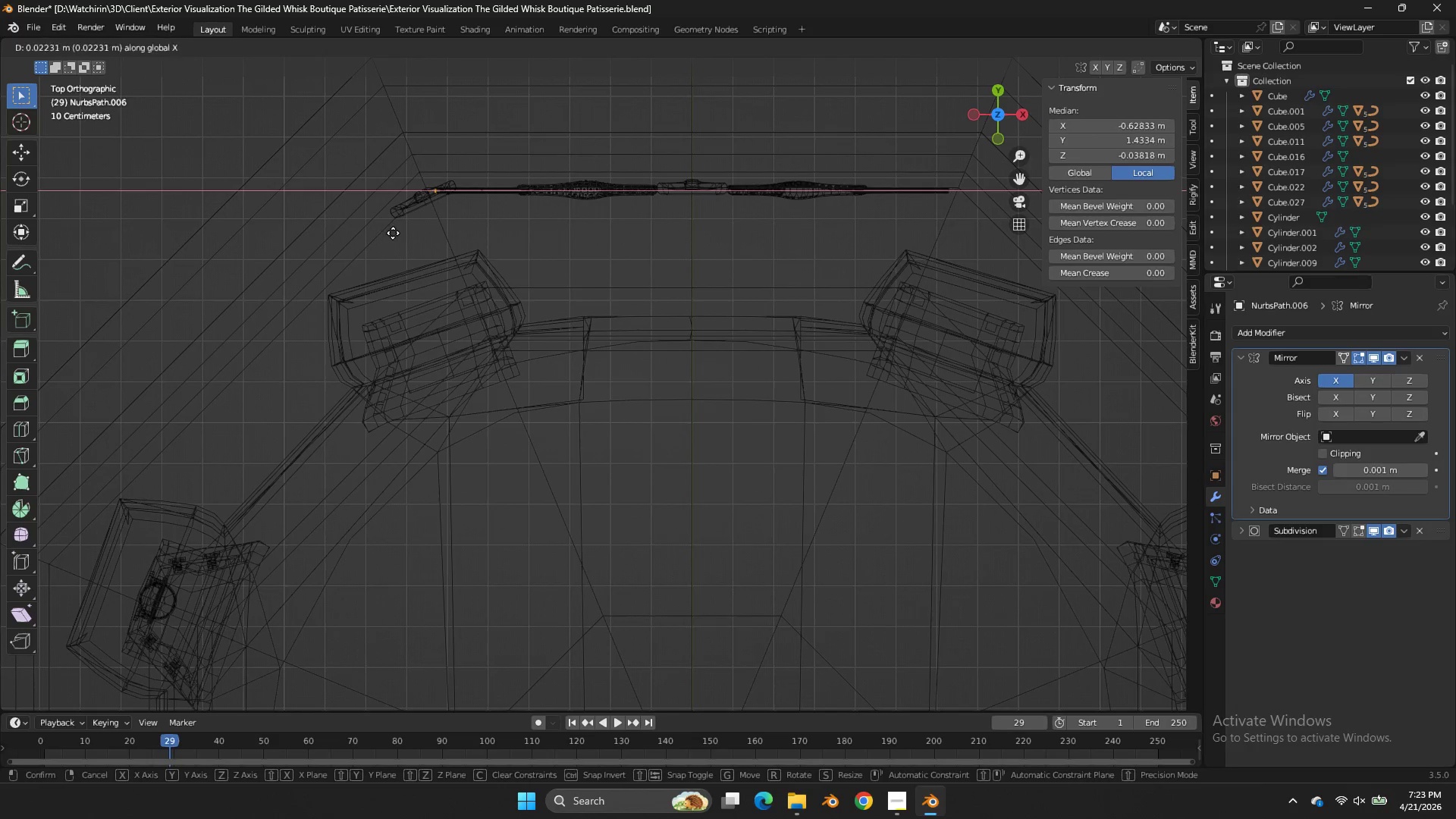 
hold_key(key=ShiftLeft, duration=1.12)
left_click([526, 234])
 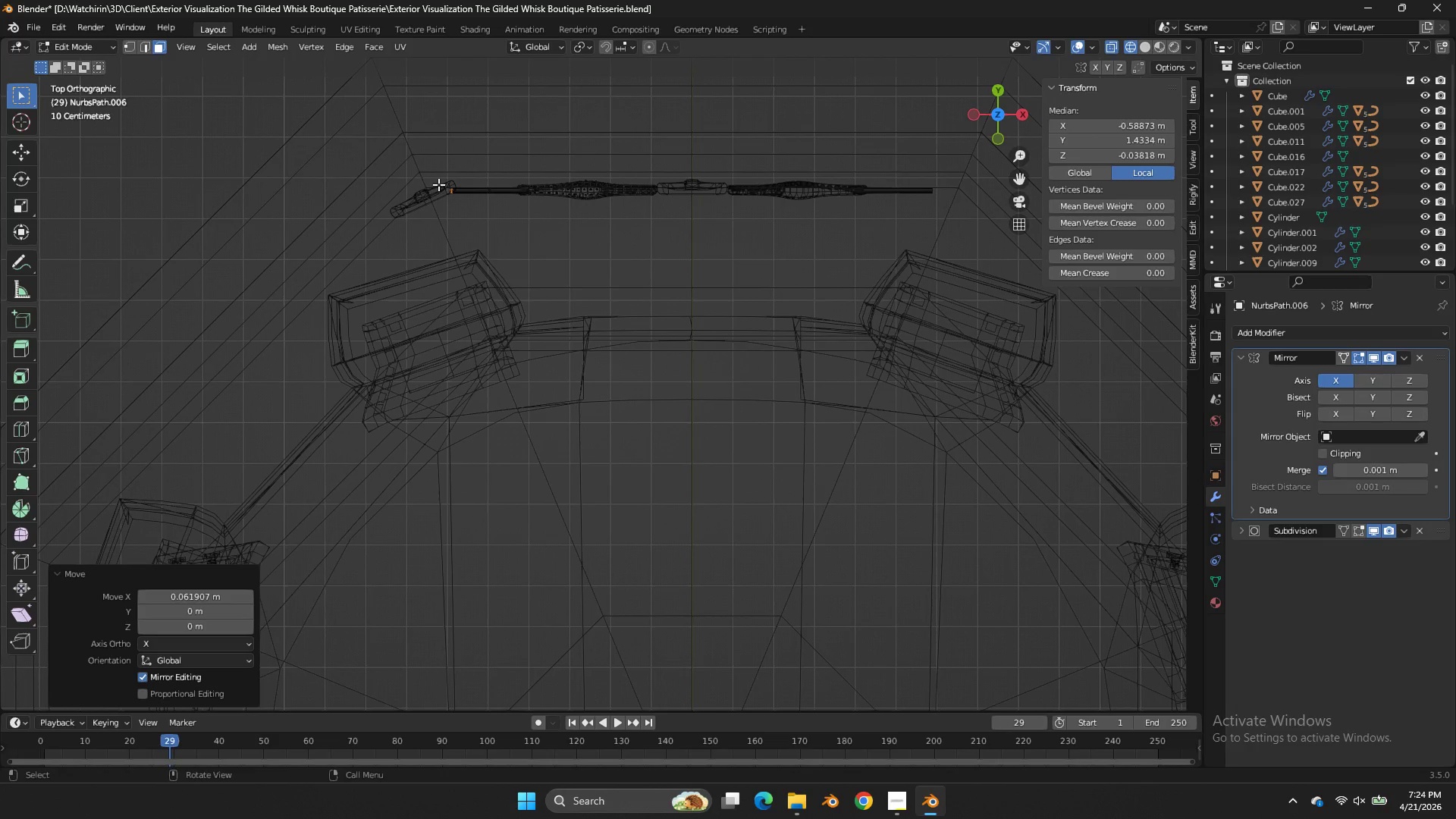 
key(Tab)
 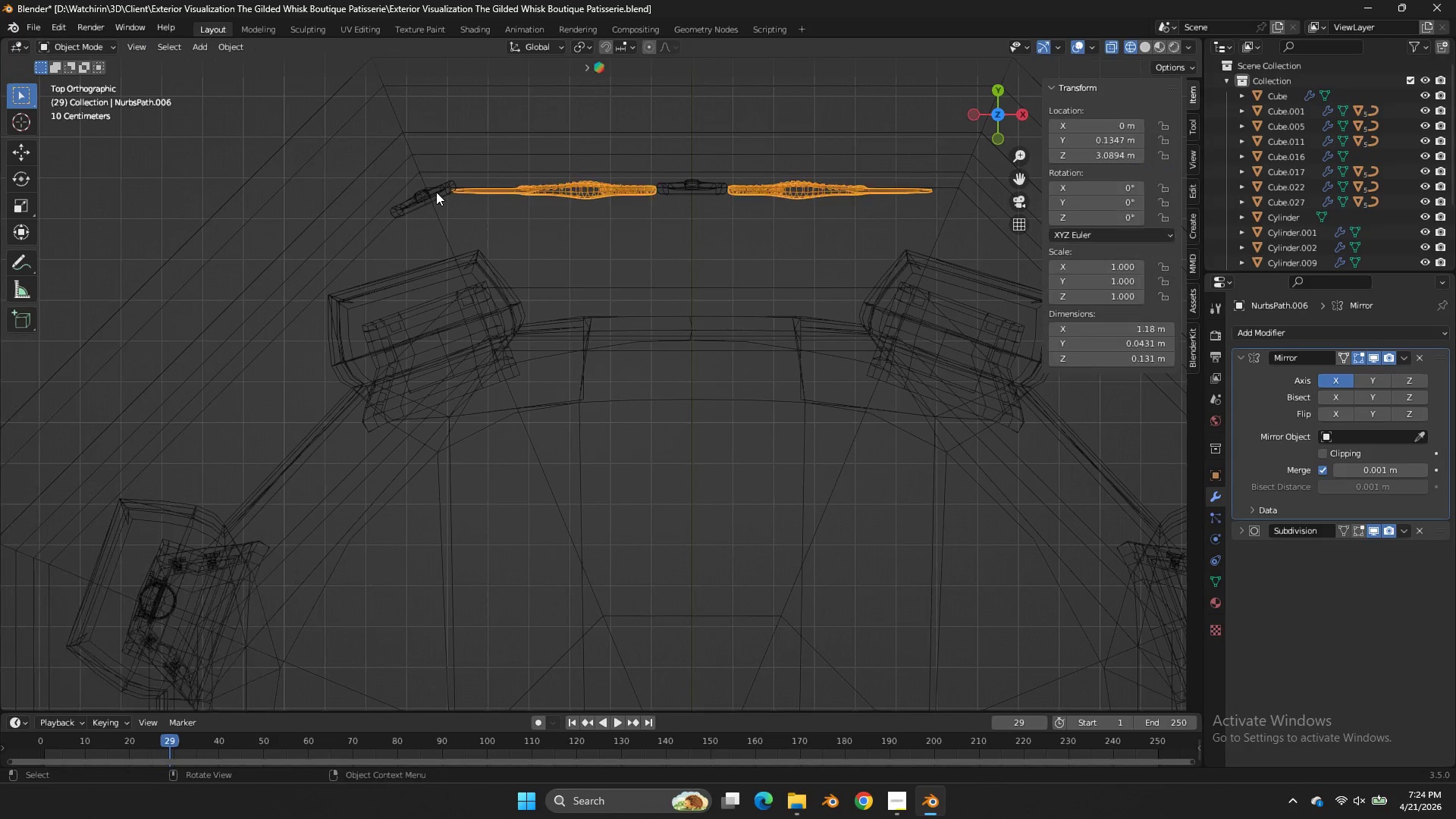 
left_click([436, 192])
 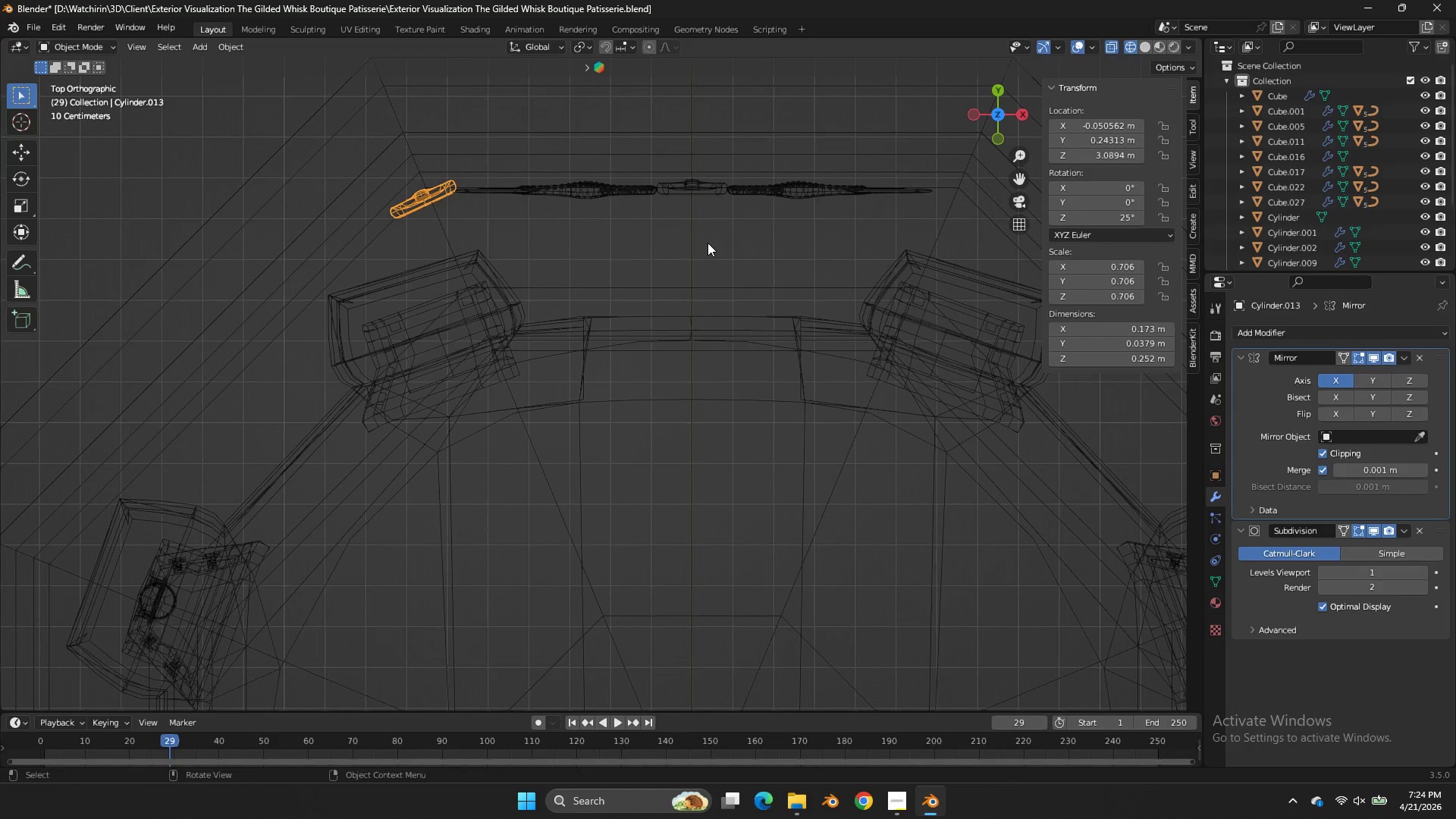 
type(gxxyy)
 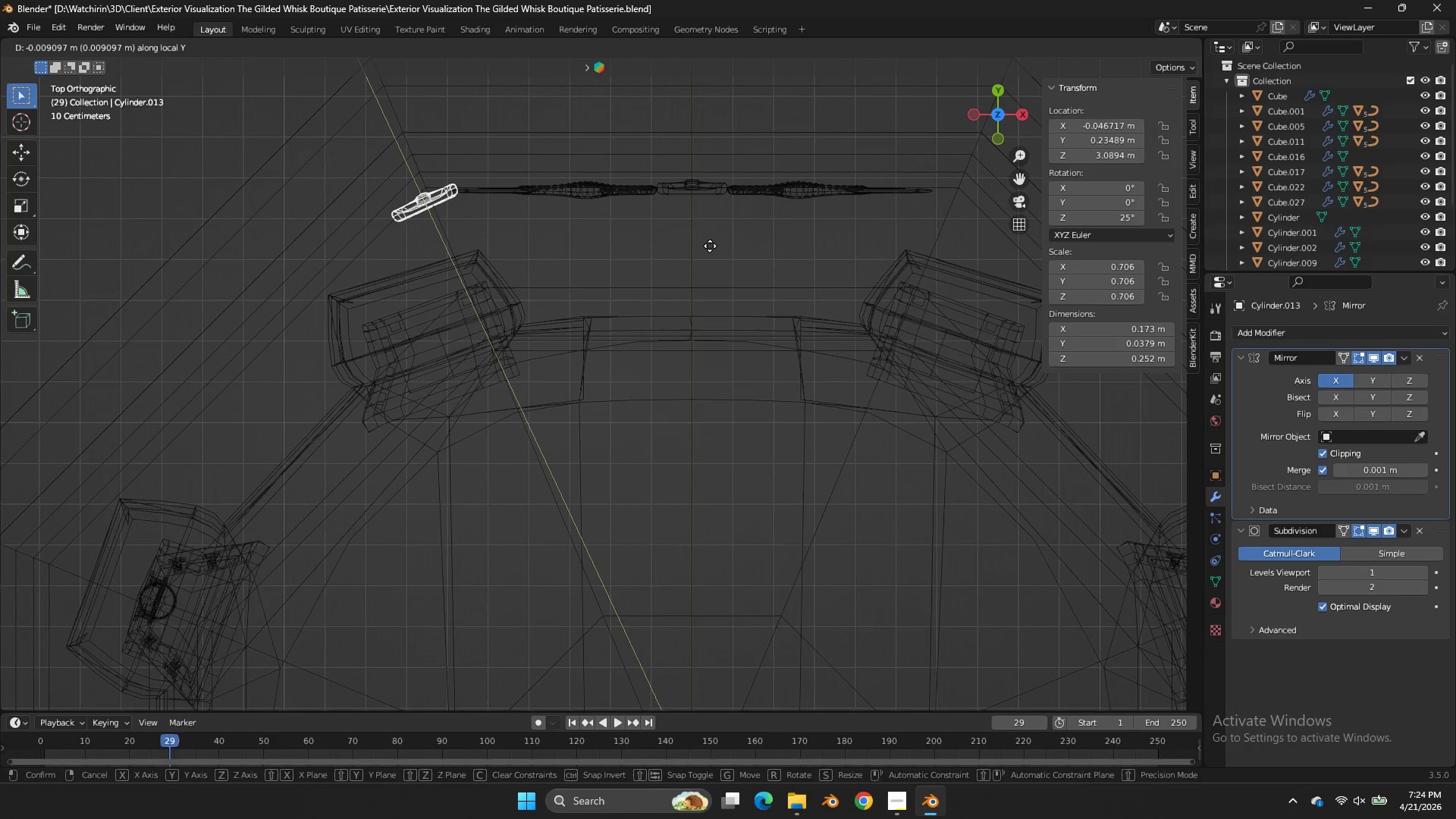 
hold_key(key=ShiftLeft, duration=0.53)
left_click([711, 248])
 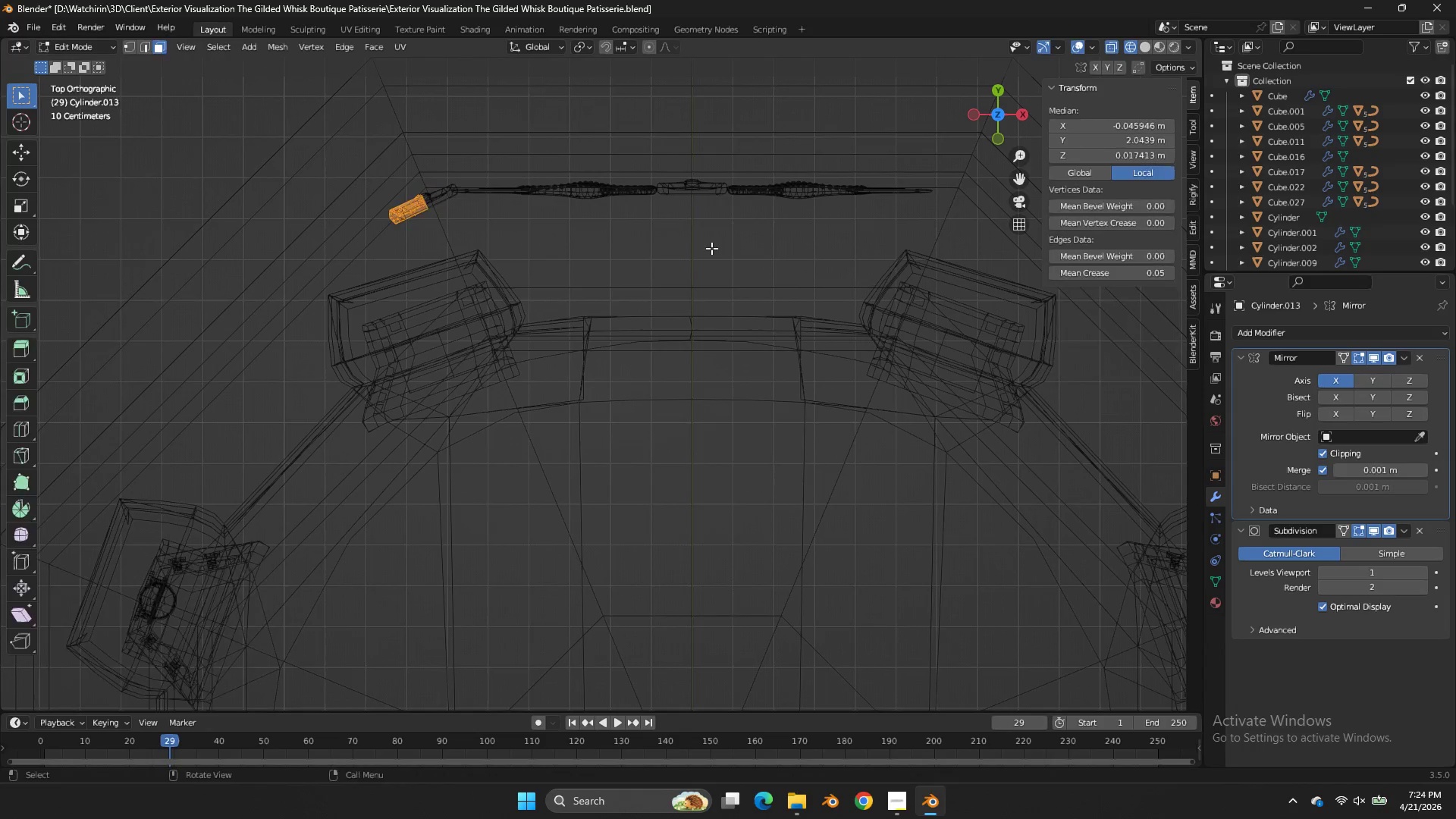 
key(Tab)
 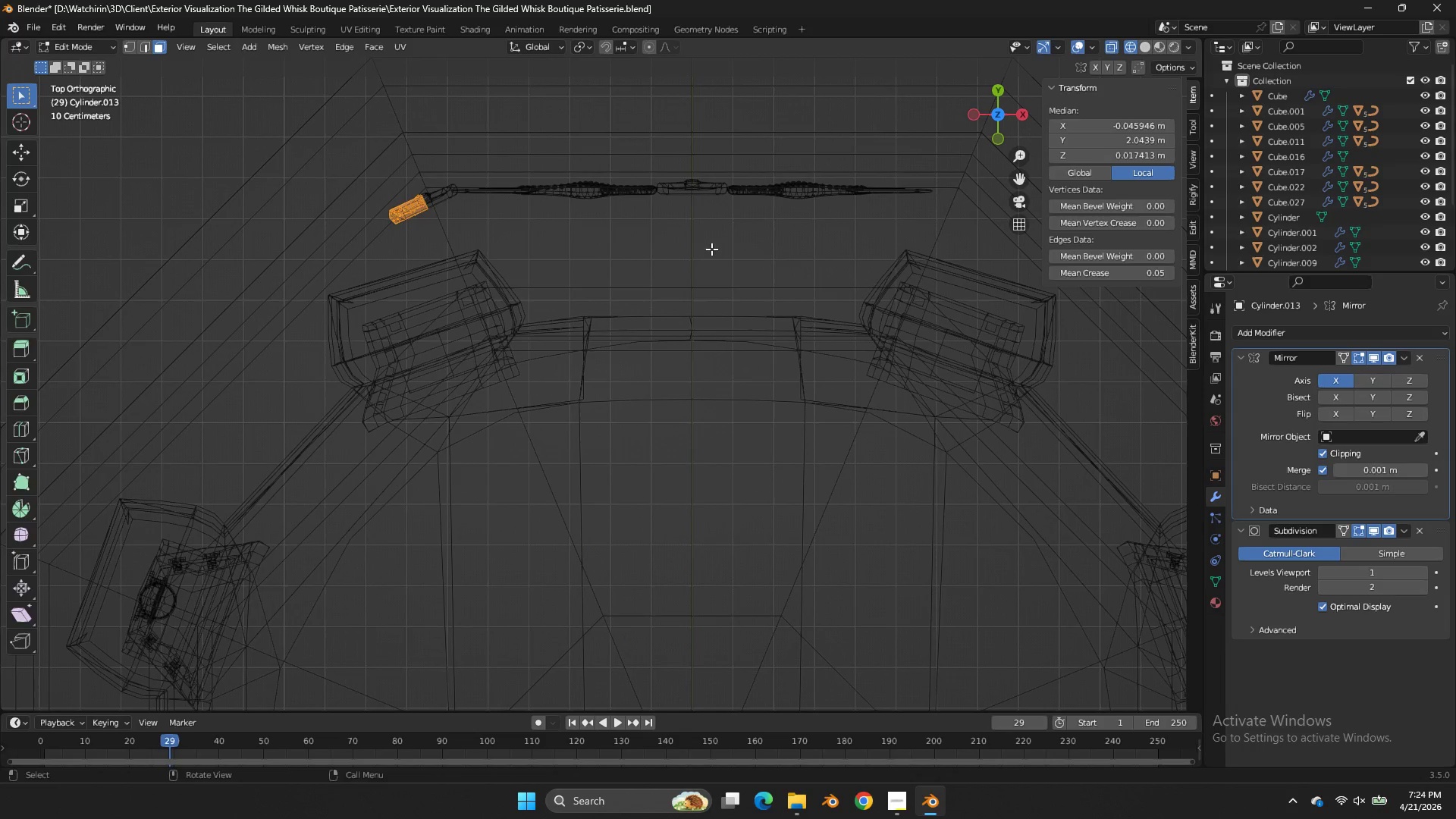 
key(Tab)
 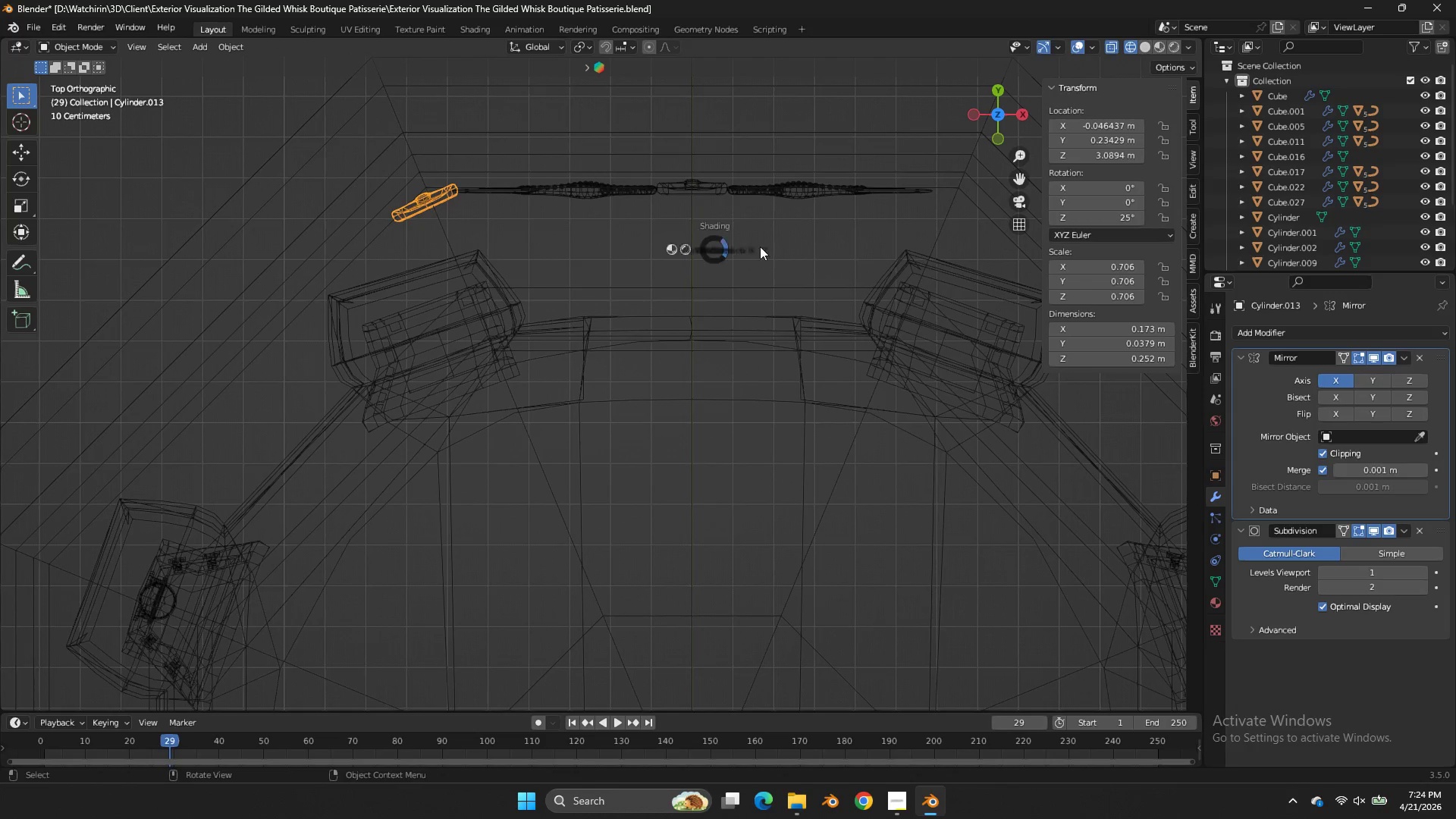 
key(Z)
 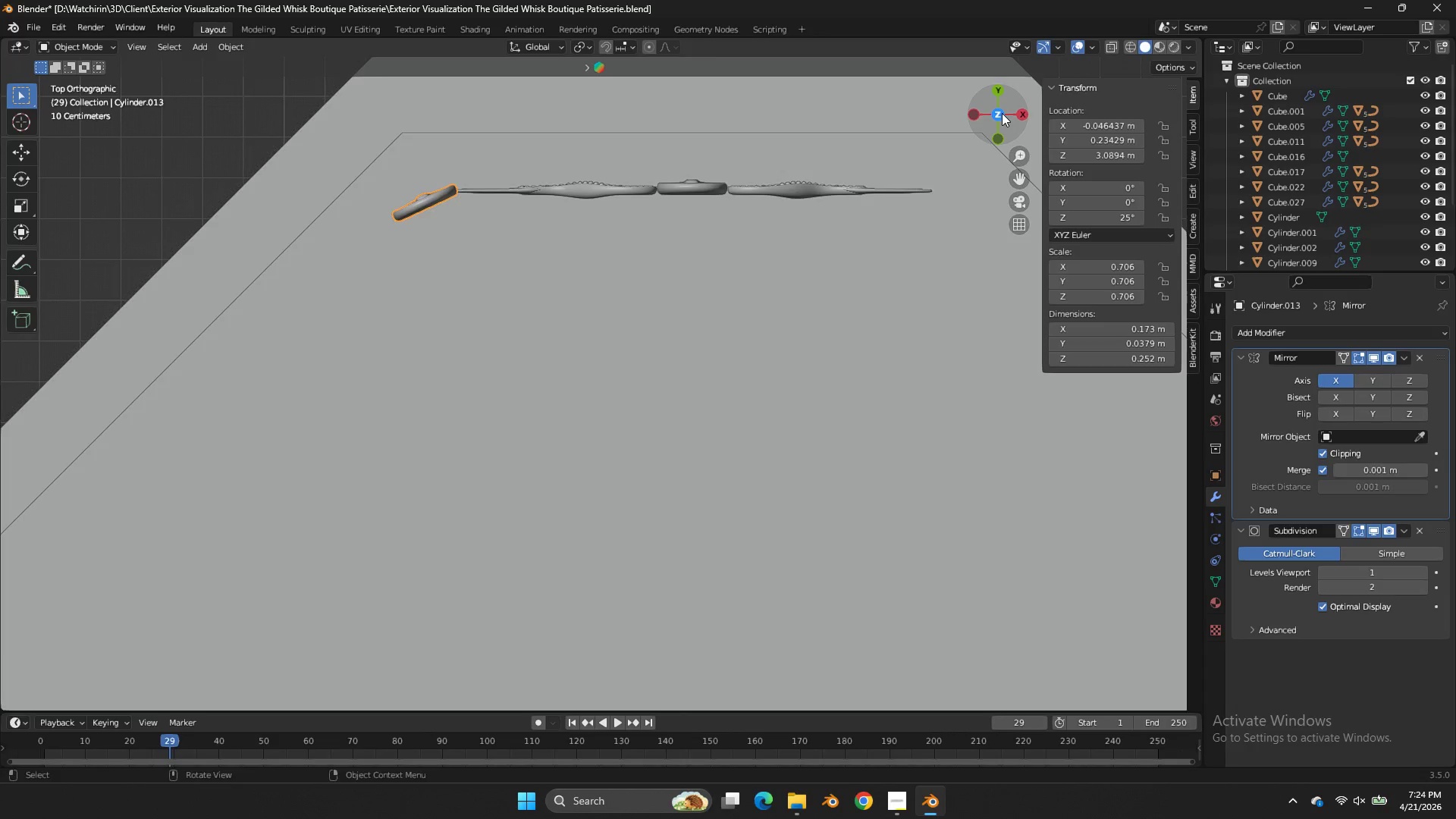 
left_click_drag(start_coordinate=[1003, 111], to_coordinate=[140, 625])
 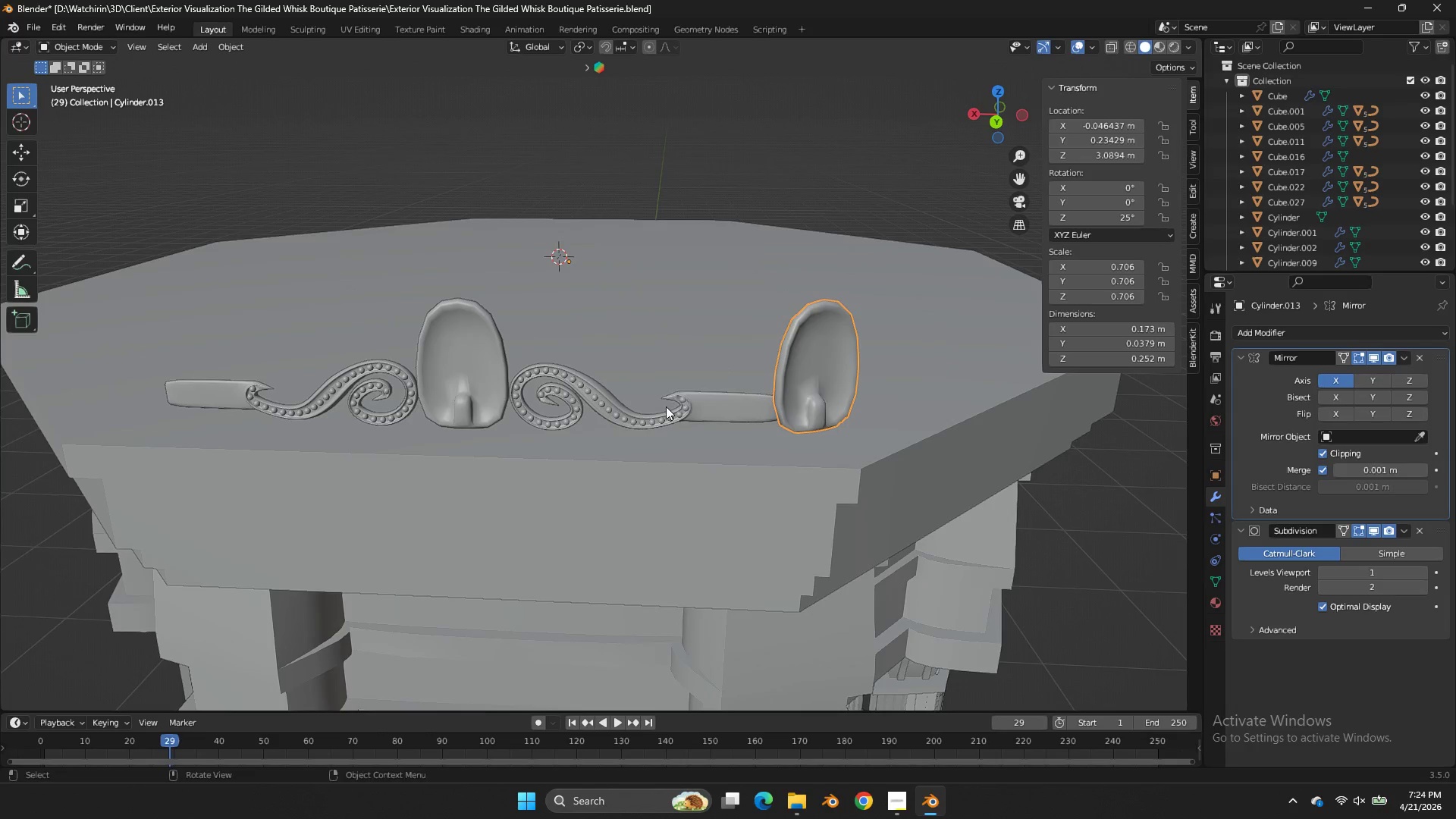 
left_click([666, 406])
 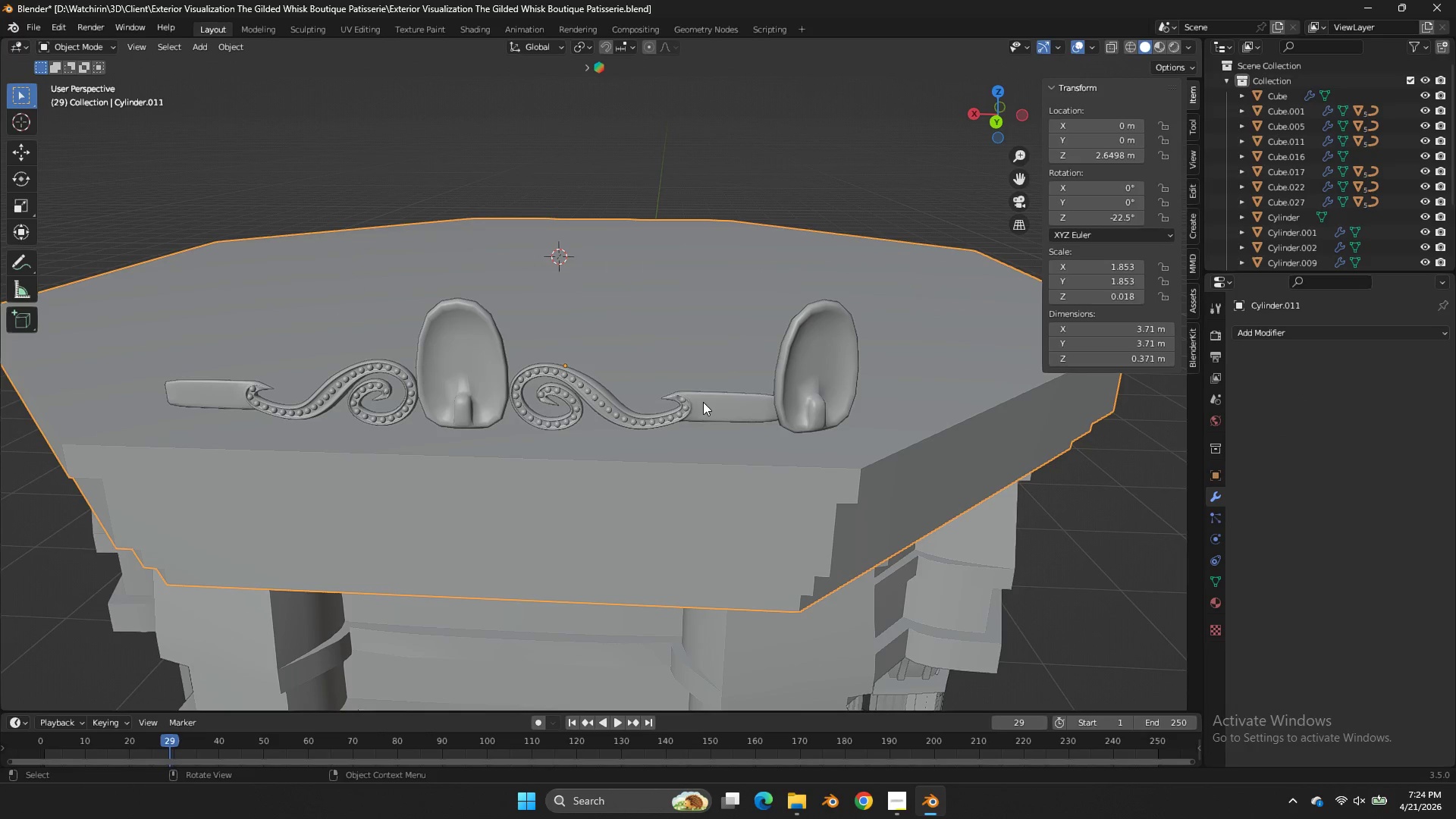 
left_click([702, 403])
 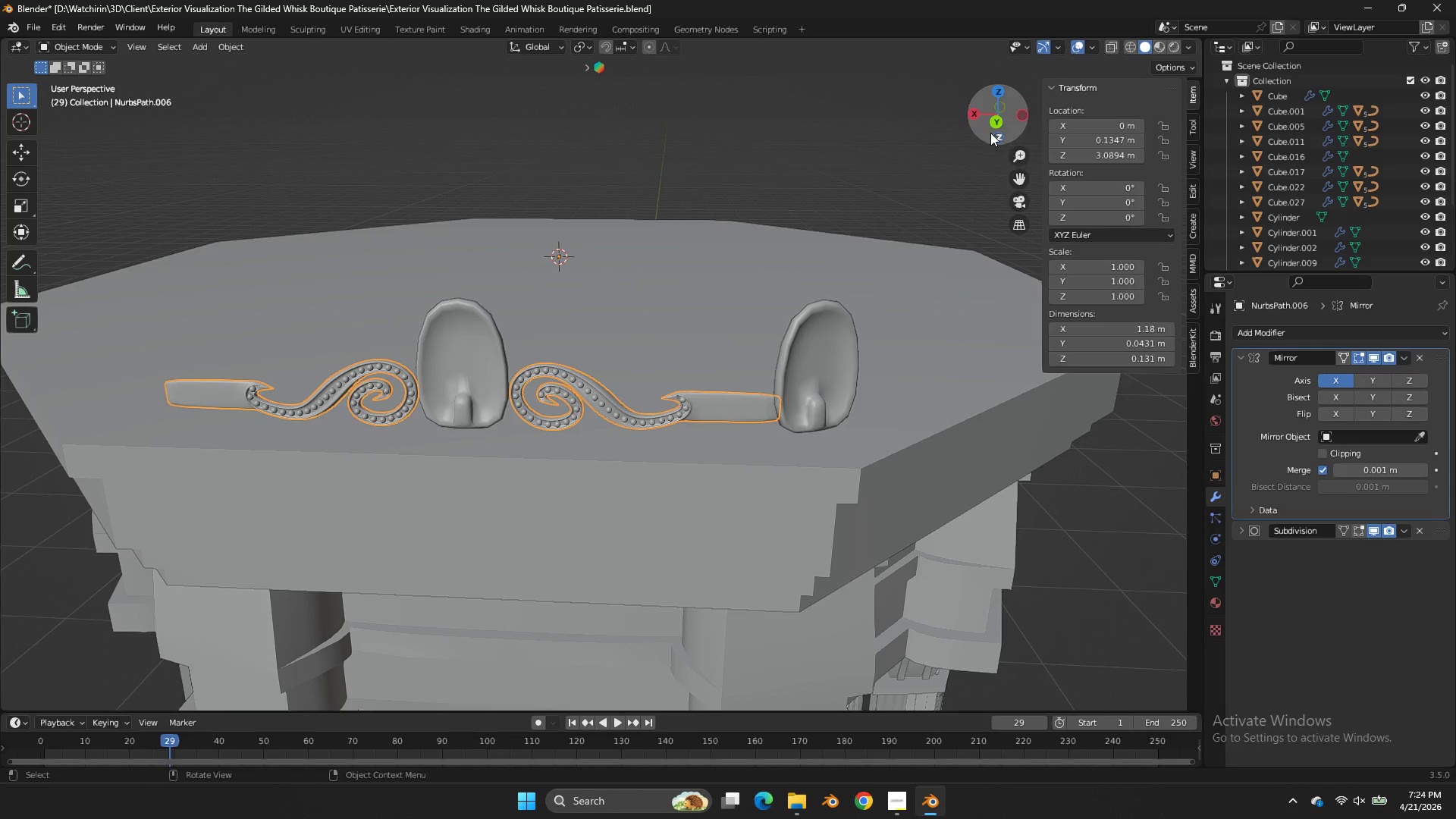 
left_click([996, 125])
 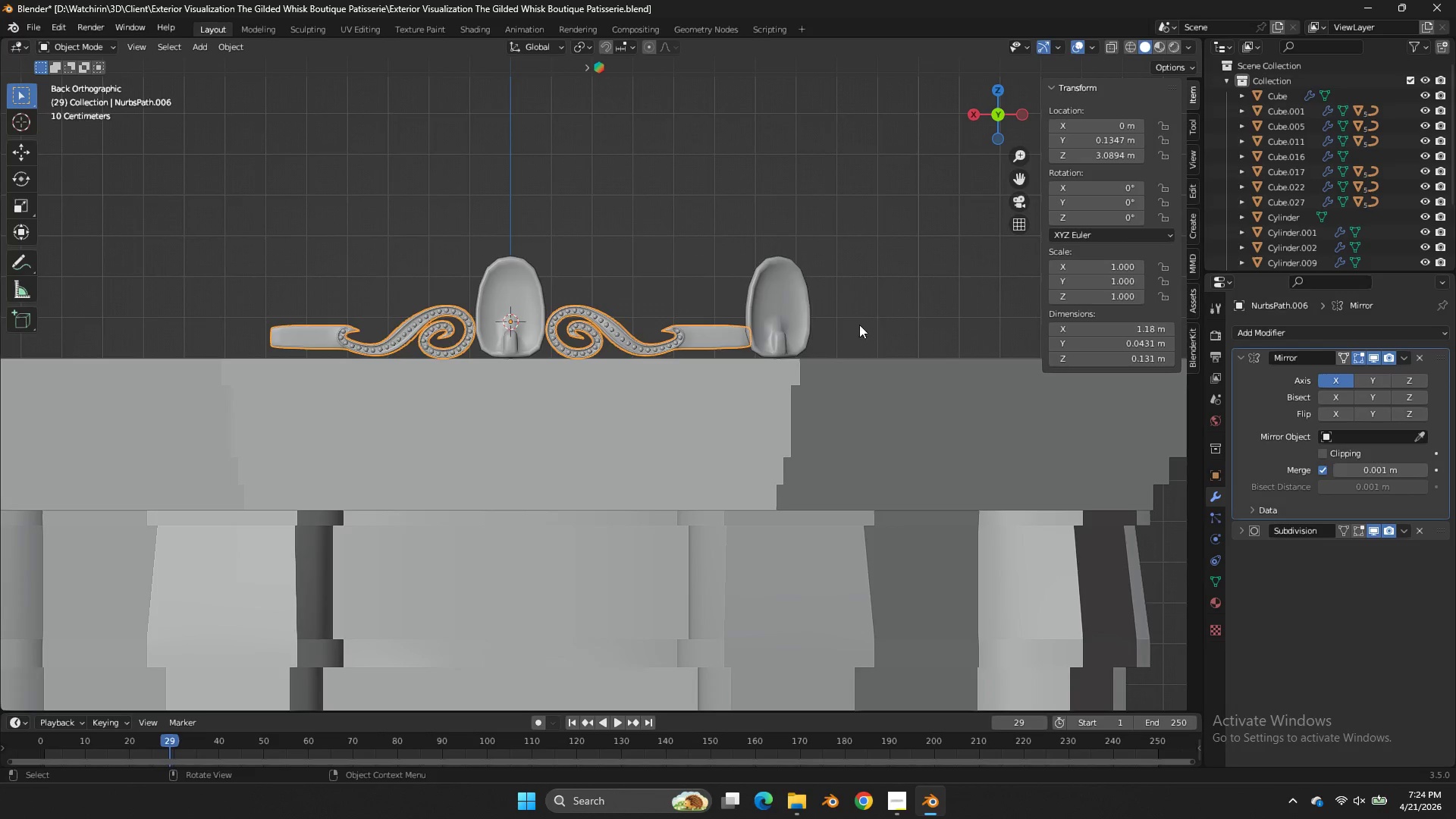 
scroll: coordinate [859, 325], scroll_direction: up, amount: 3.0
 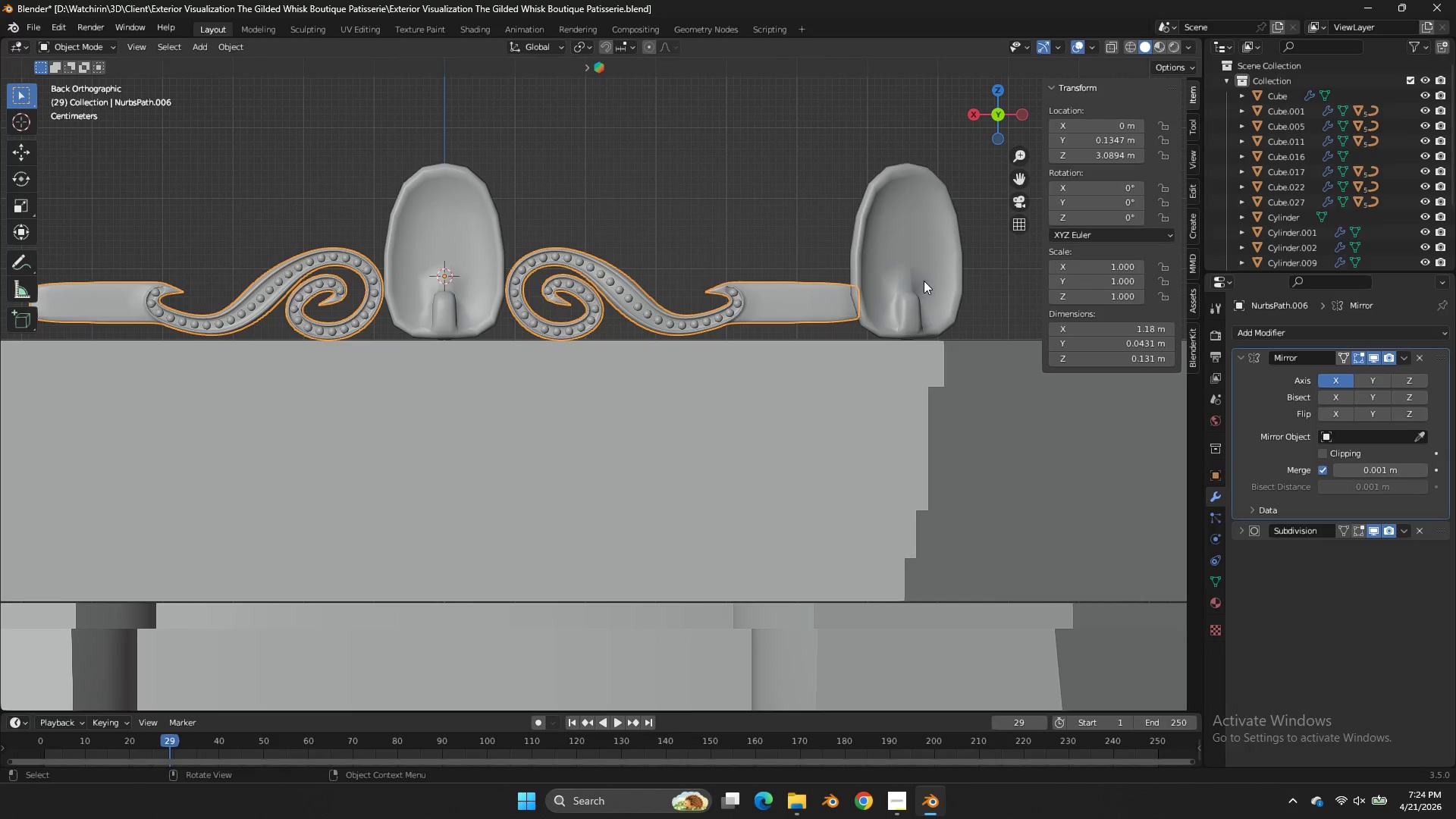 
type(sx)
 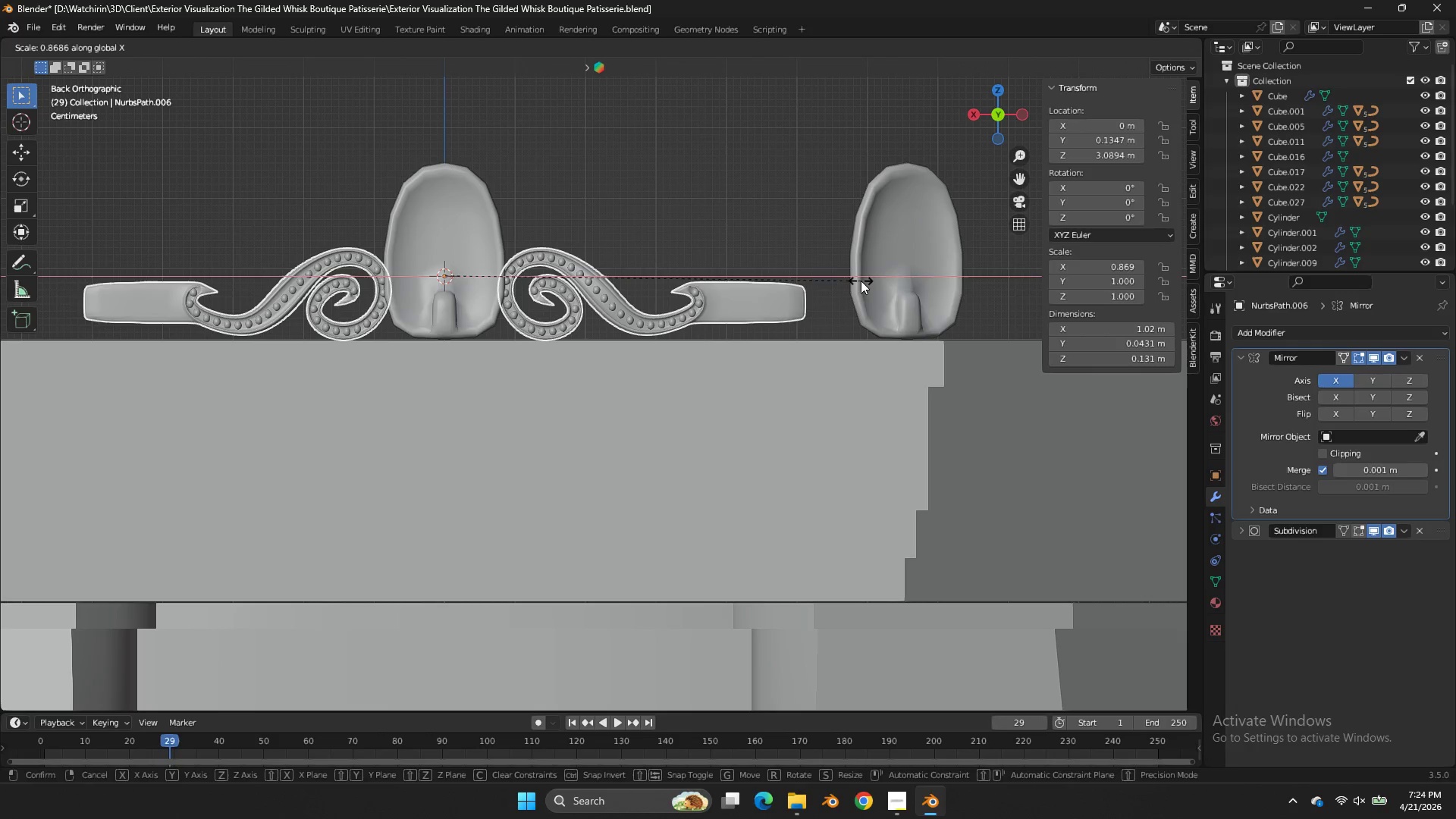 
right_click([861, 281])
 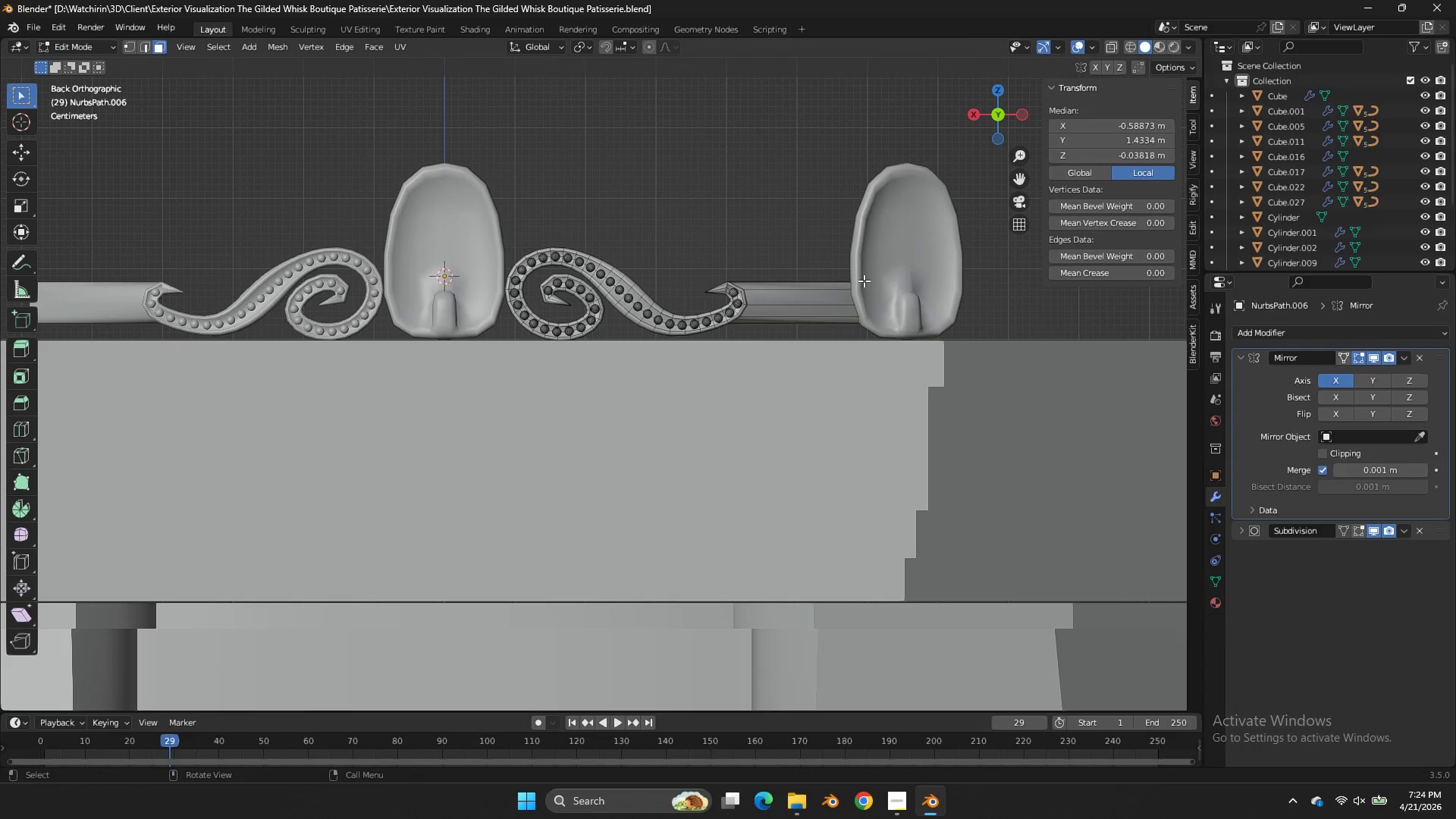 
key(Tab)
type(asx)
 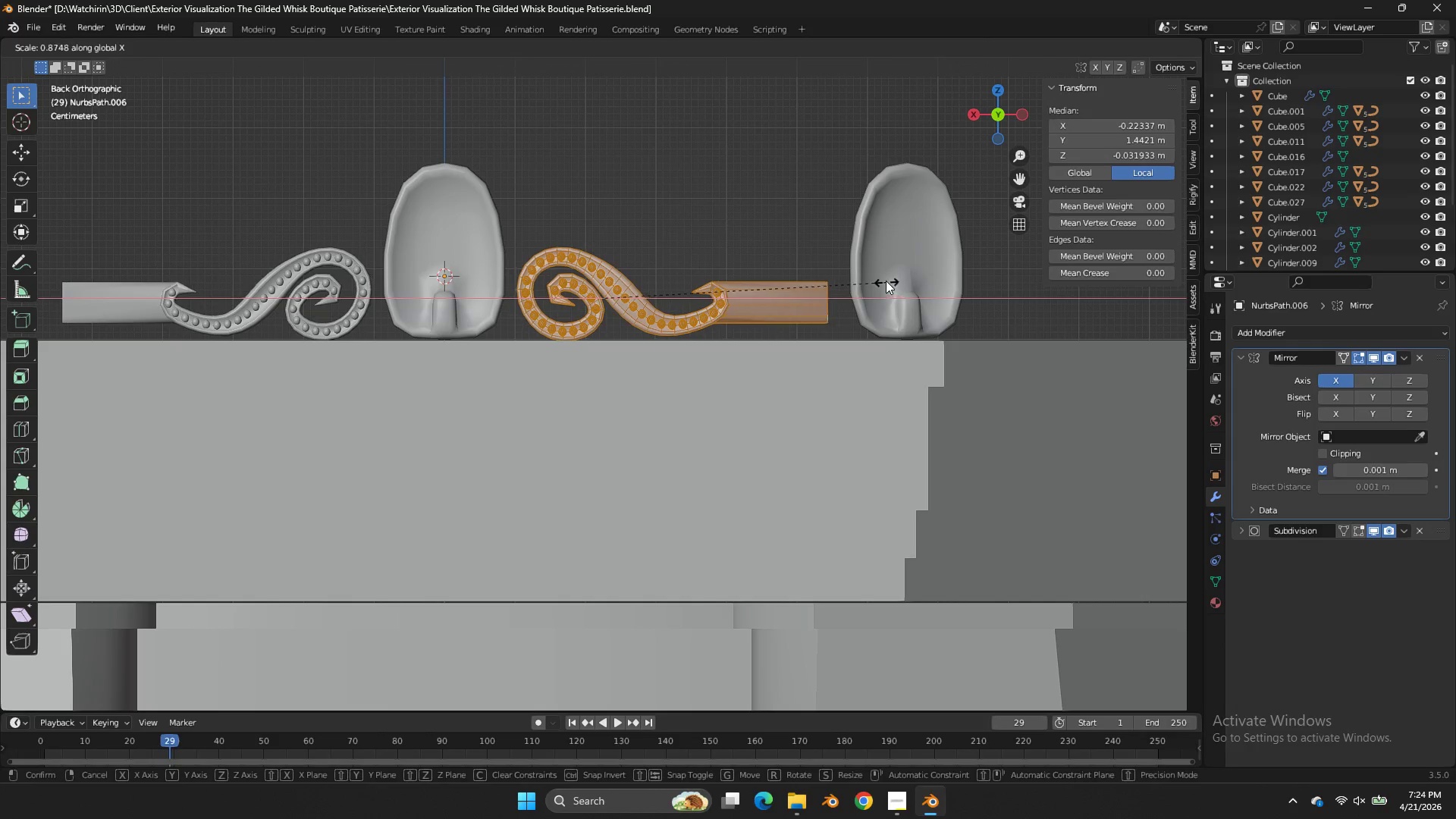 
left_click([886, 281])
 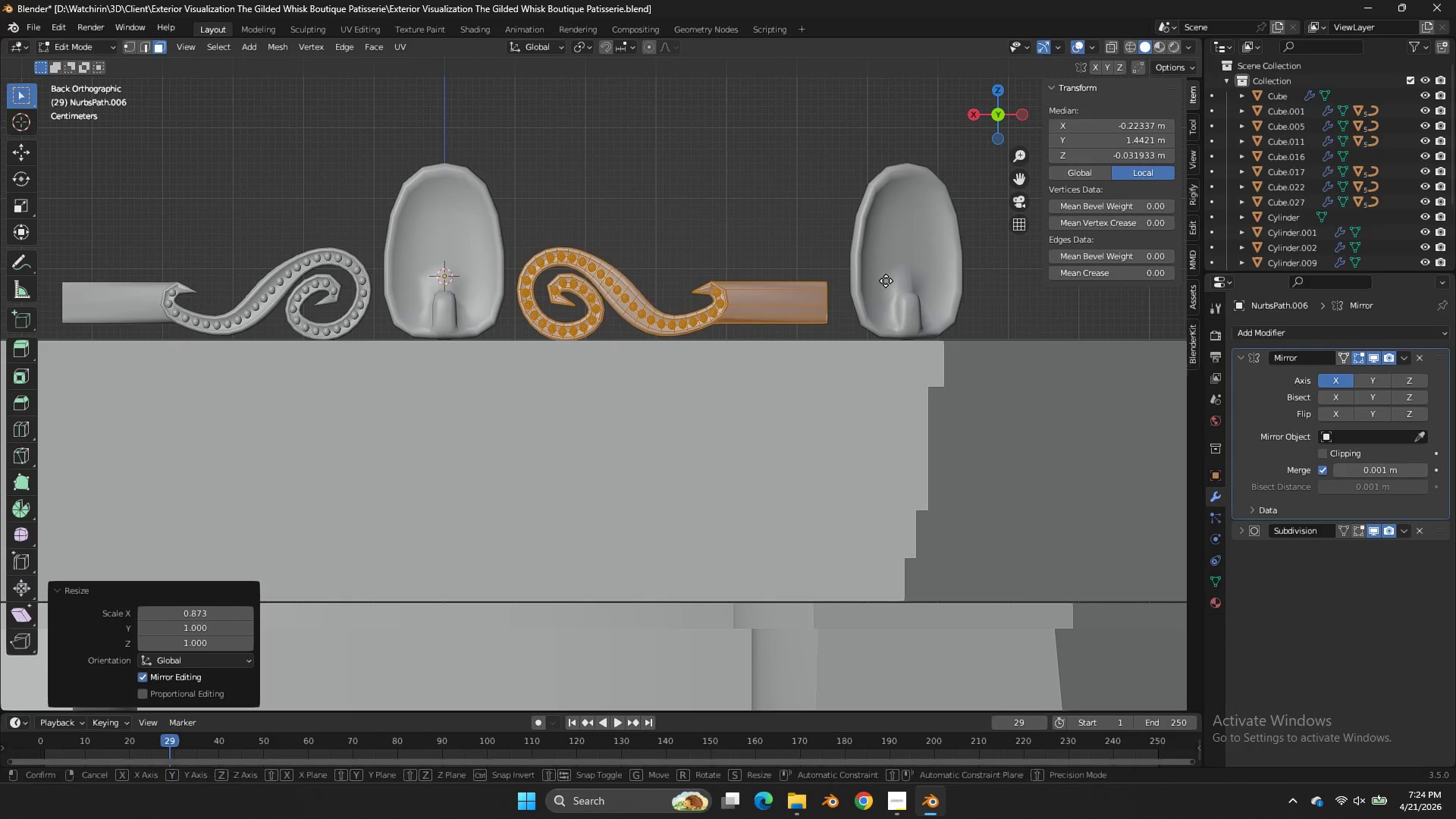 
type(gx)
 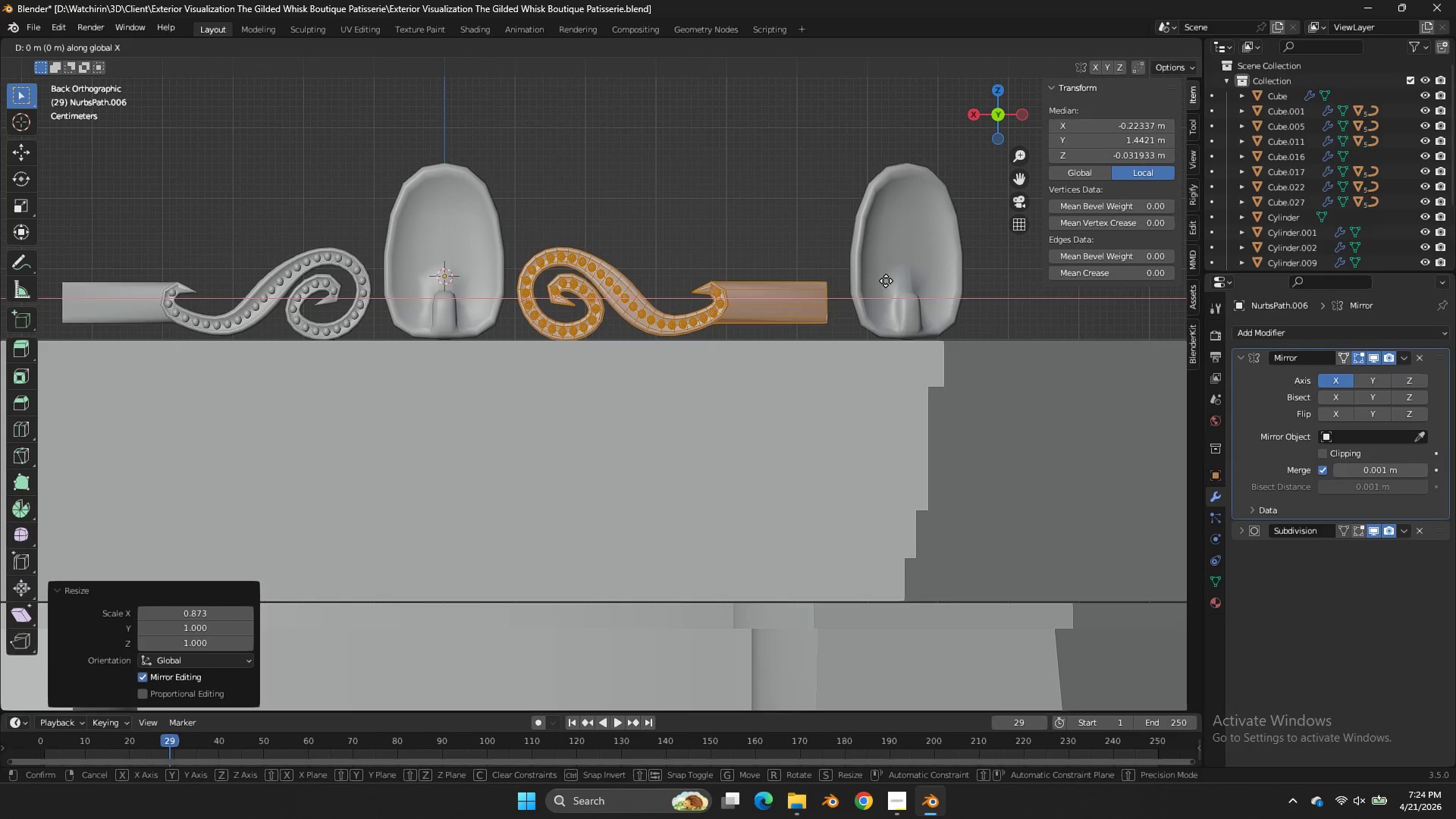 
hold_key(key=ShiftLeft, duration=1.17)
left_click([762, 271])
 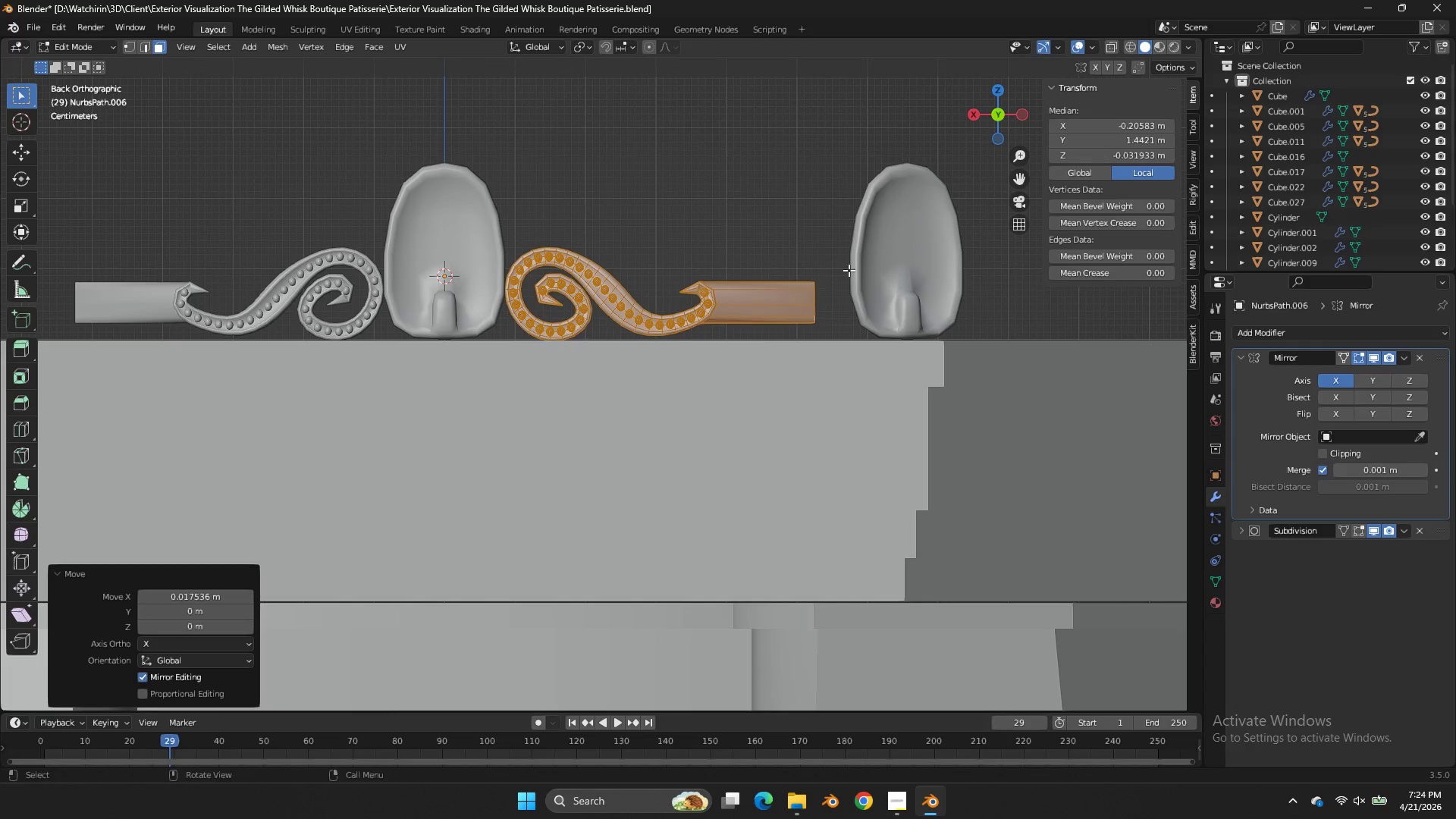 
key(Tab)
 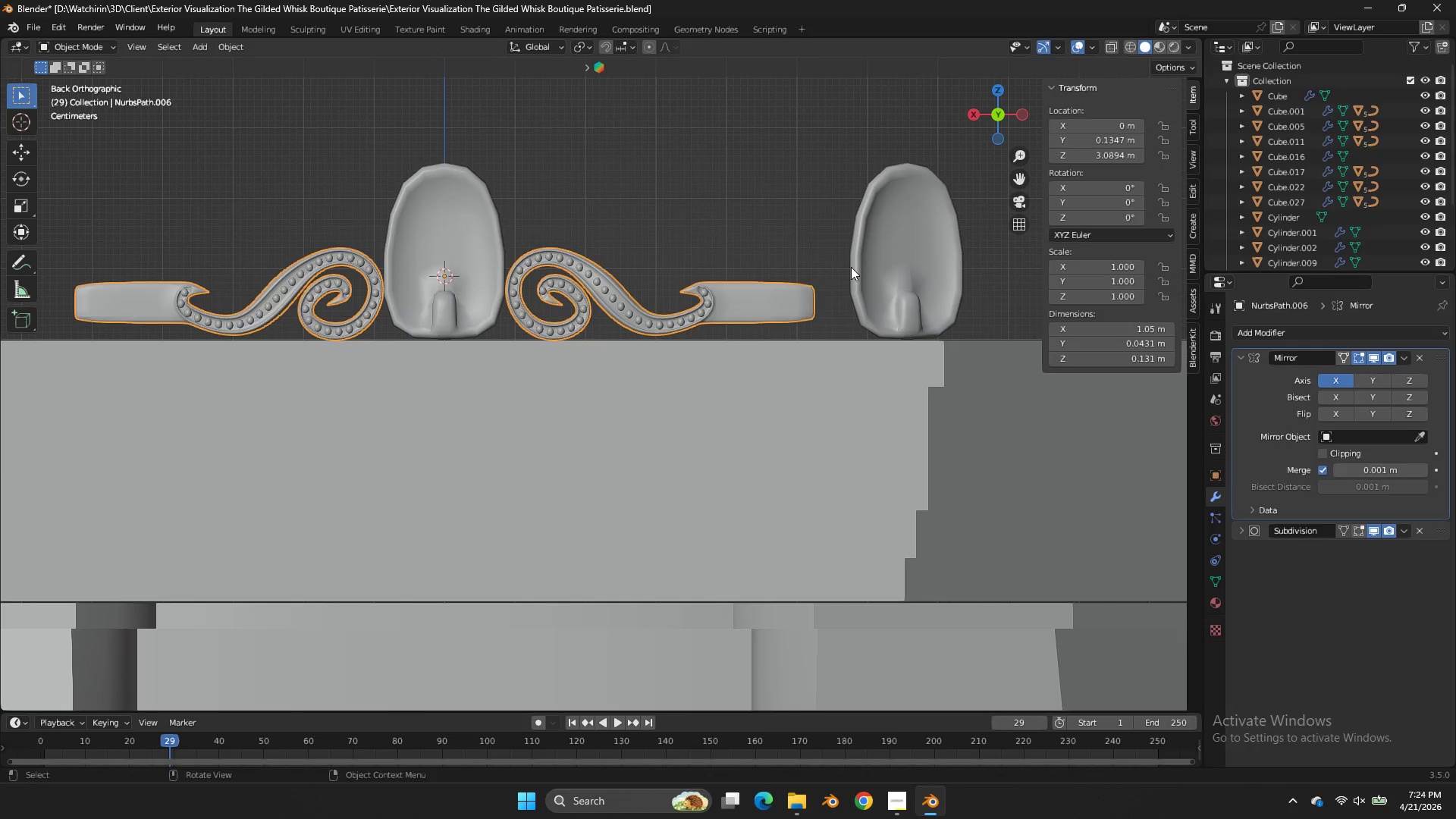 
key(Tab)
 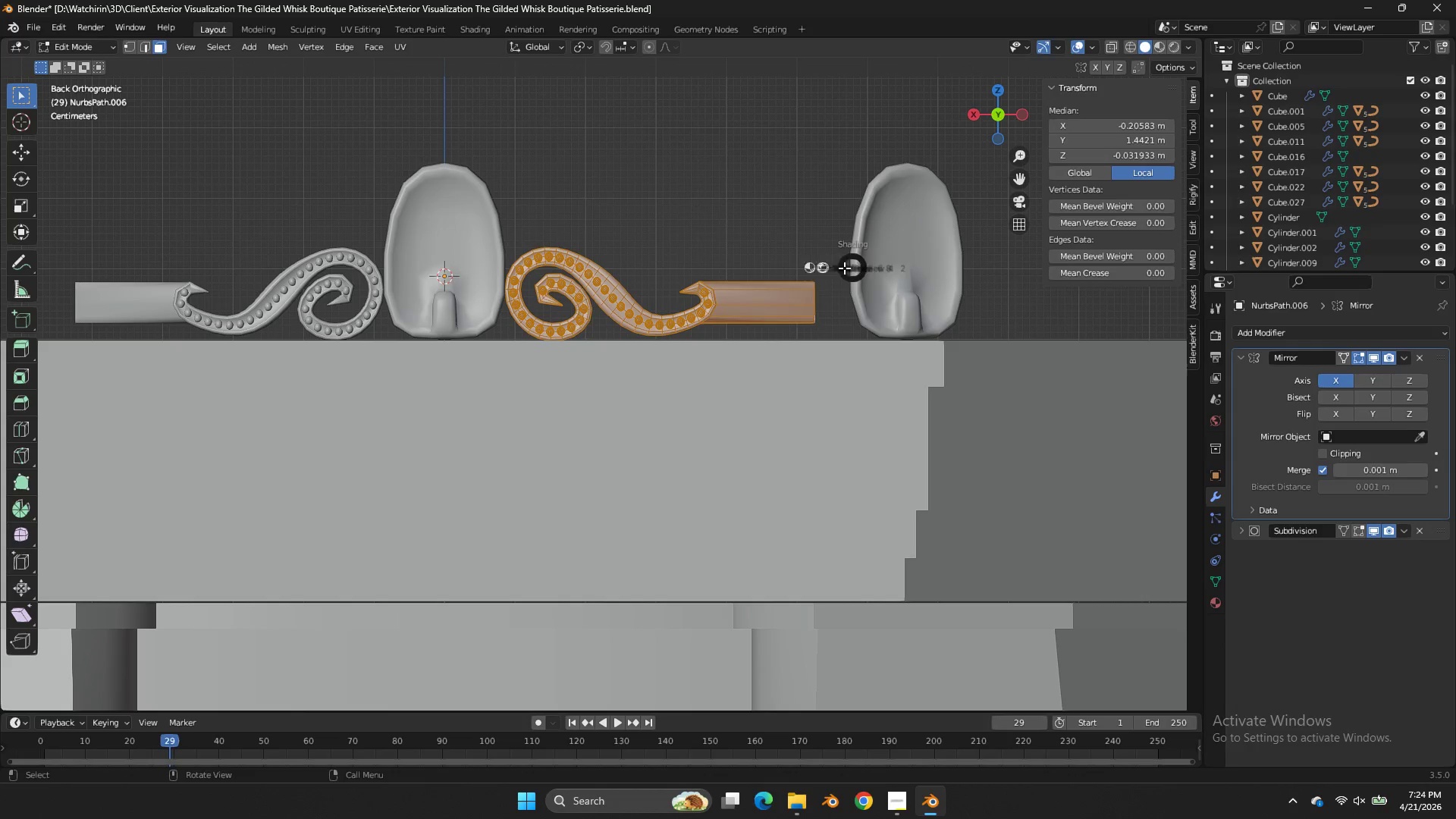 
key(Z)
 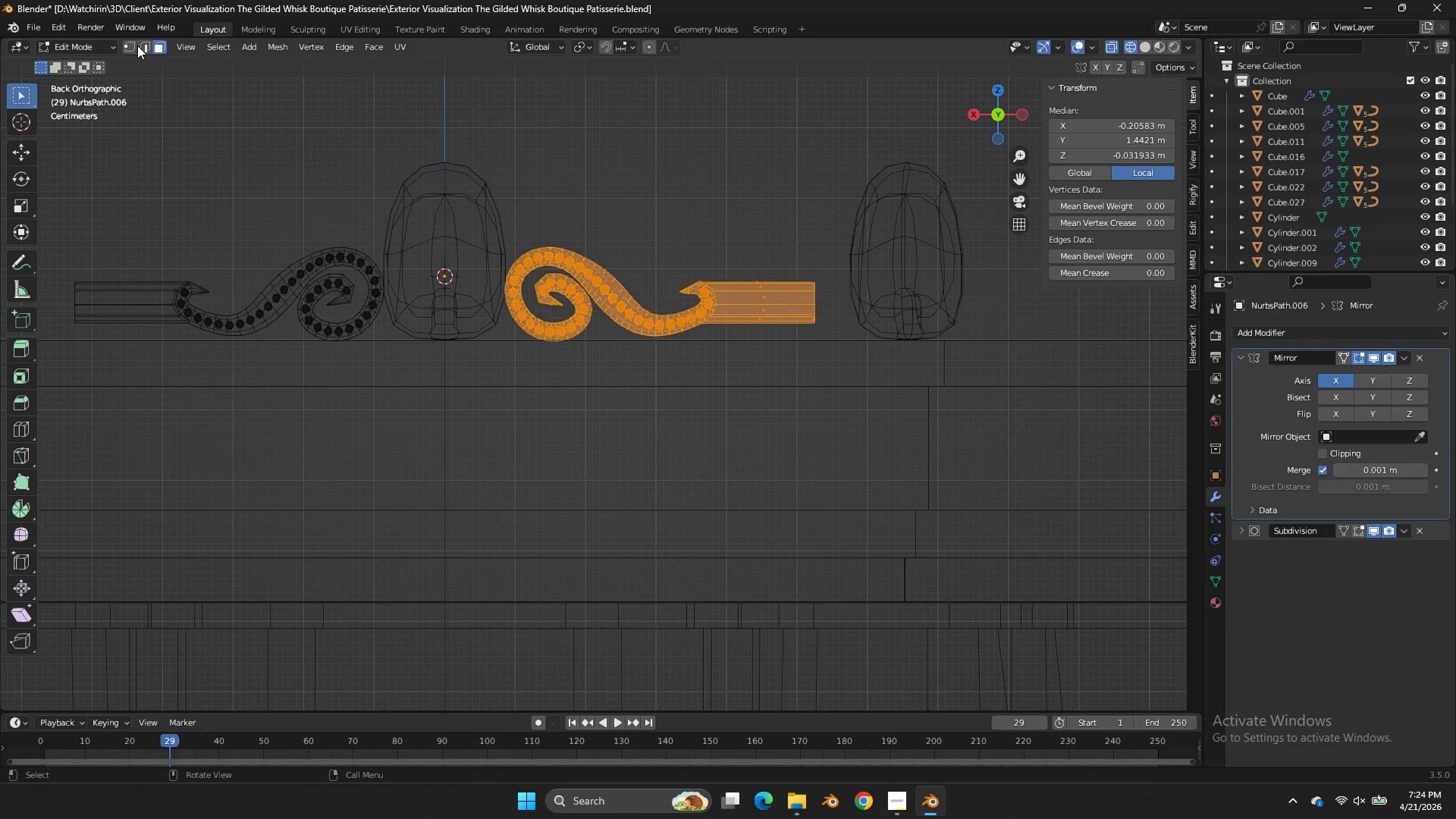 
left_click([130, 43])
 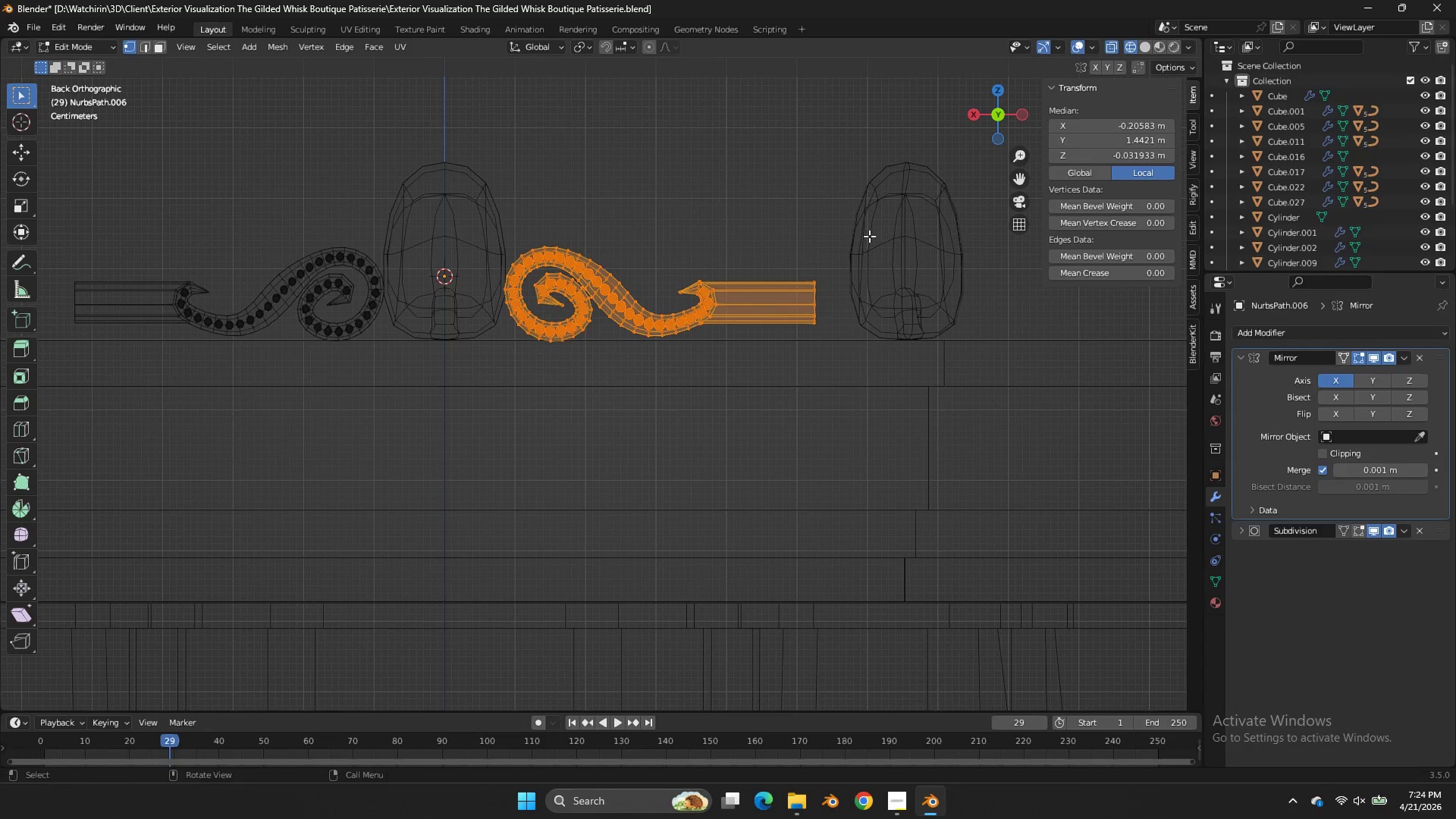 
left_click_drag(start_coordinate=[868, 240], to_coordinate=[800, 372])
 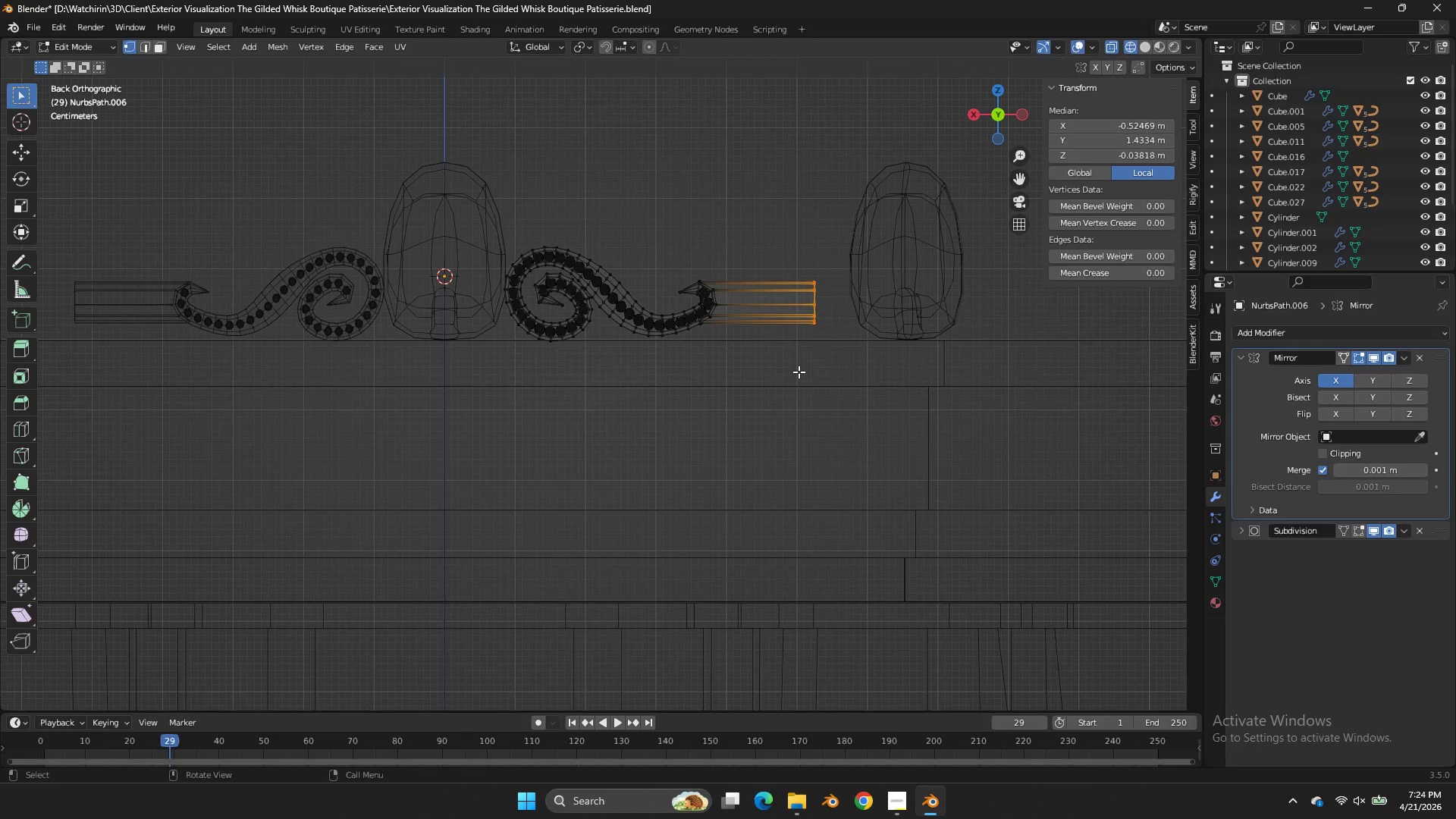 
type(gx)
 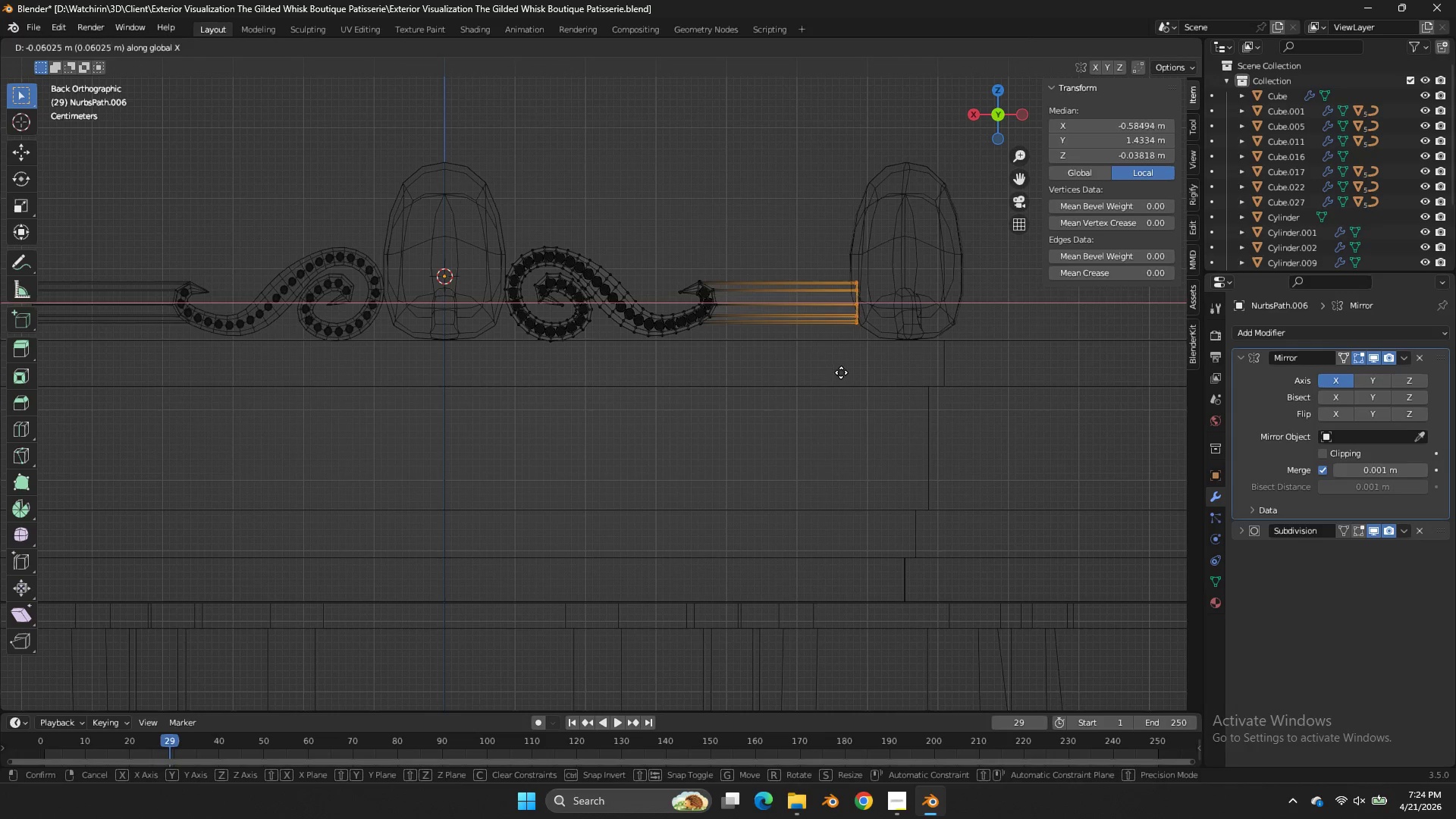 
left_click([842, 372])
 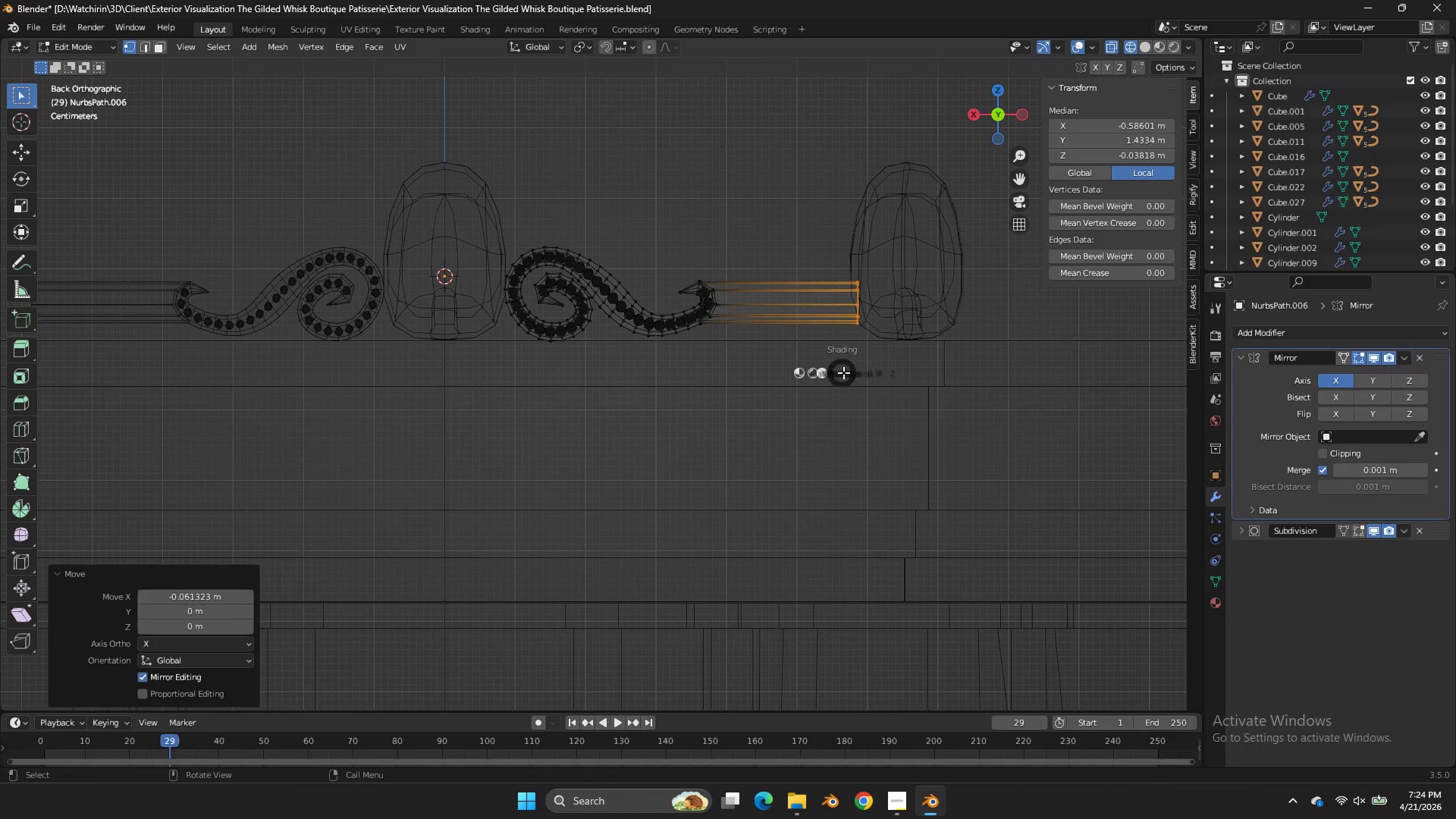 
type(zgx)
 